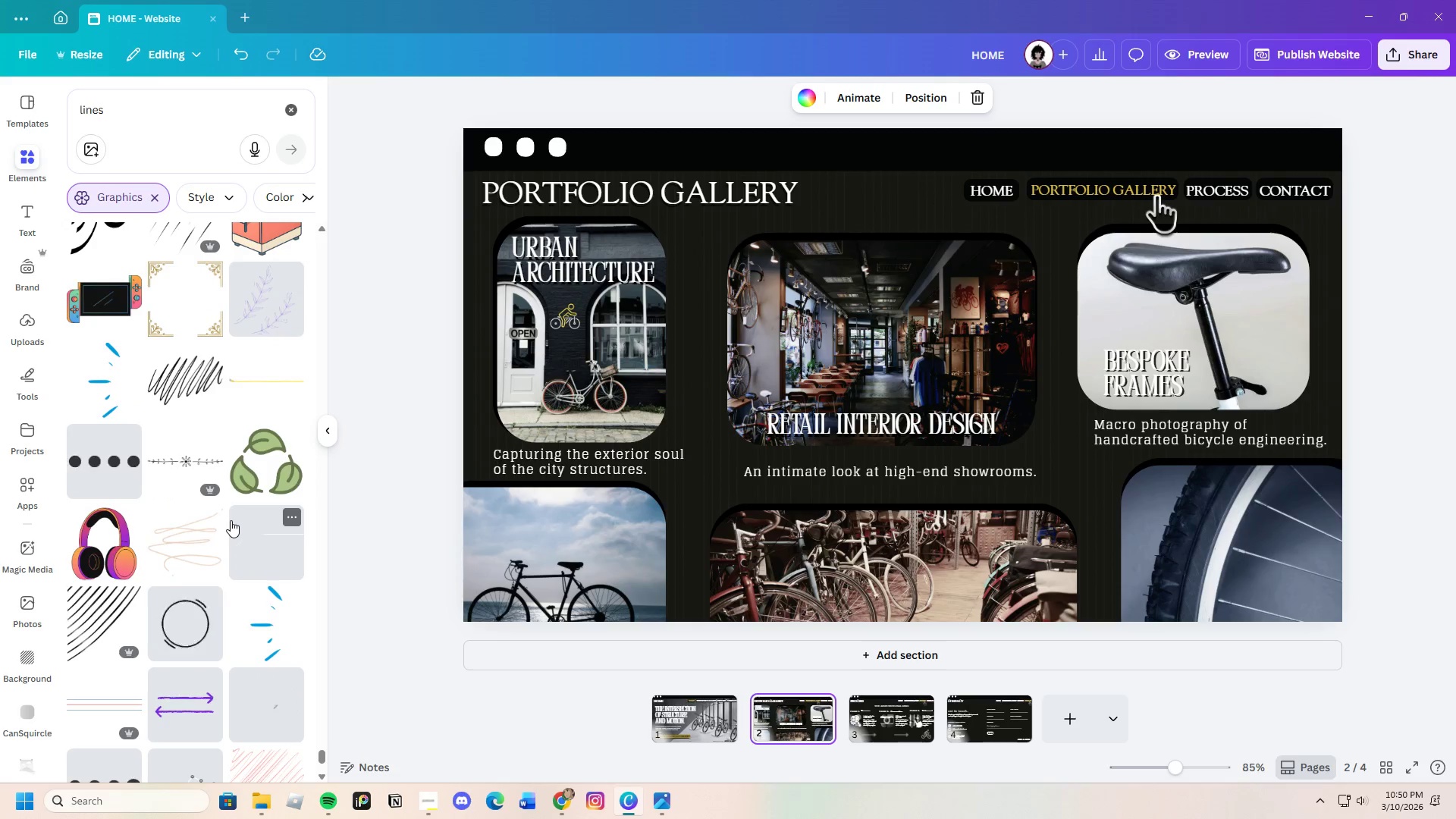 
wait(14.4)
 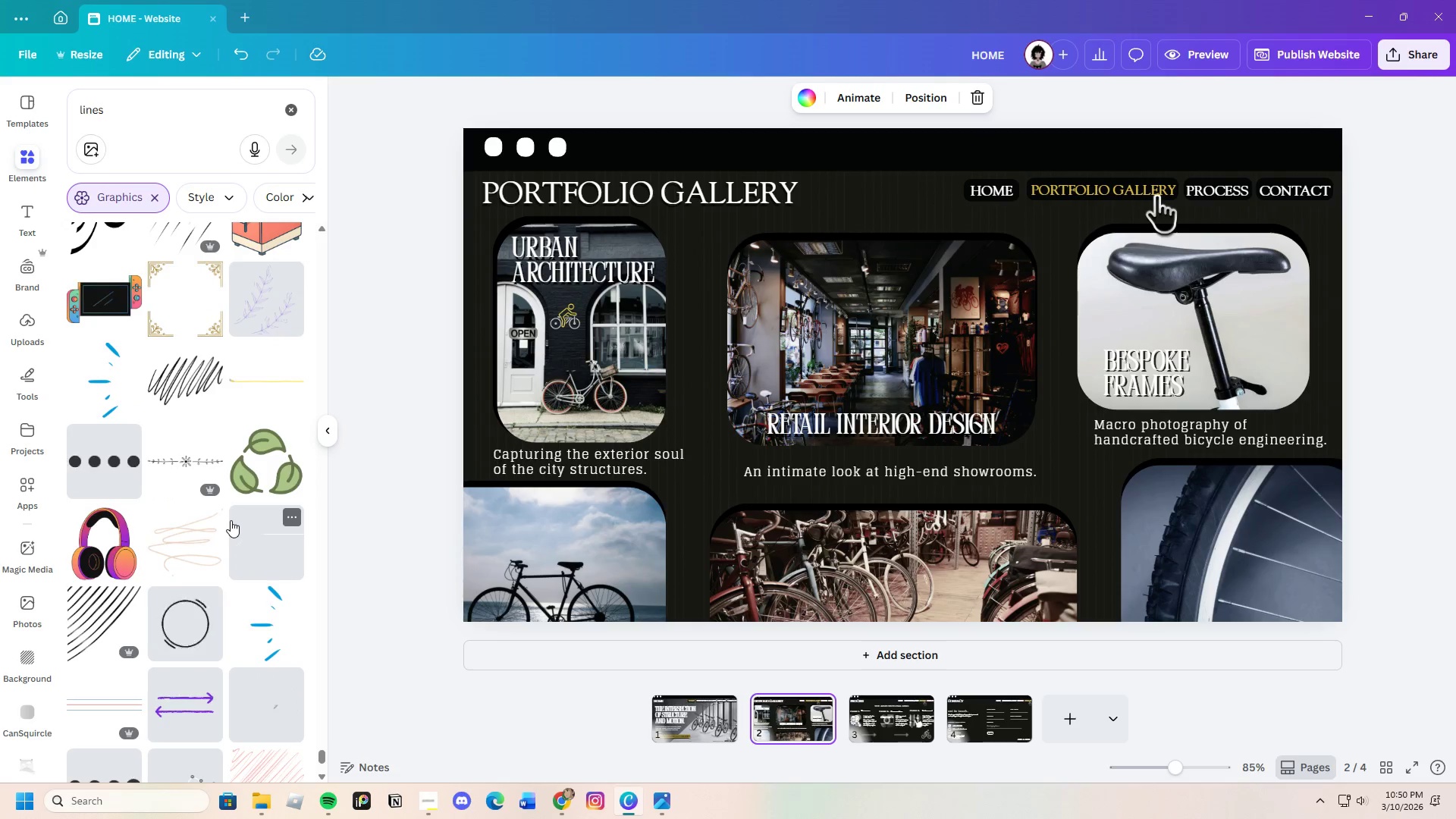 
scroll: coordinate [251, 586], scroll_direction: down, amount: 34.0
 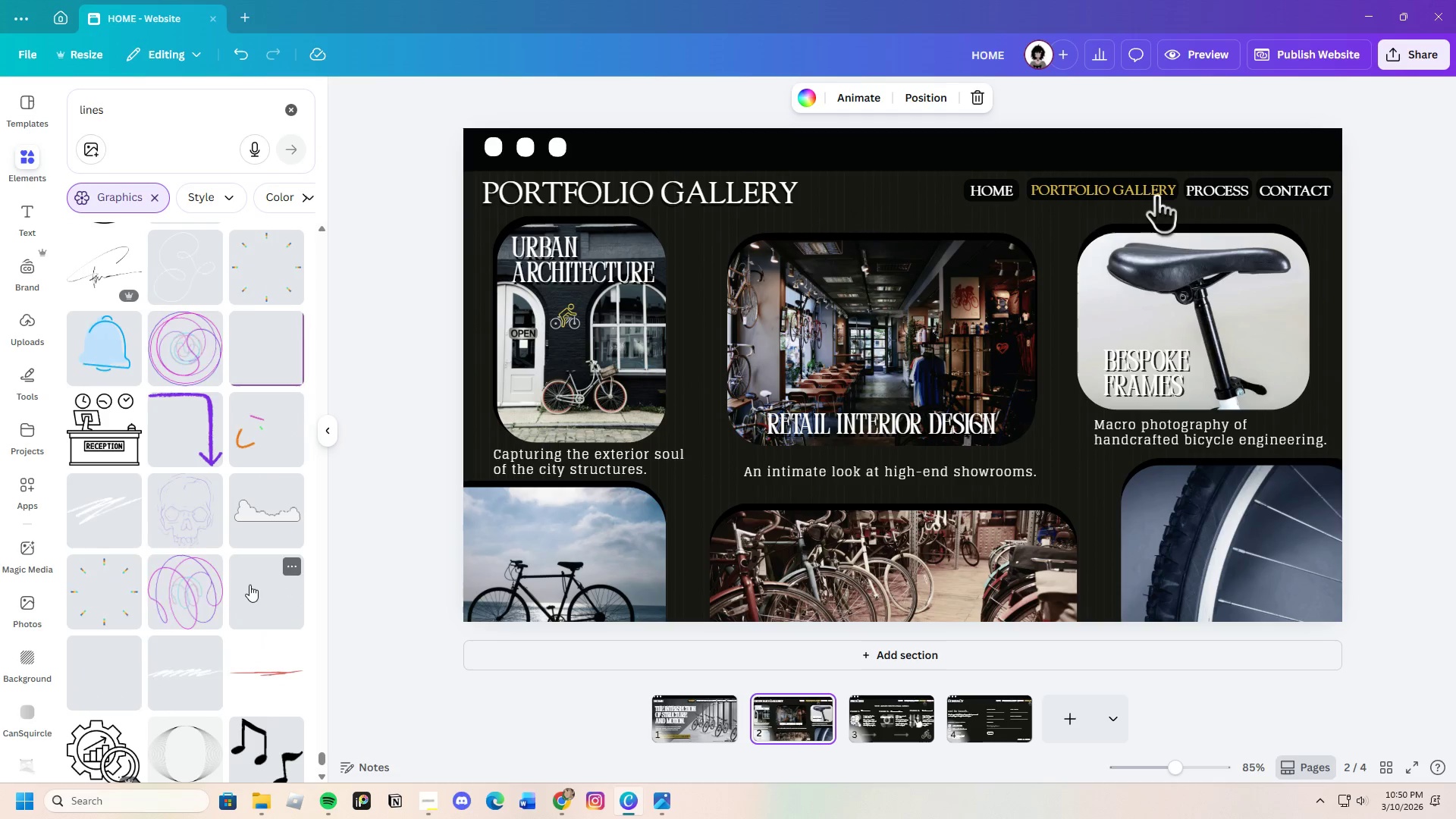 
scroll: coordinate [246, 584], scroll_direction: down, amount: 16.0
 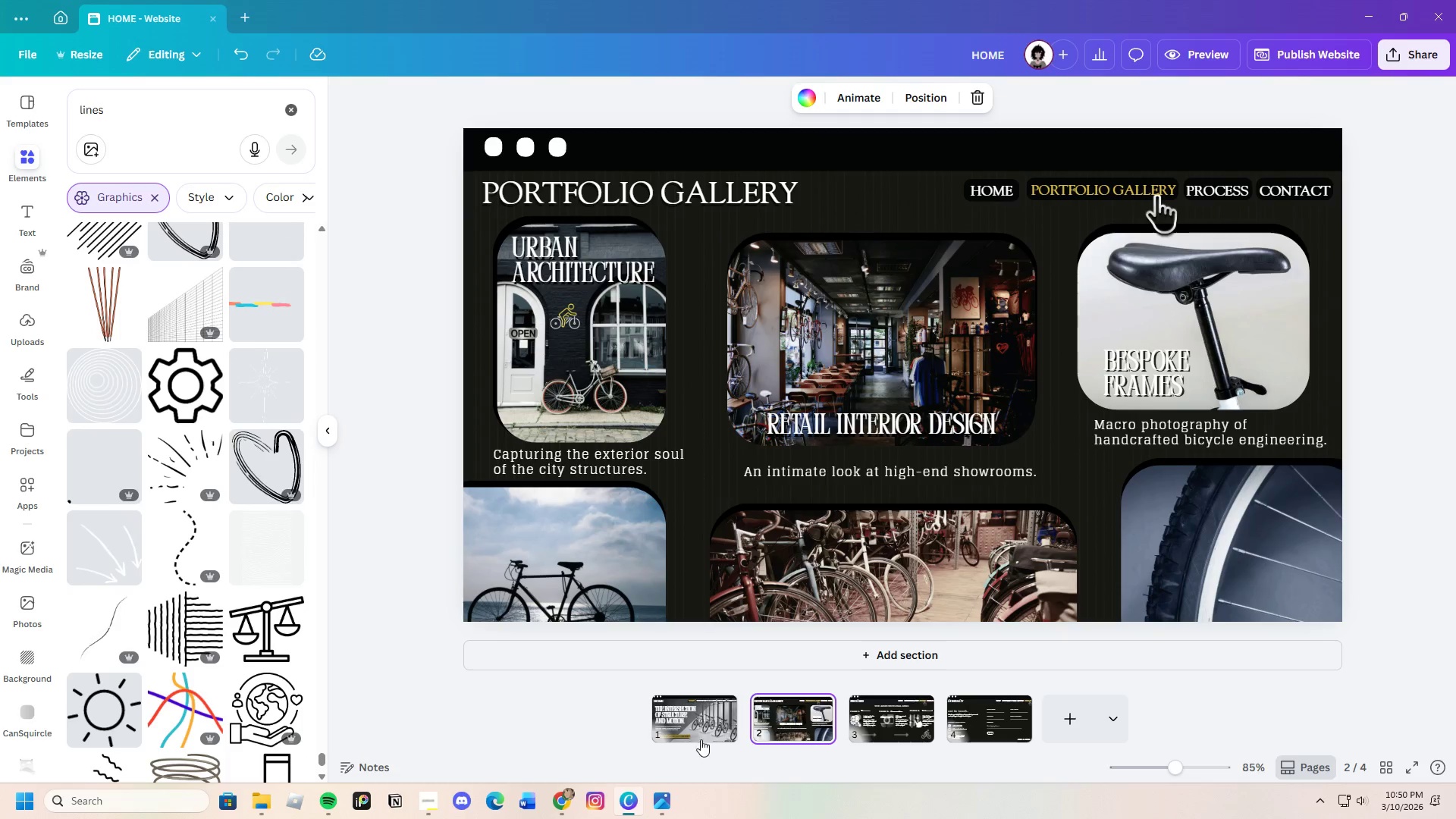 
left_click([701, 735])
 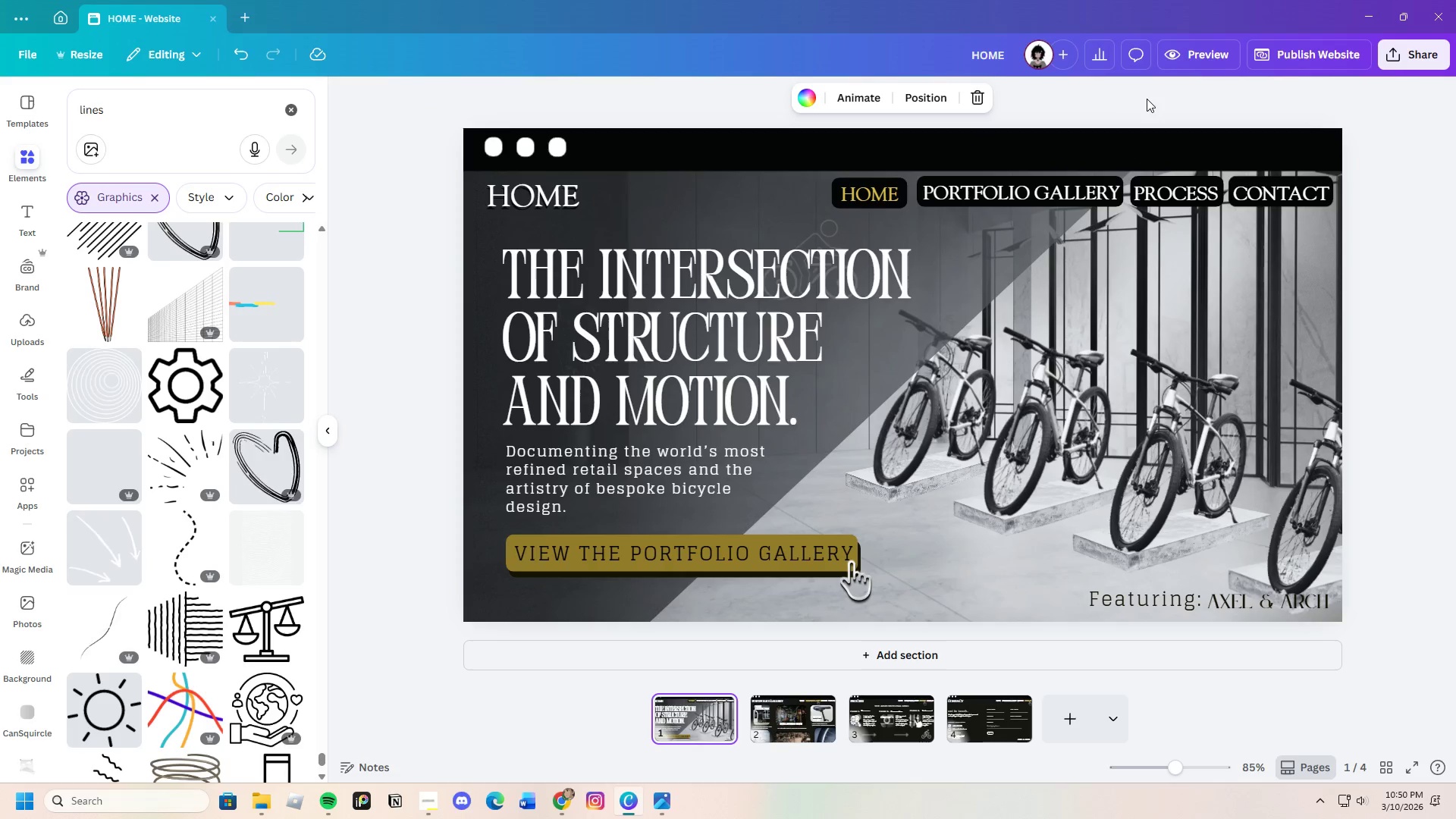 
wait(5.27)
 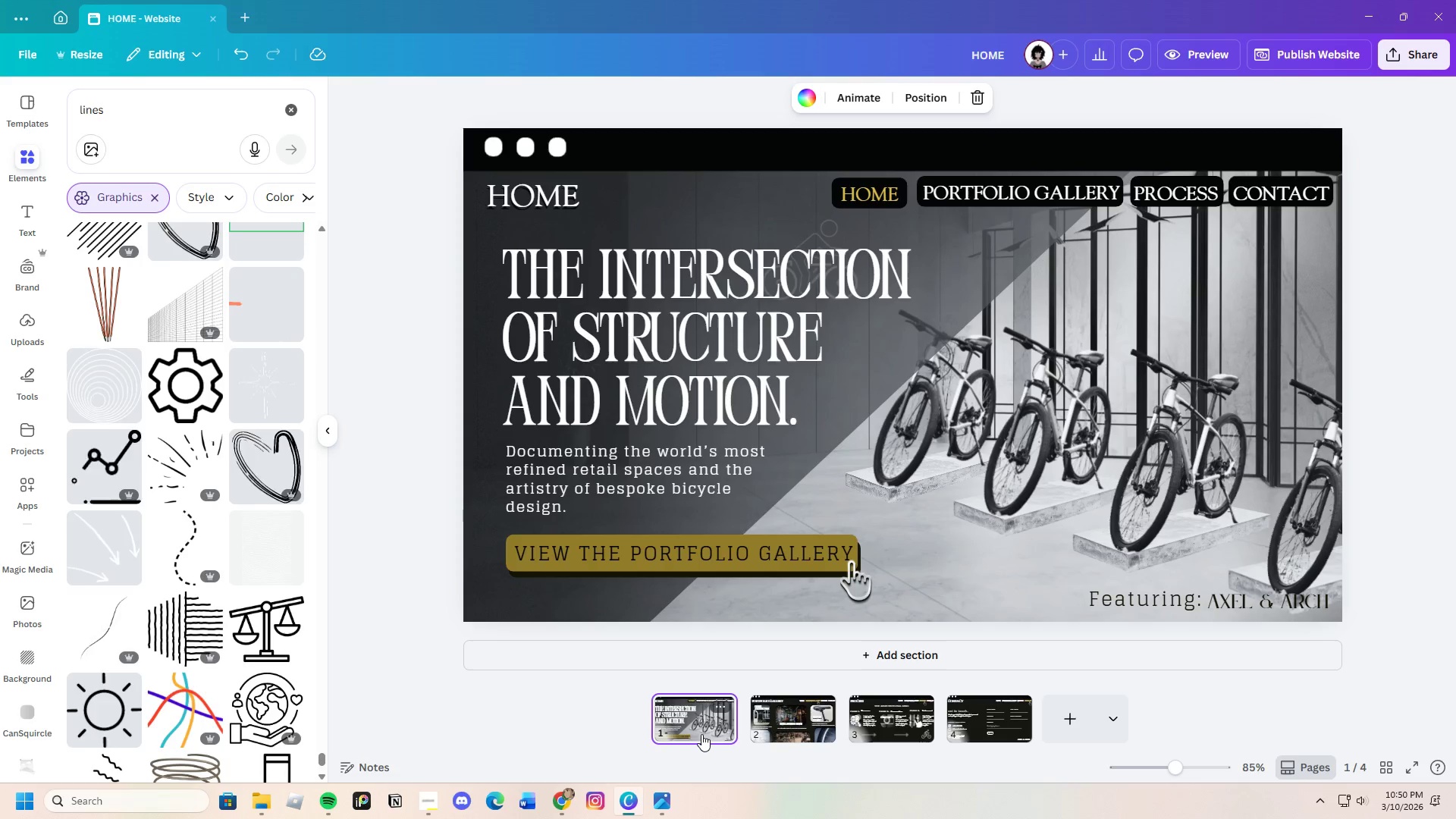 
left_click([950, 540])
 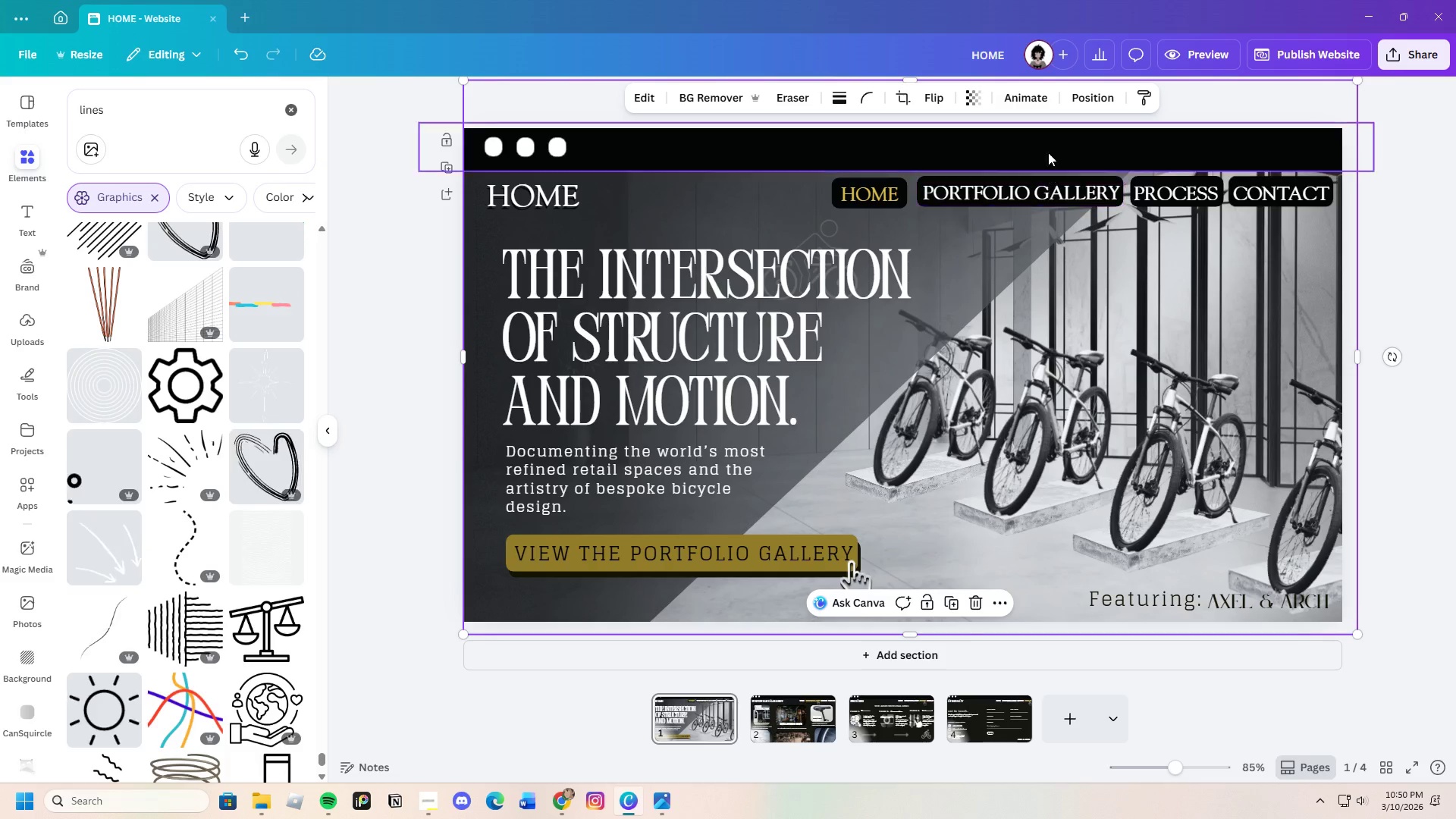 
left_click([1021, 94])
 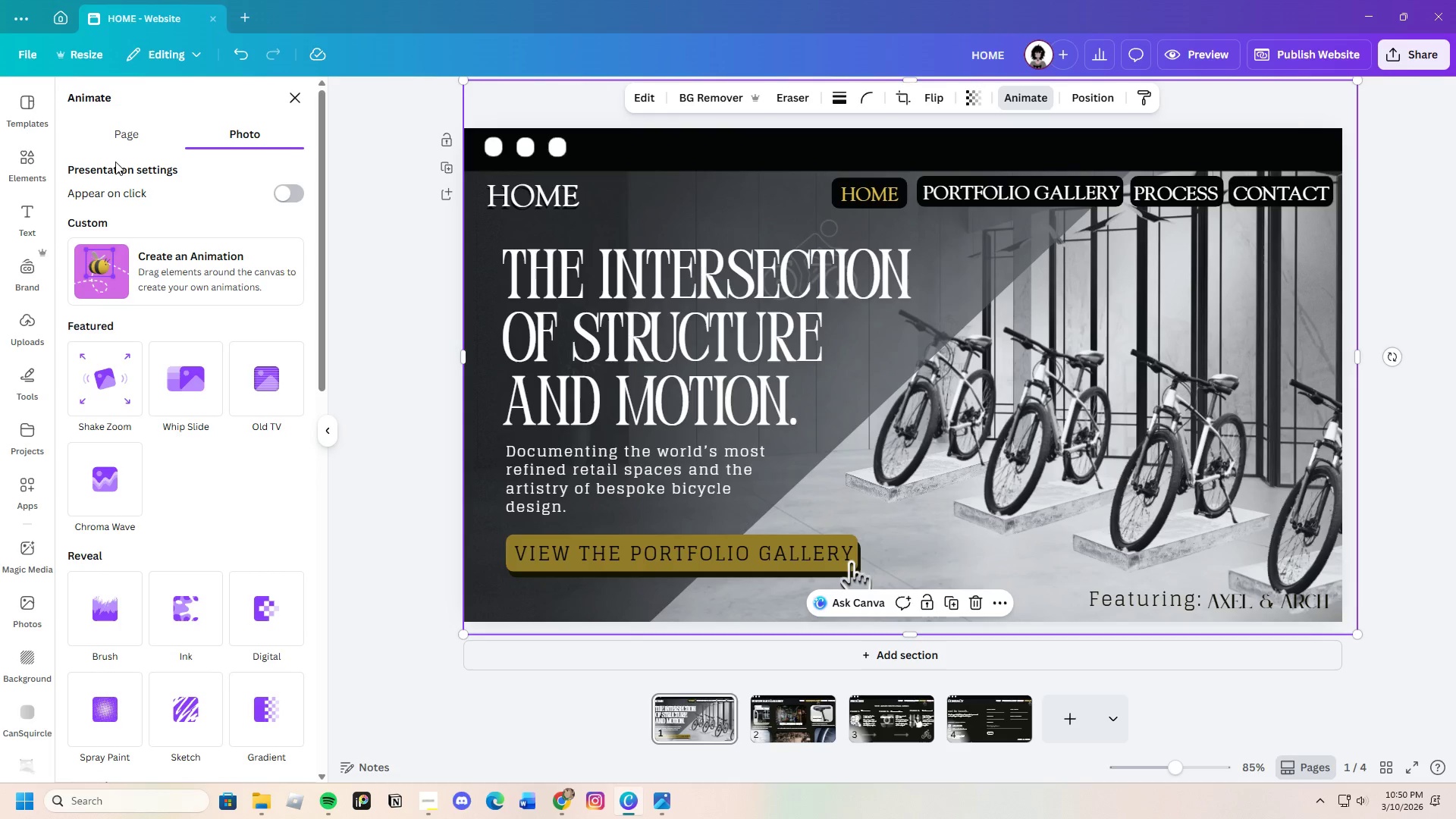 
left_click([119, 122])
 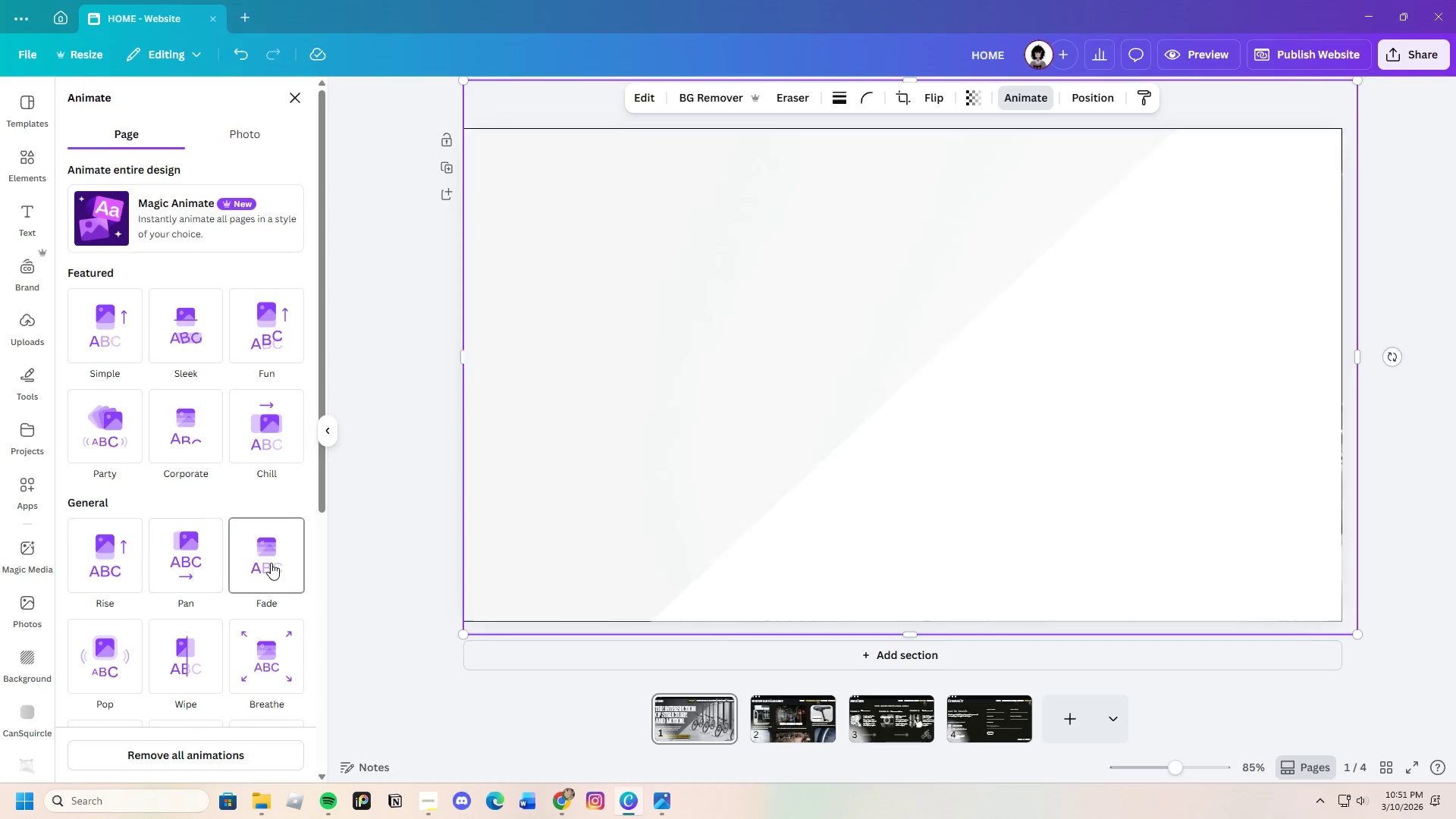 
wait(6.2)
 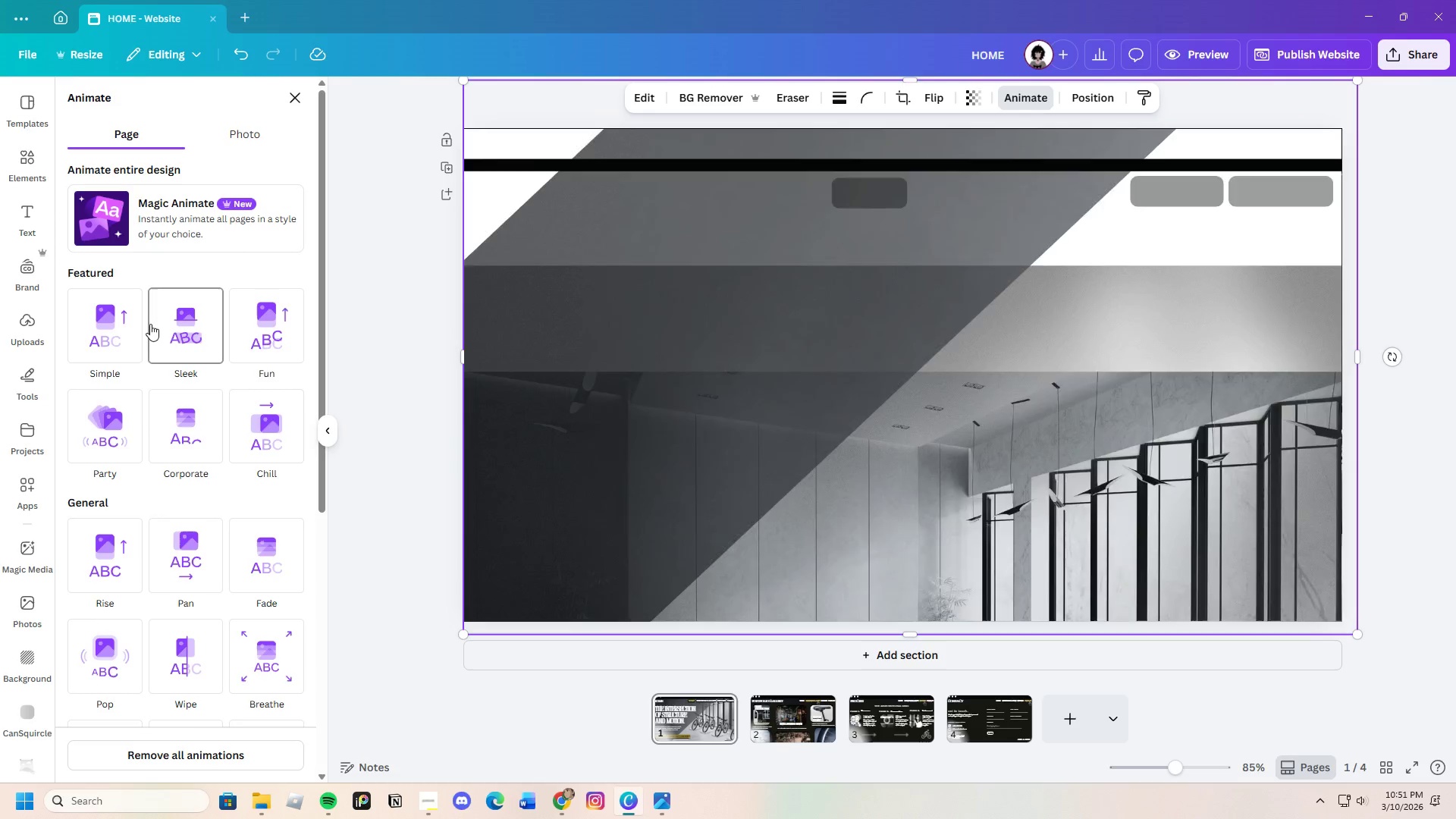 
scroll: coordinate [187, 644], scroll_direction: down, amount: 11.0
 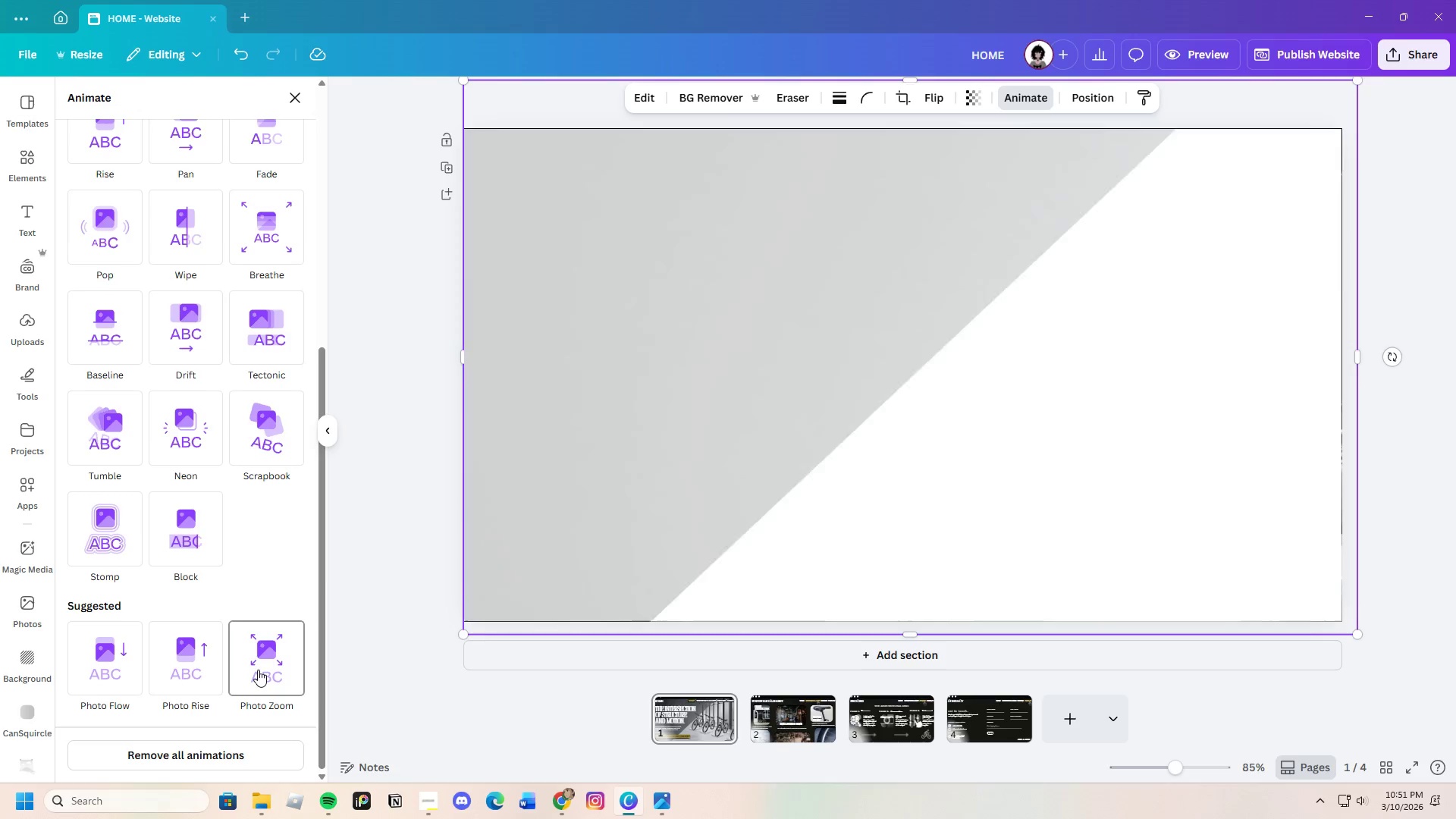 
wait(5.78)
 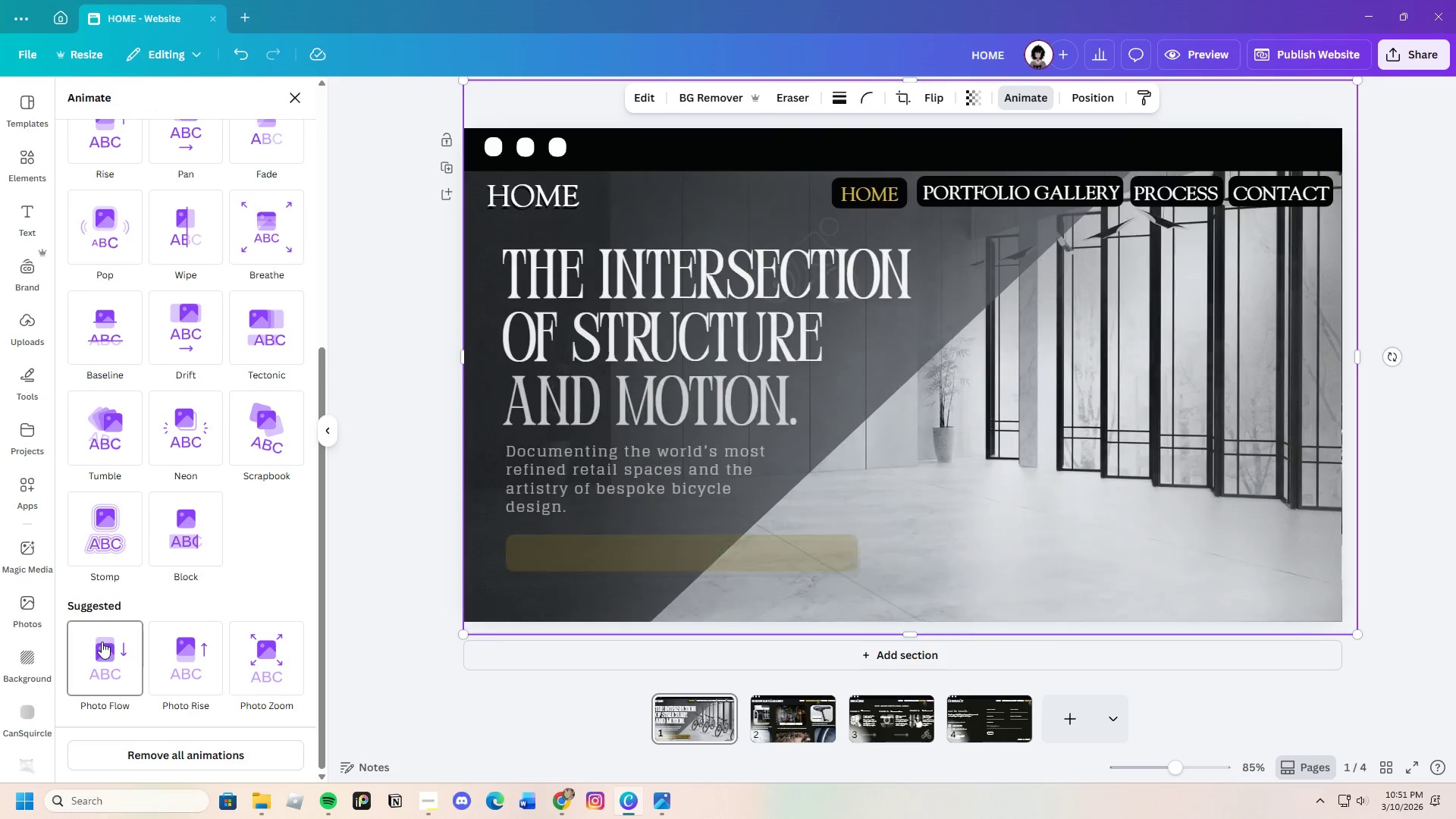 
scroll: coordinate [121, 479], scroll_direction: up, amount: 6.0
 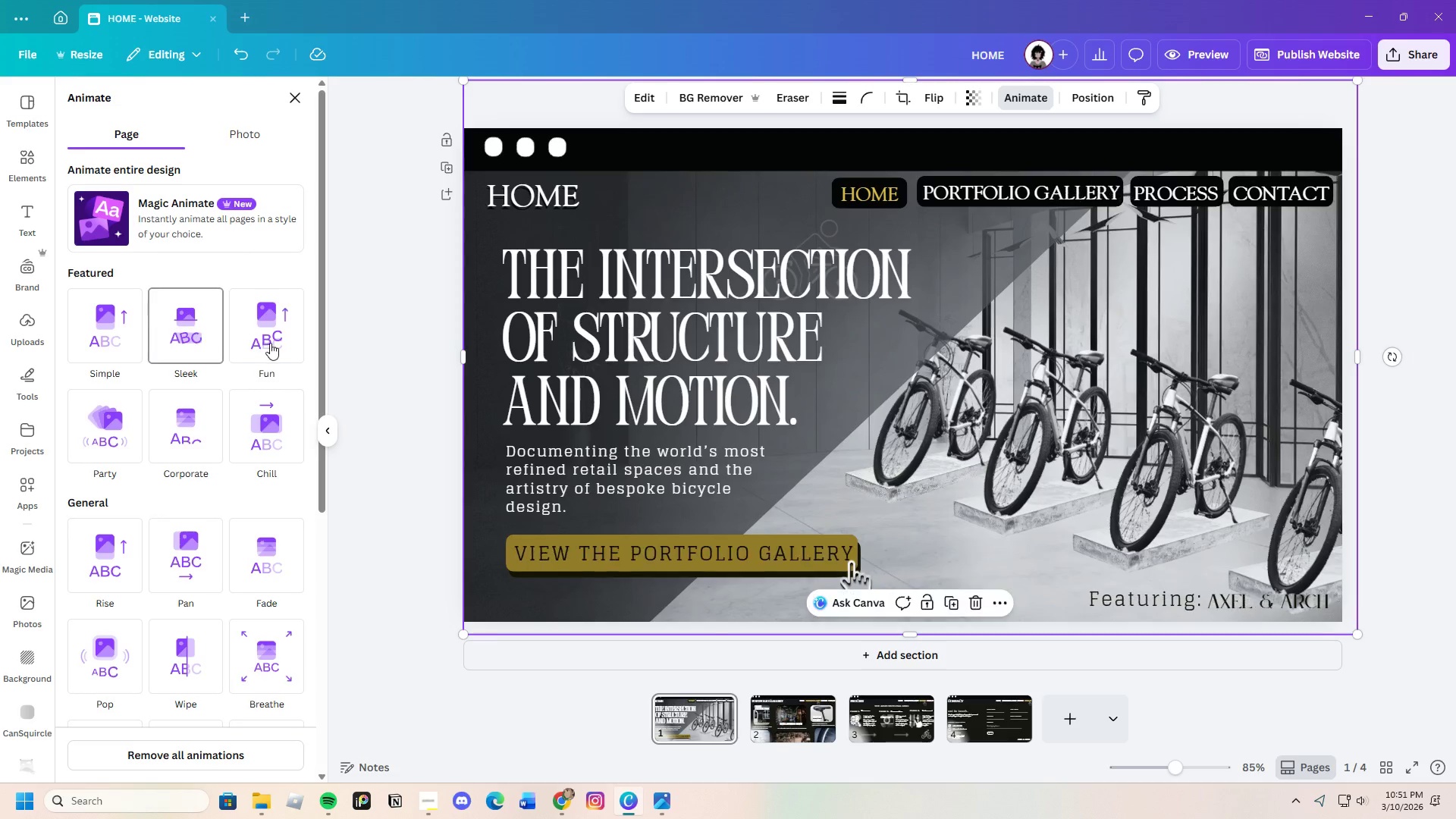 
wait(8.64)
 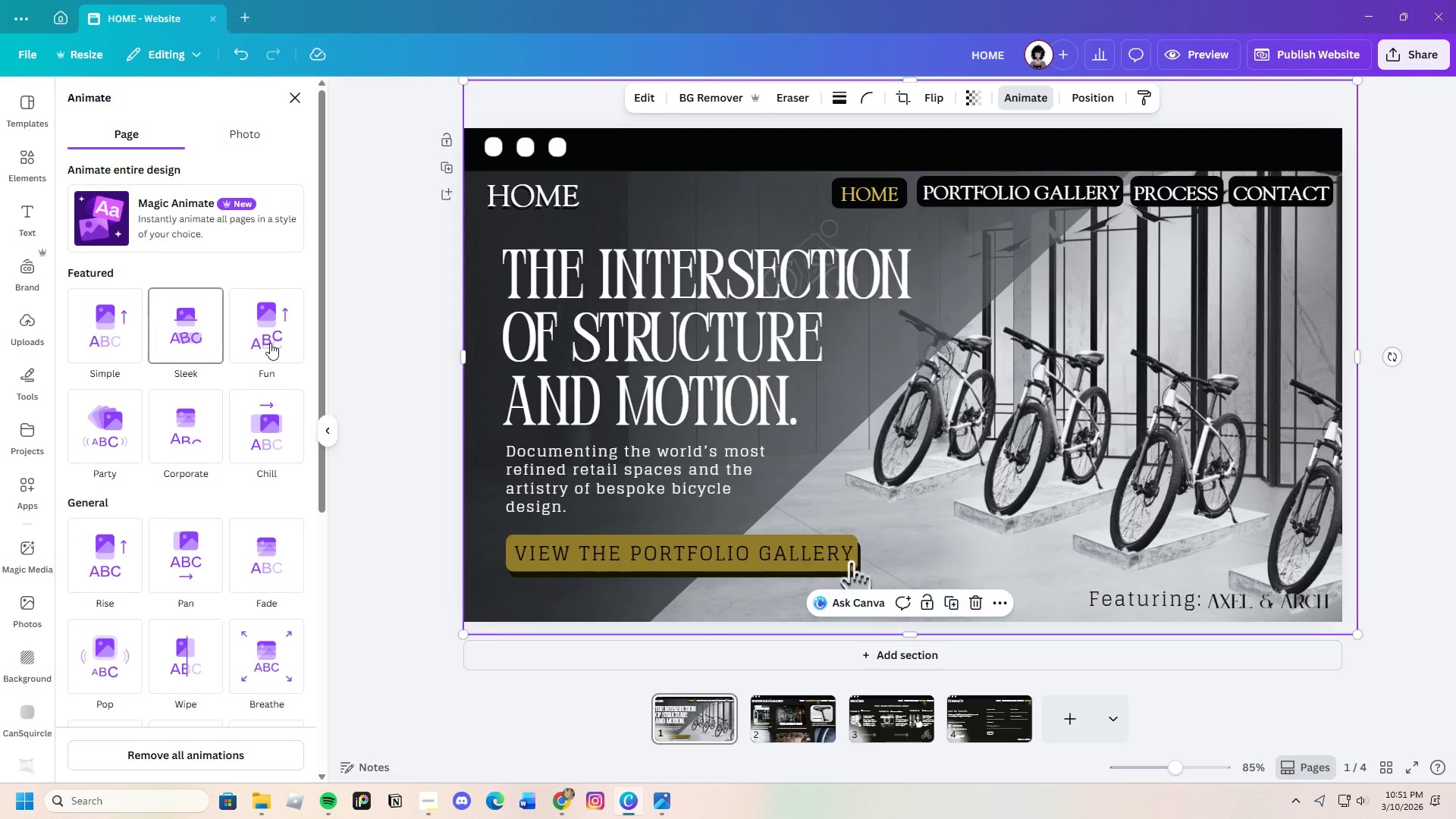 
scroll: coordinate [232, 610], scroll_direction: down, amount: 15.0
 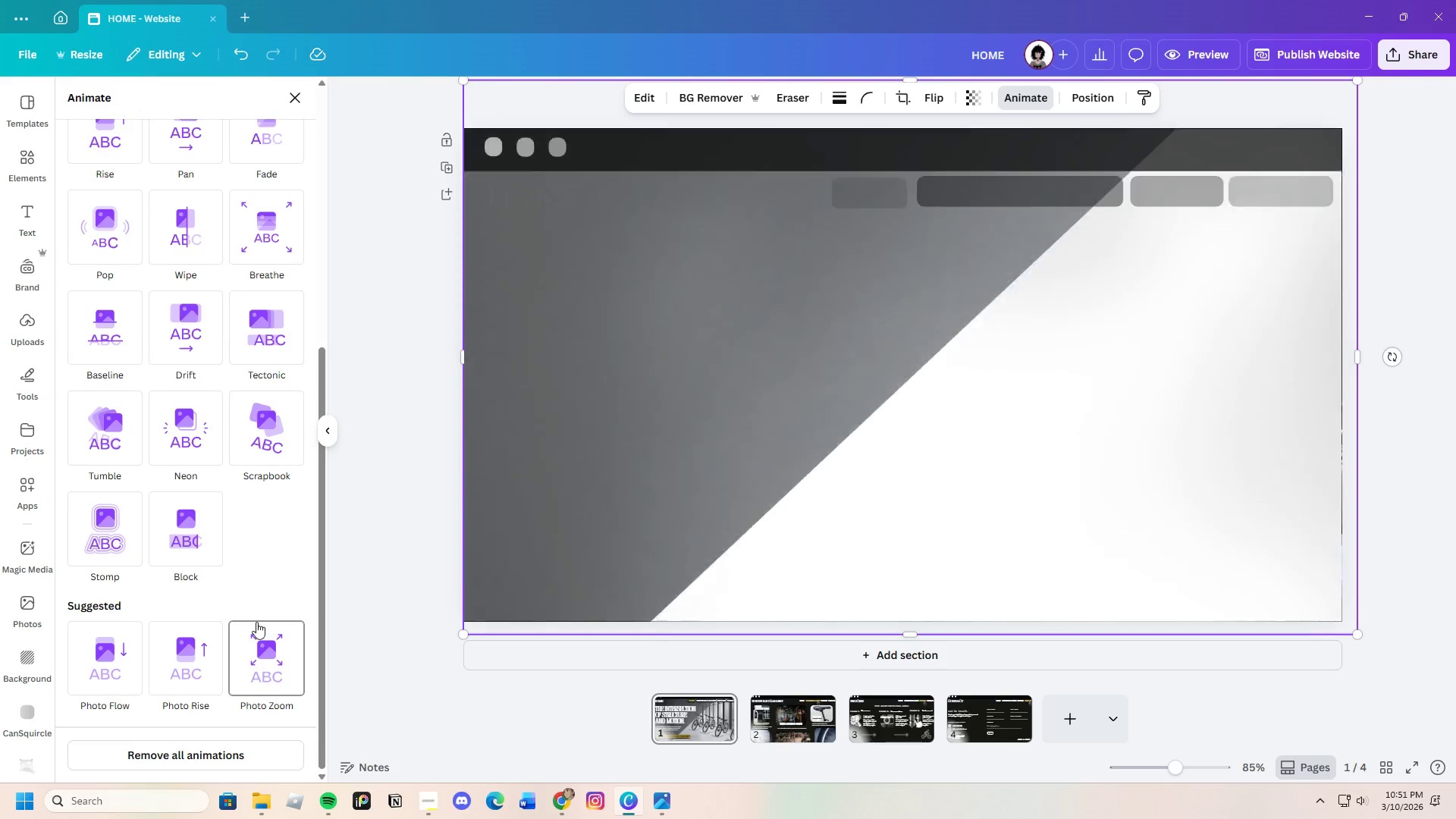 
scroll: coordinate [174, 346], scroll_direction: up, amount: 10.0
 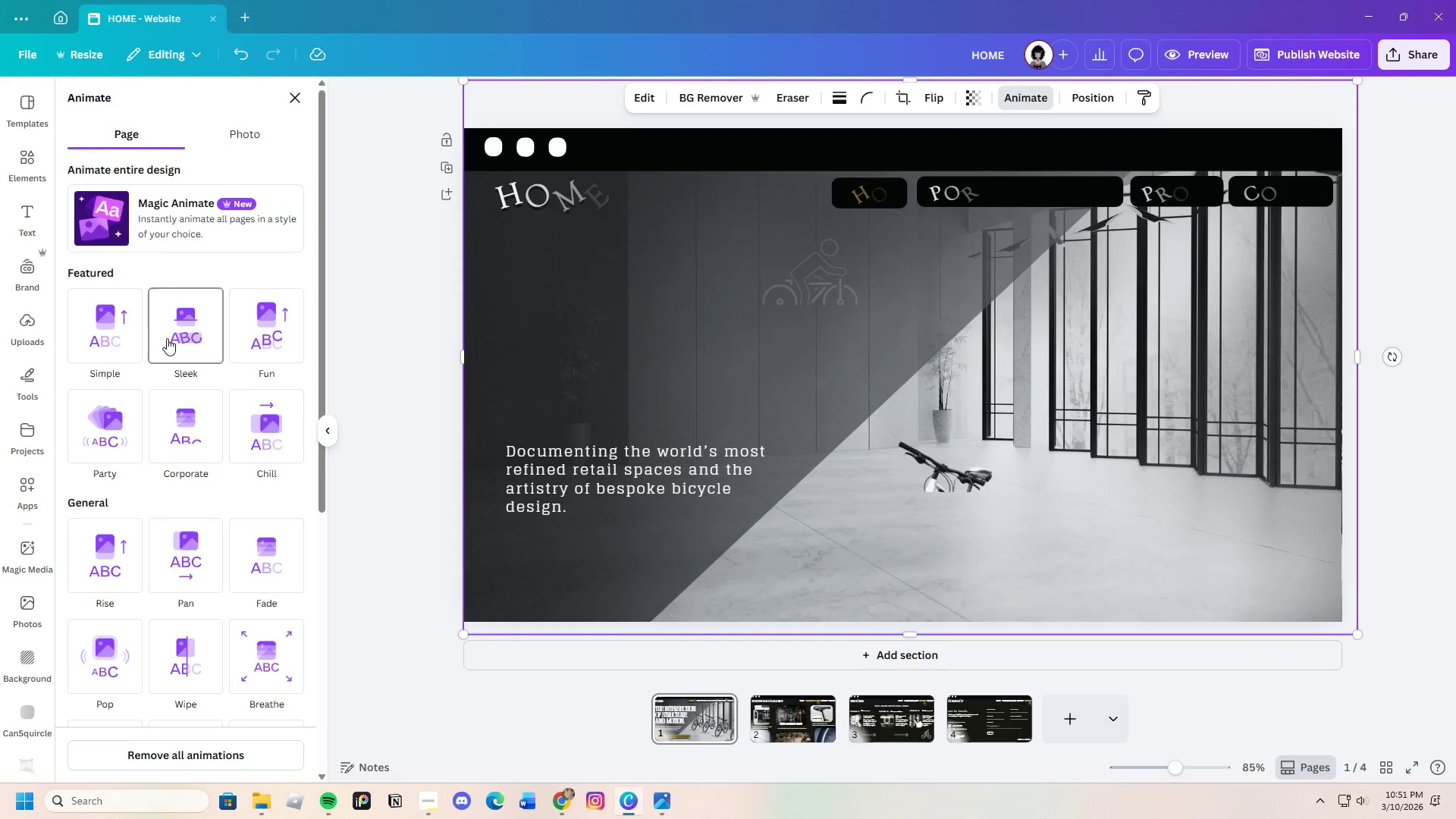 
scroll: coordinate [187, 564], scroll_direction: down, amount: 1.0
 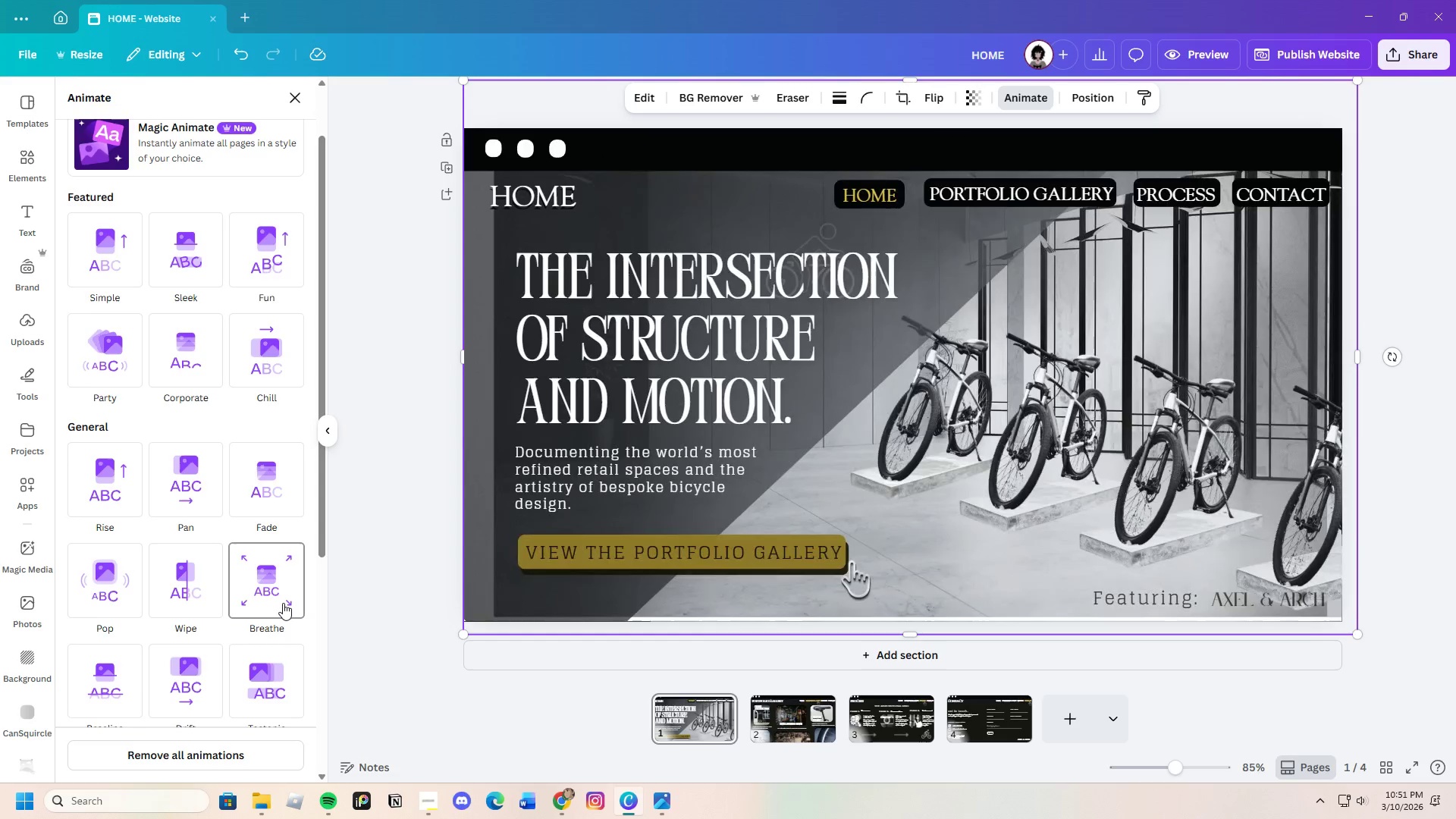 
wait(16.71)
 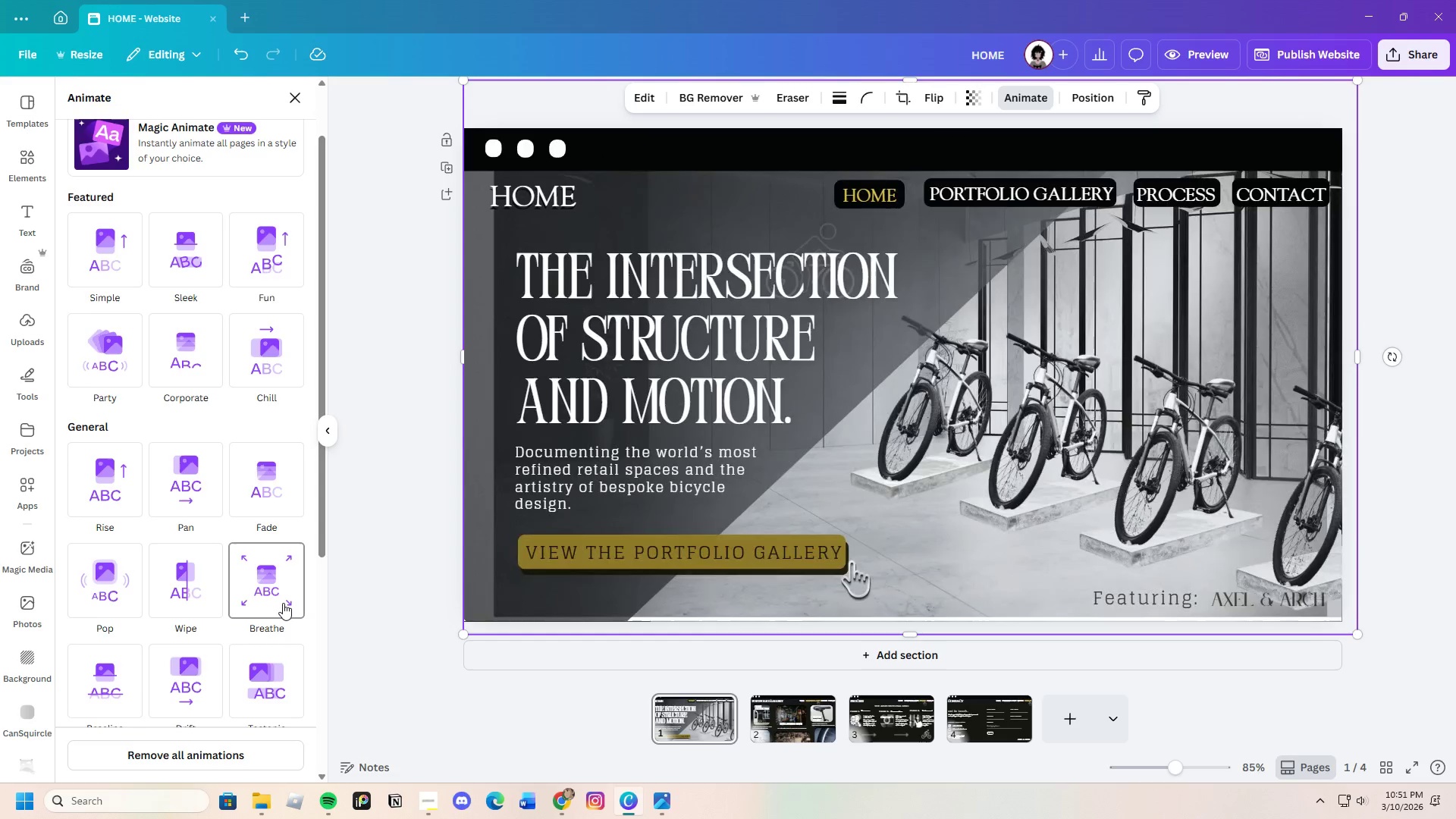 
scroll: coordinate [227, 510], scroll_direction: down, amount: 8.0
 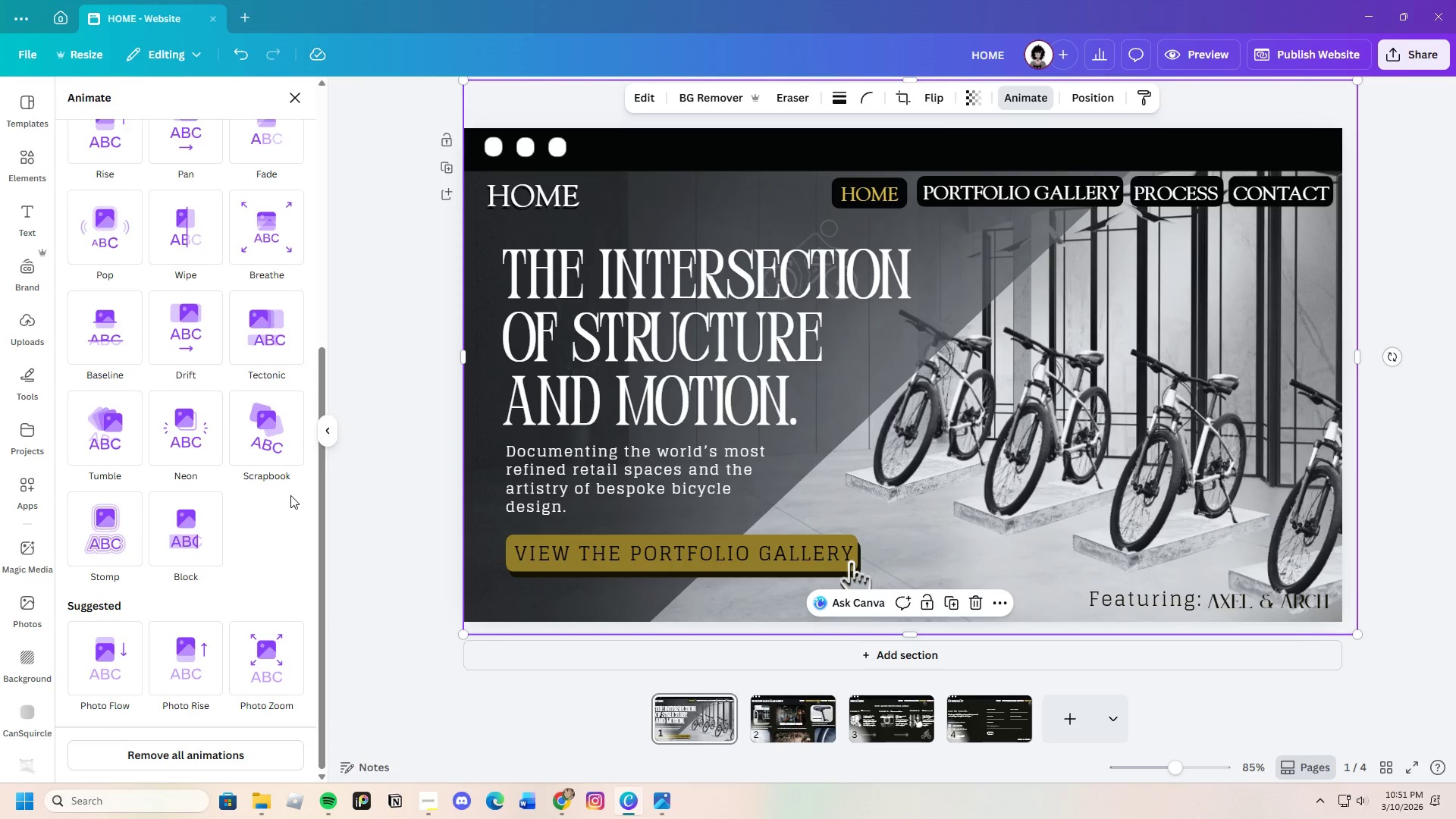 
scroll: coordinate [296, 493], scroll_direction: up, amount: 4.0
 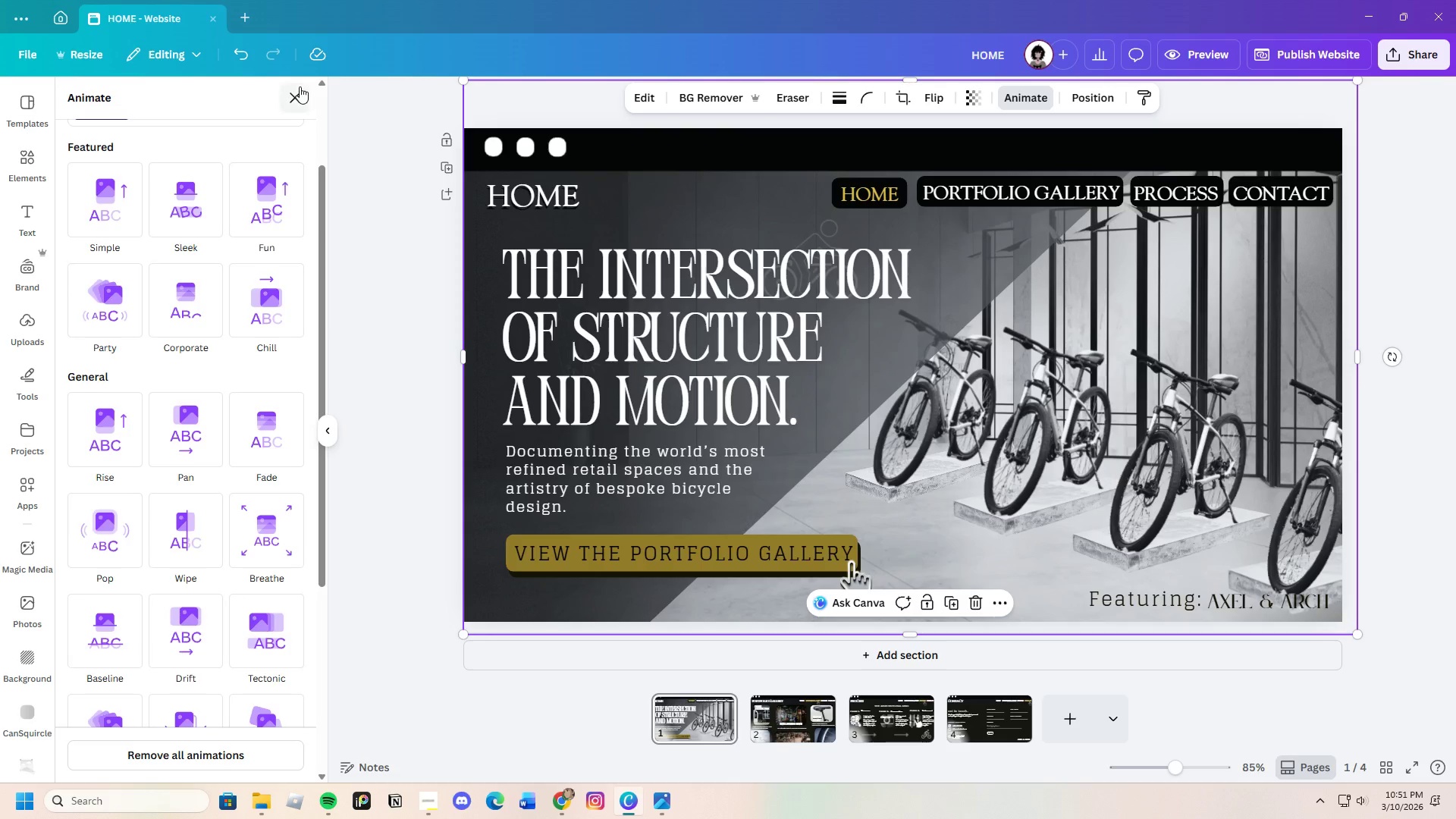 
left_click([298, 88])
 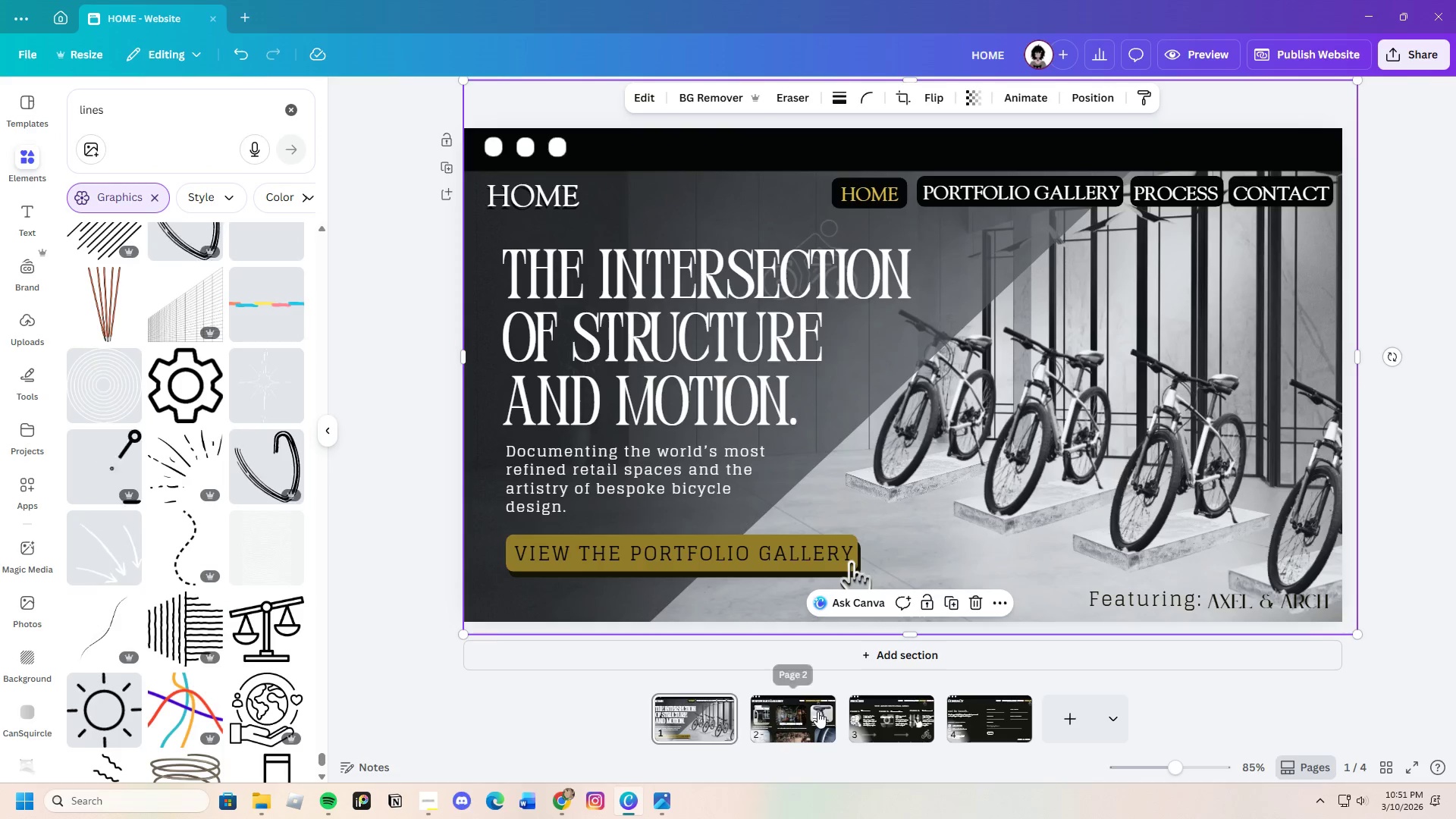 
left_click([810, 725])
 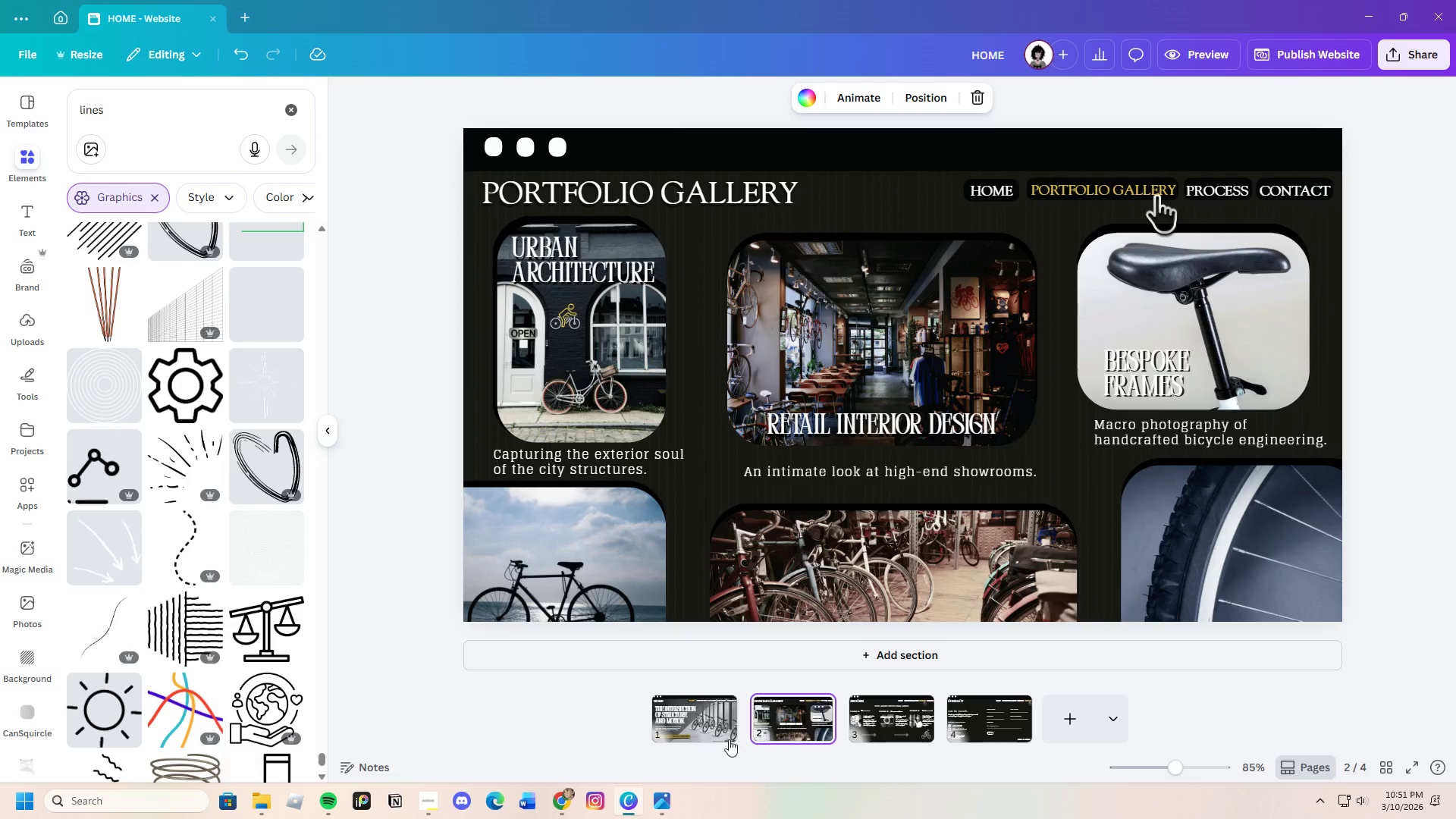 
left_click([703, 737])
 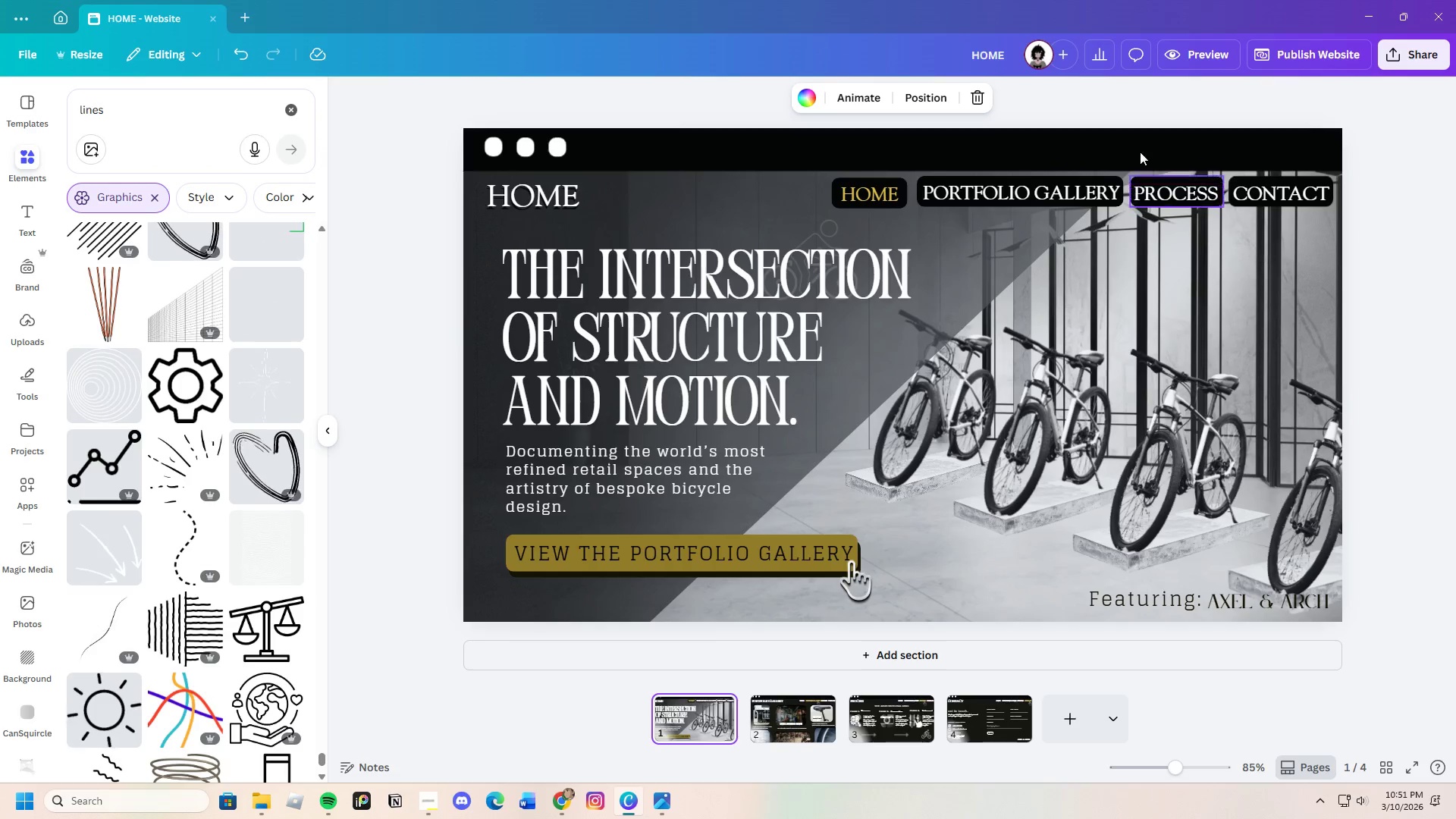 
left_click([1178, 53])
 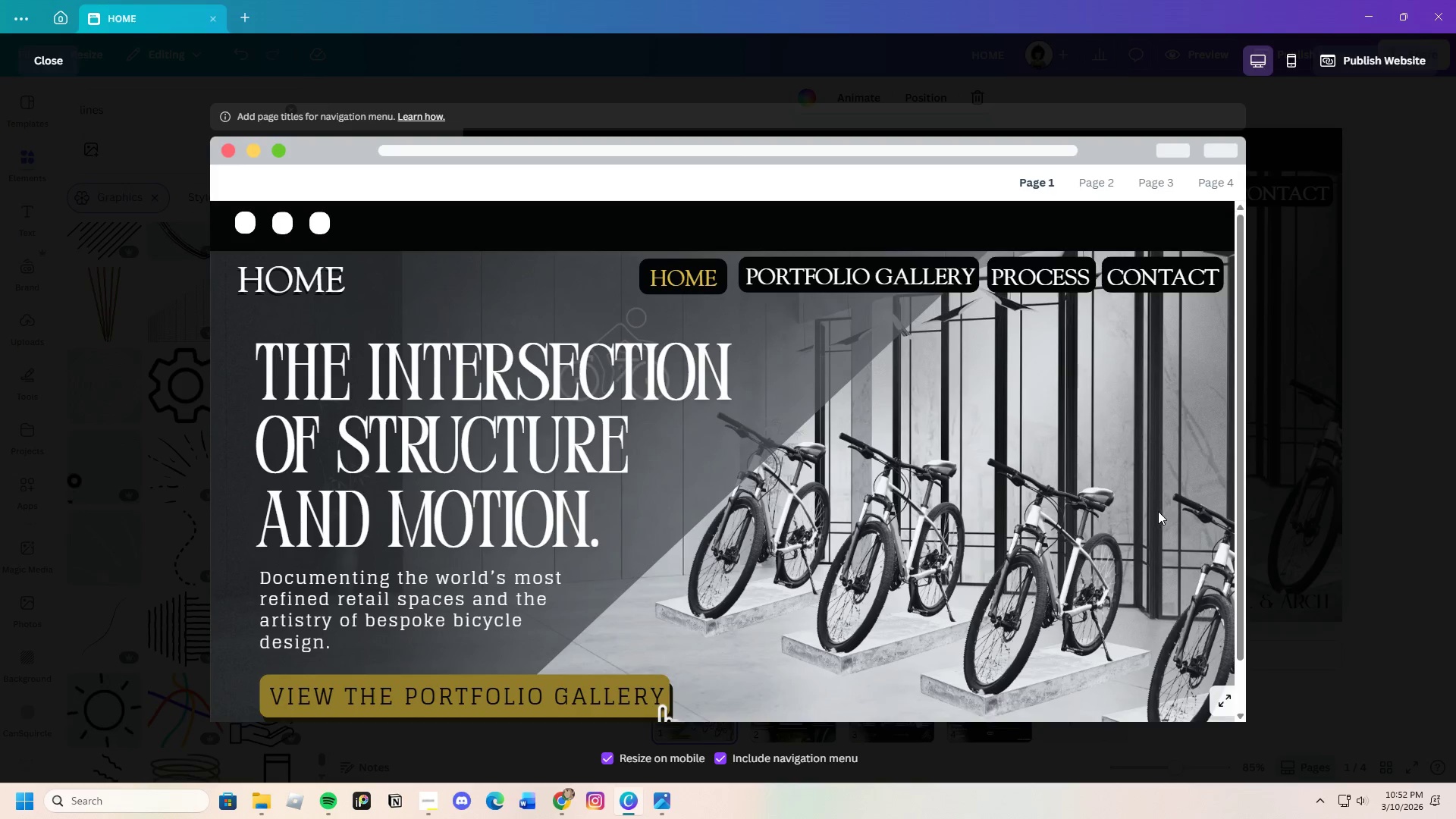 
scroll: coordinate [984, 531], scroll_direction: down, amount: 5.0
 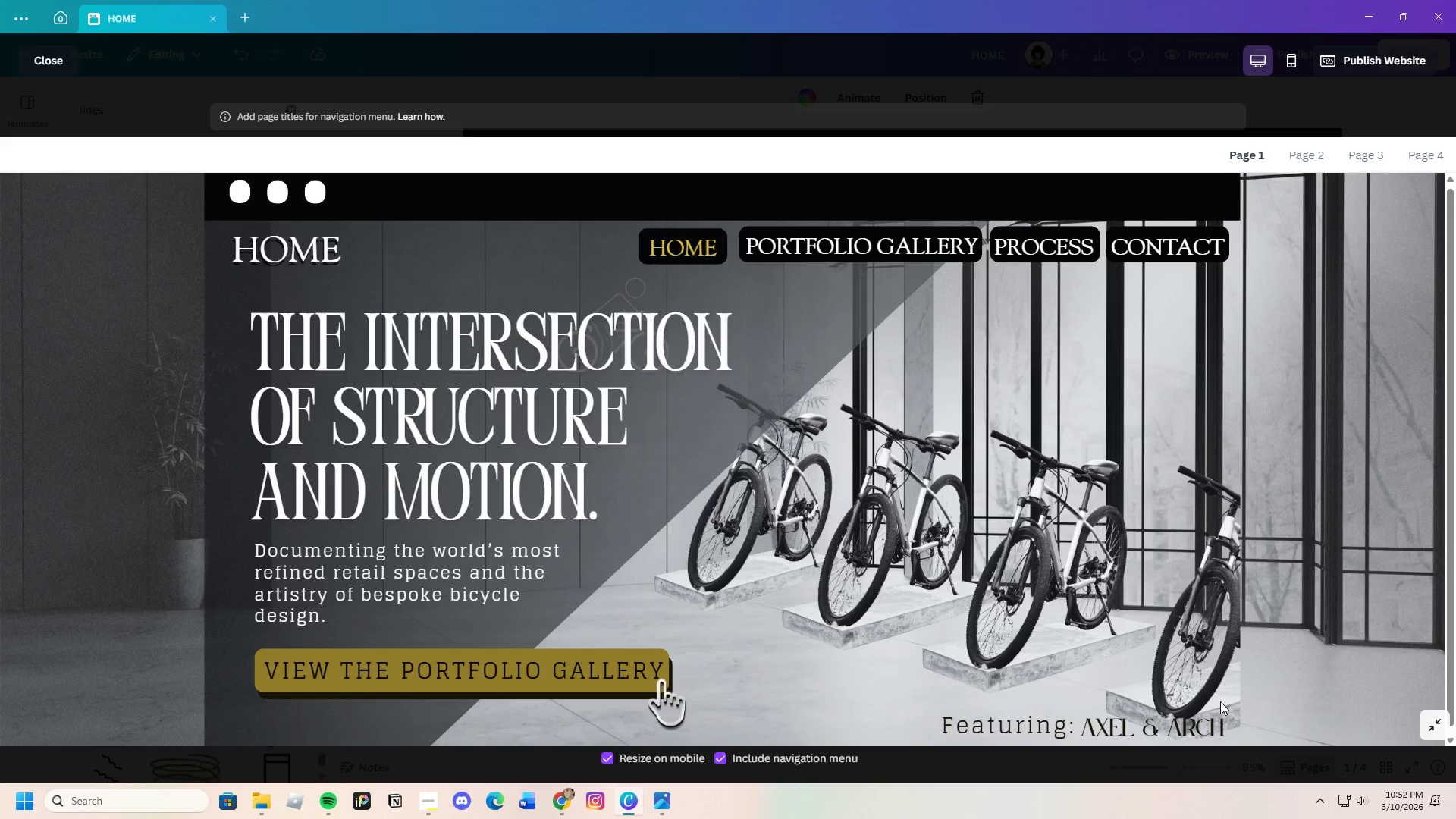 
left_click([1434, 727])
 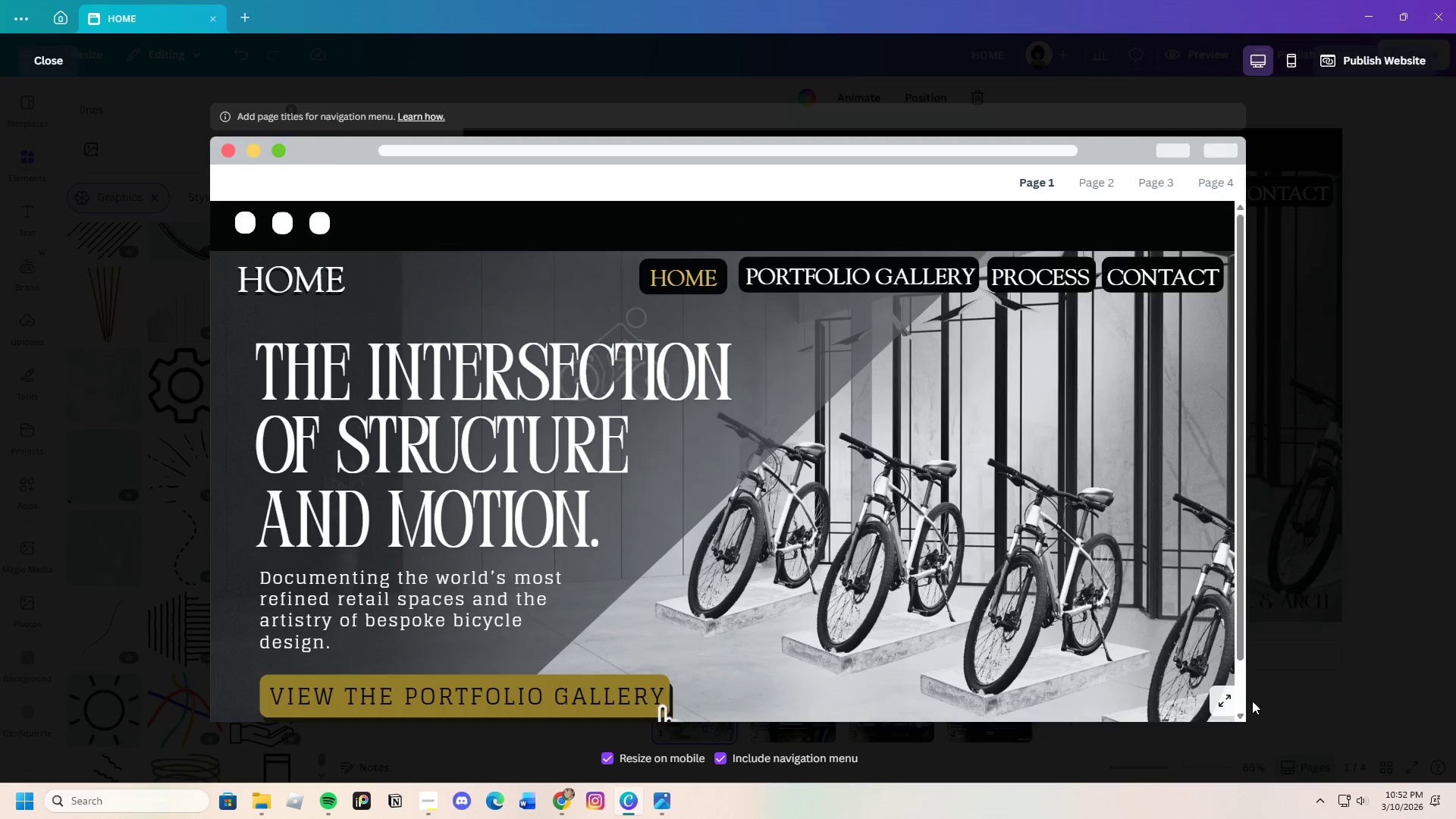 
scroll: coordinate [1084, 645], scroll_direction: up, amount: 2.0
 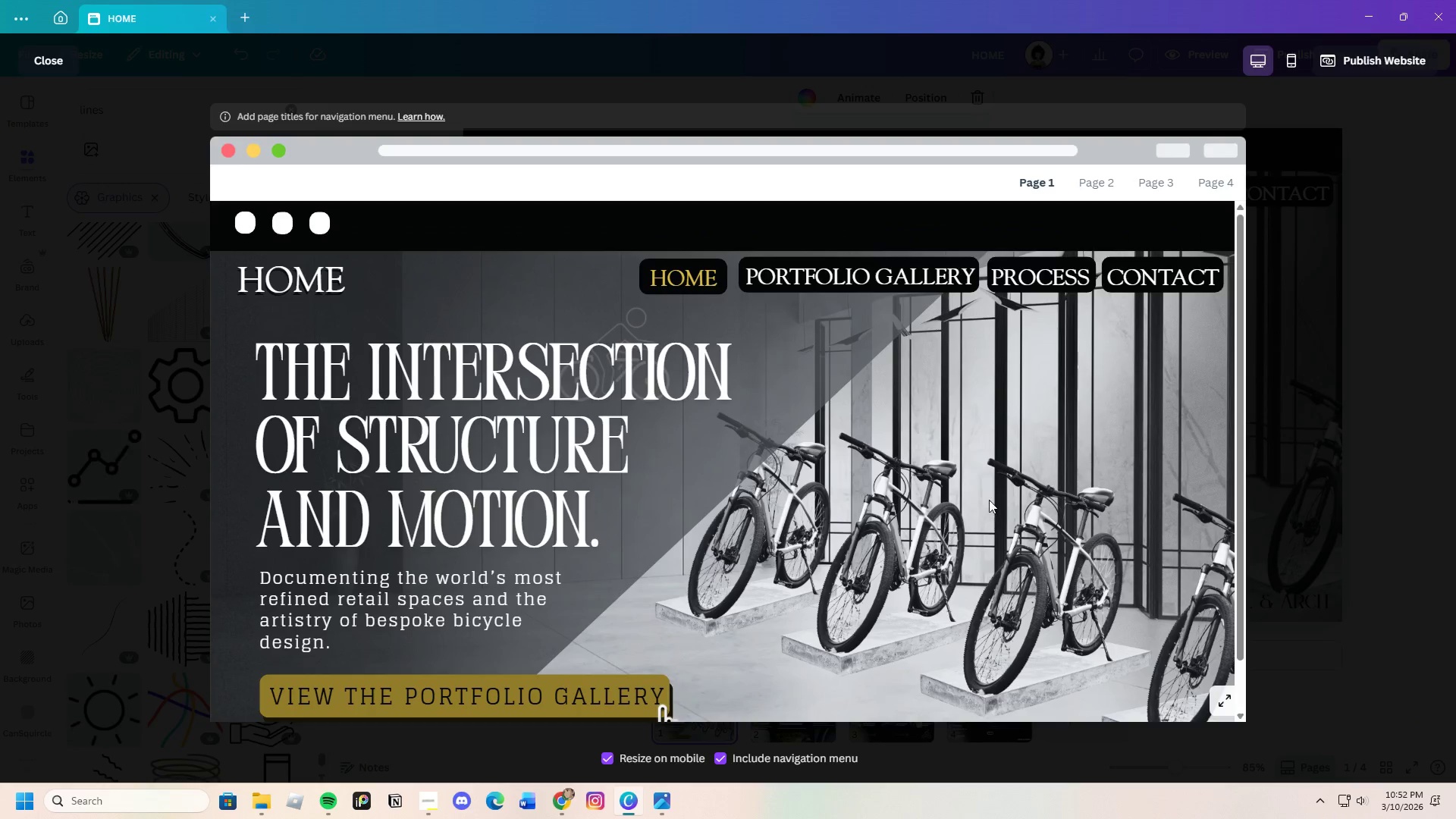 
scroll: coordinate [987, 497], scroll_direction: down, amount: 4.0
 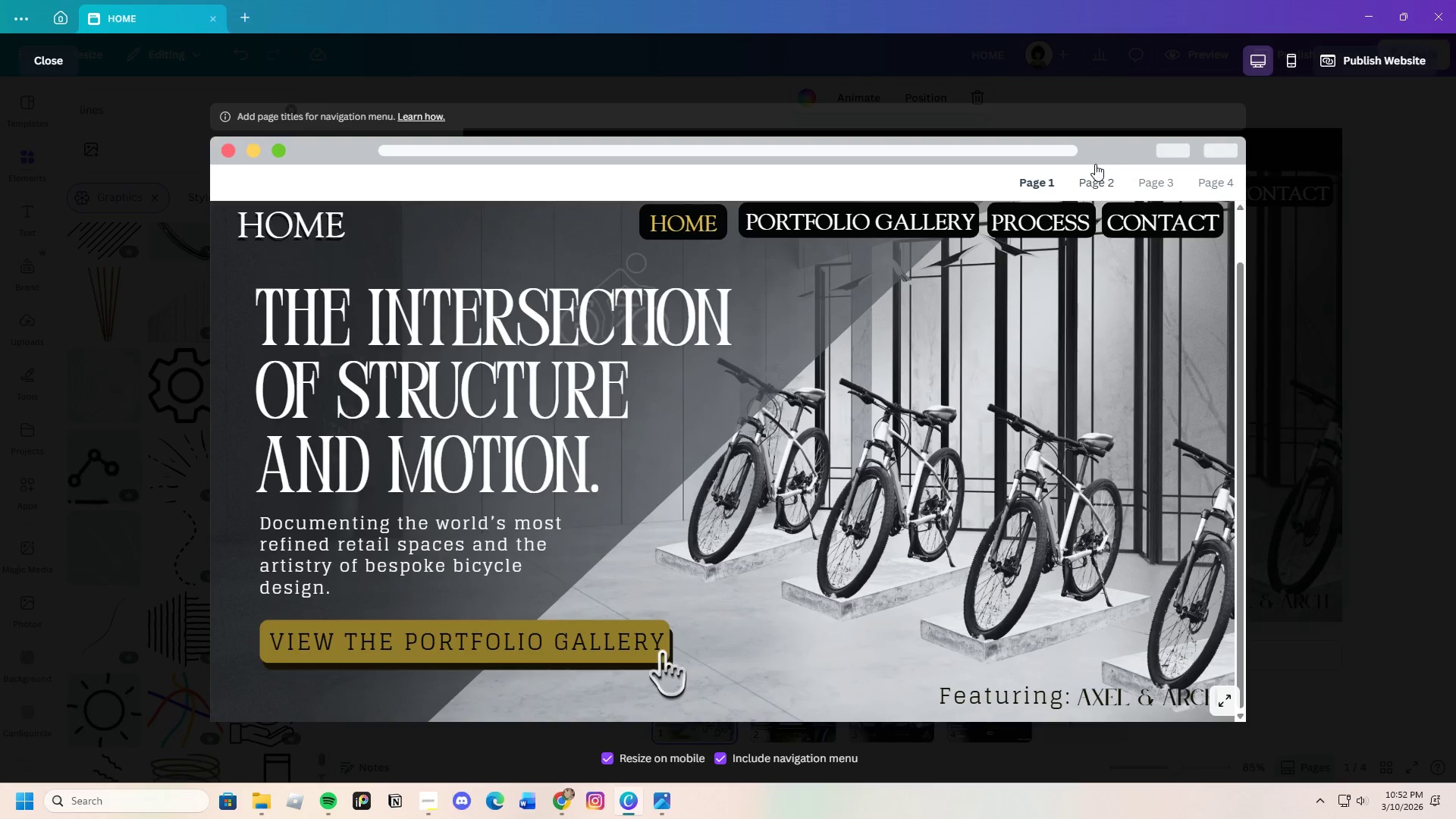 
left_click([1093, 172])
 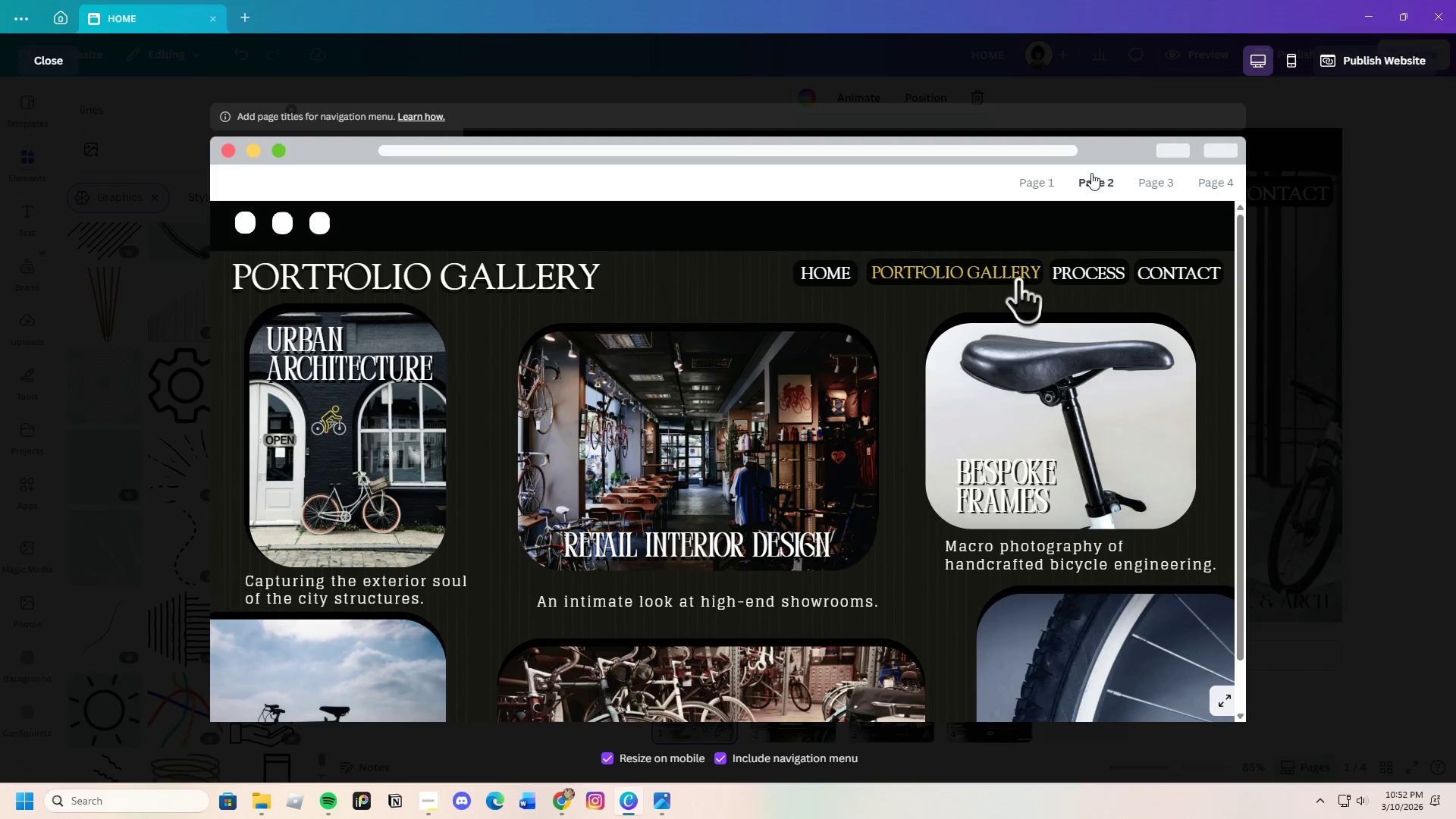 
scroll: coordinate [1086, 382], scroll_direction: down, amount: 3.0
 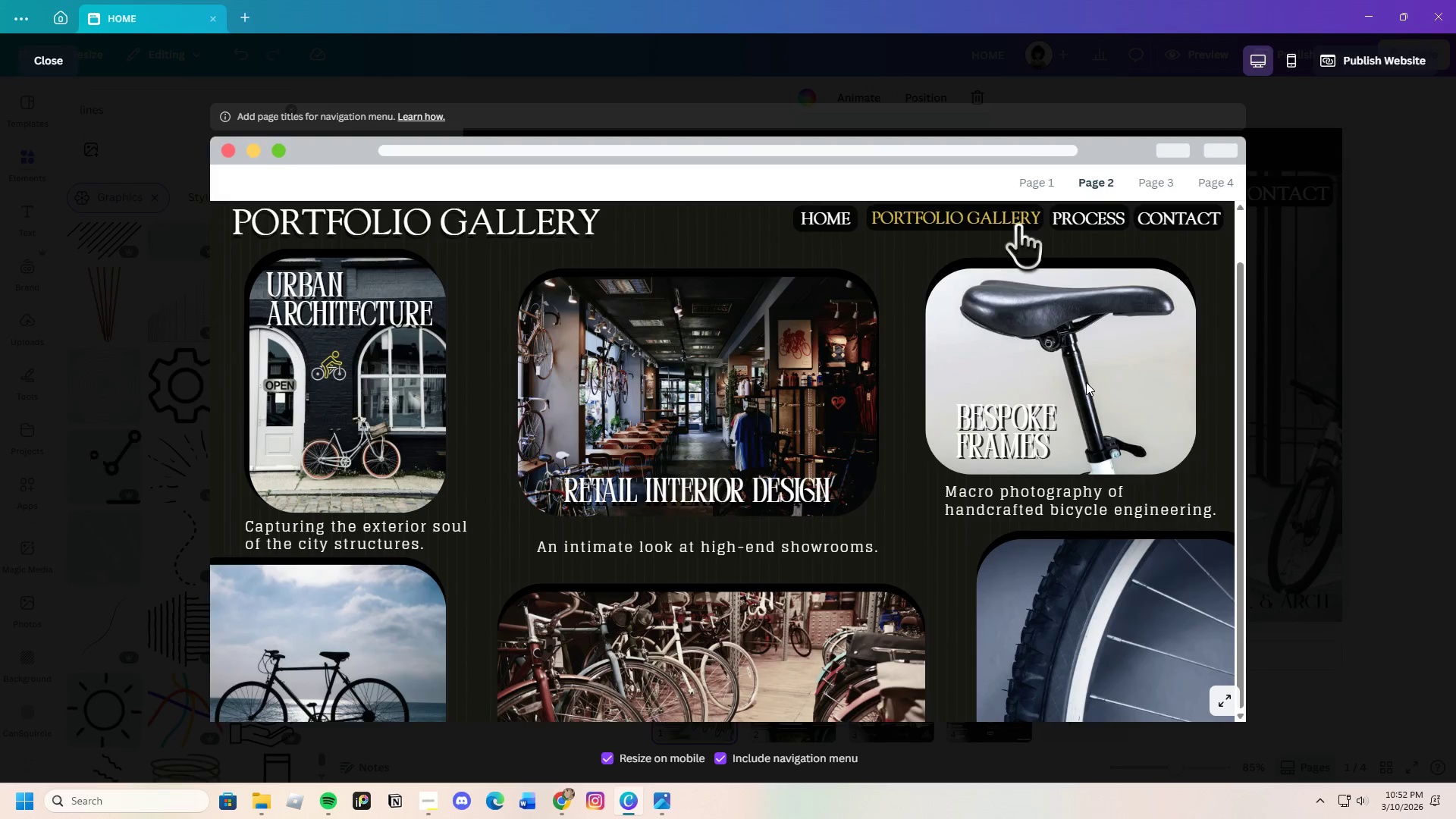 
scroll: coordinate [1089, 378], scroll_direction: none, amount: 0.0
 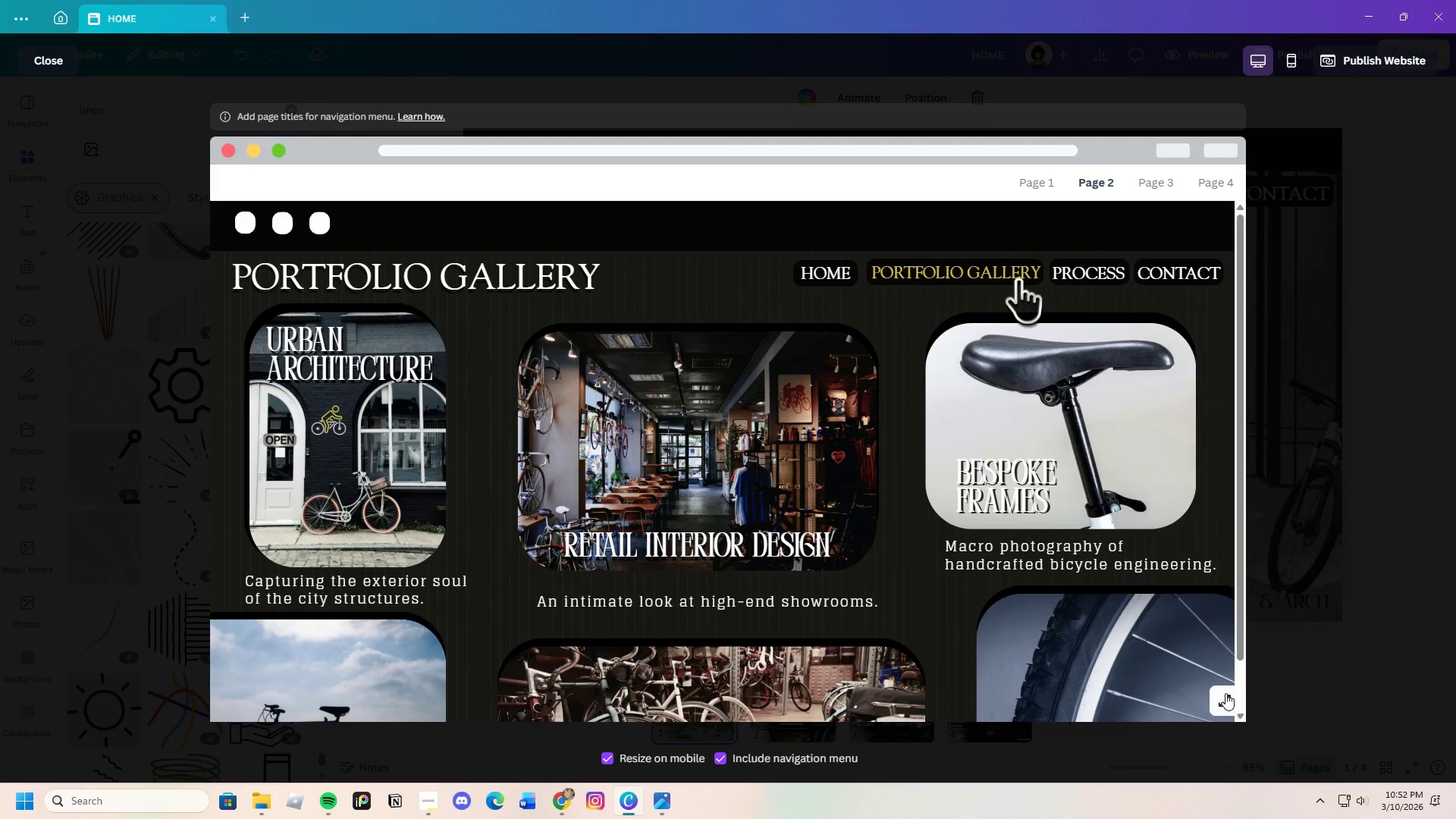 
left_click([1222, 695])
 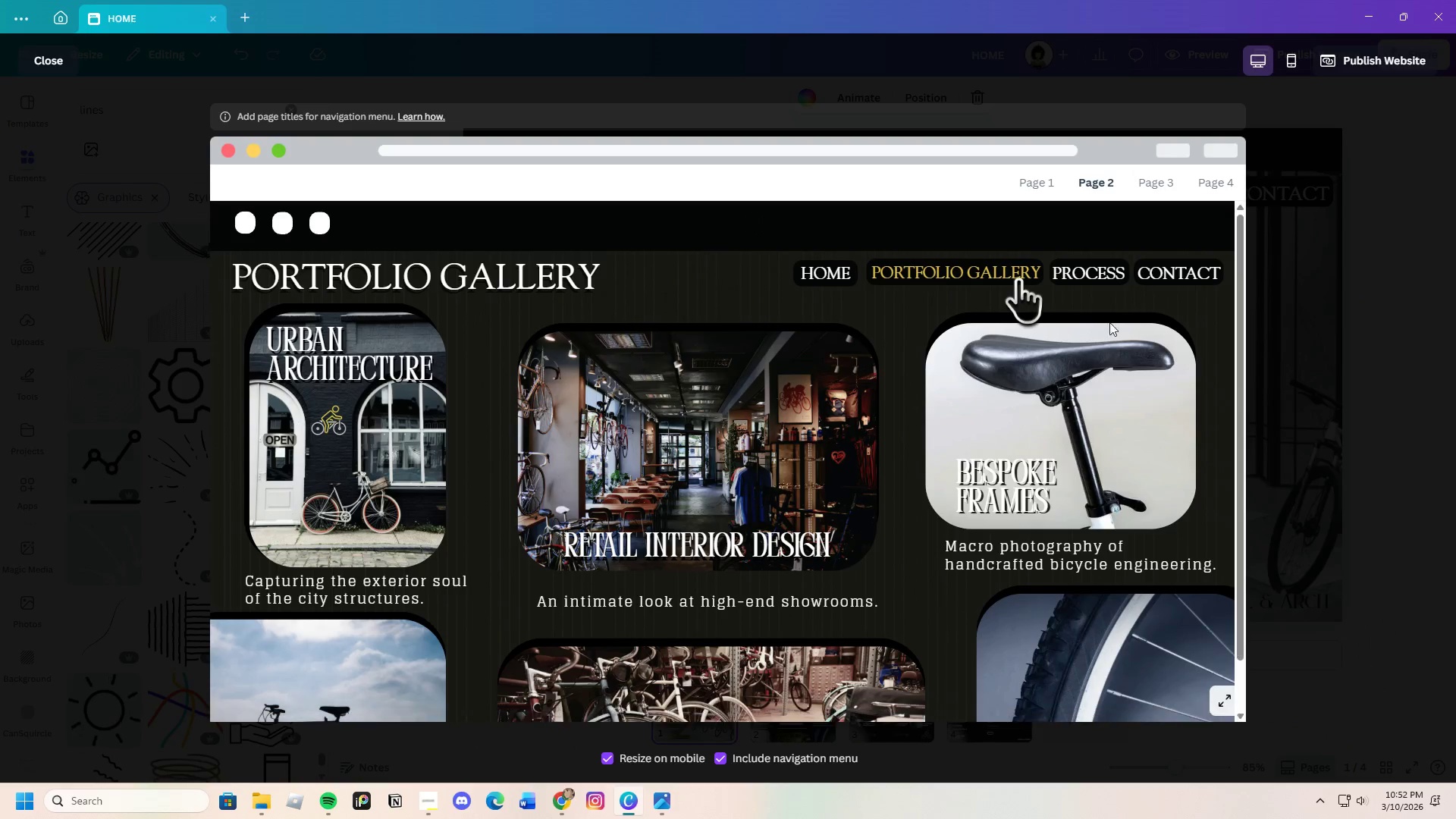 
left_click([1141, 186])
 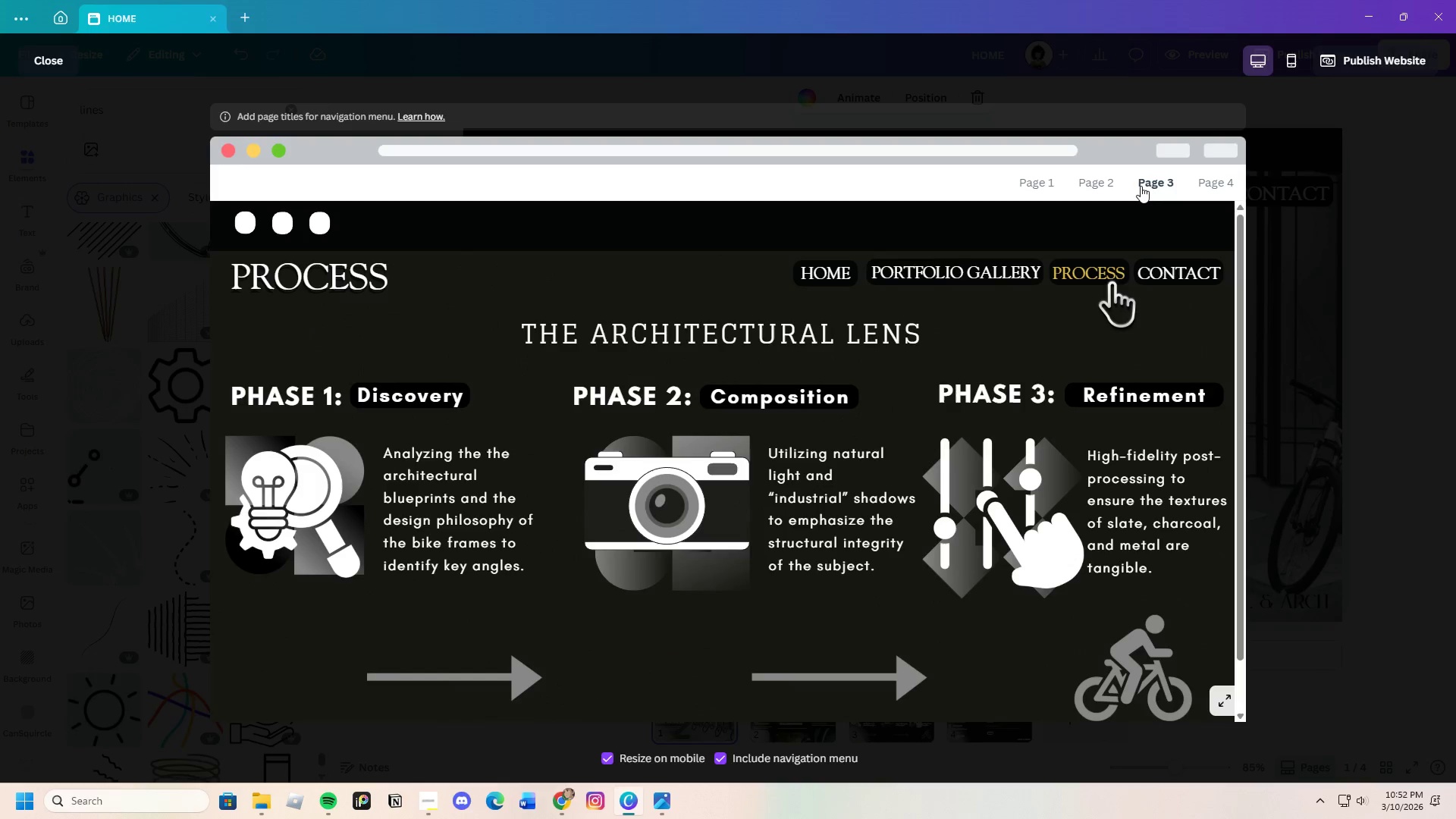 
left_click([1207, 187])
 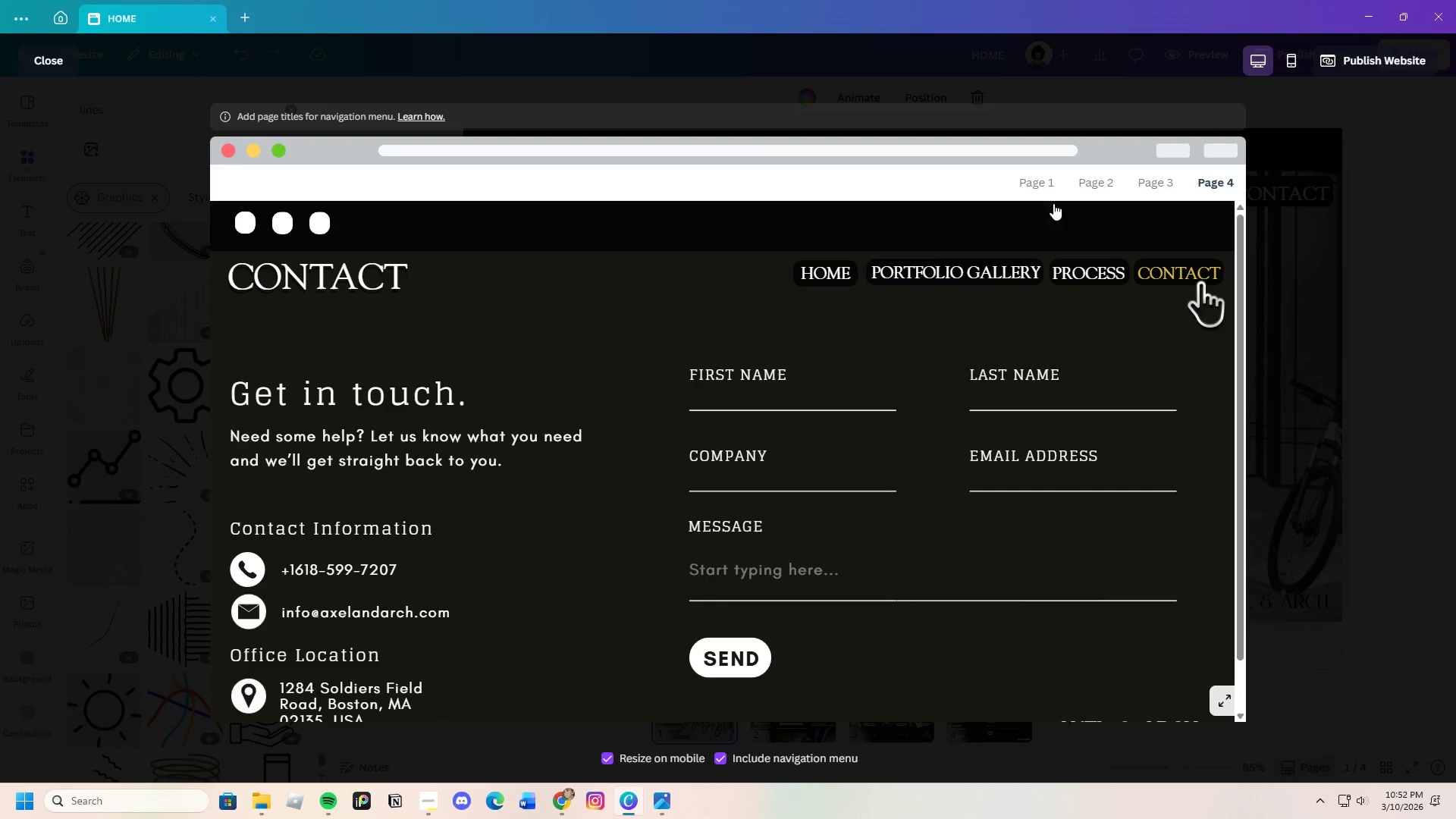 
left_click([1041, 188])
 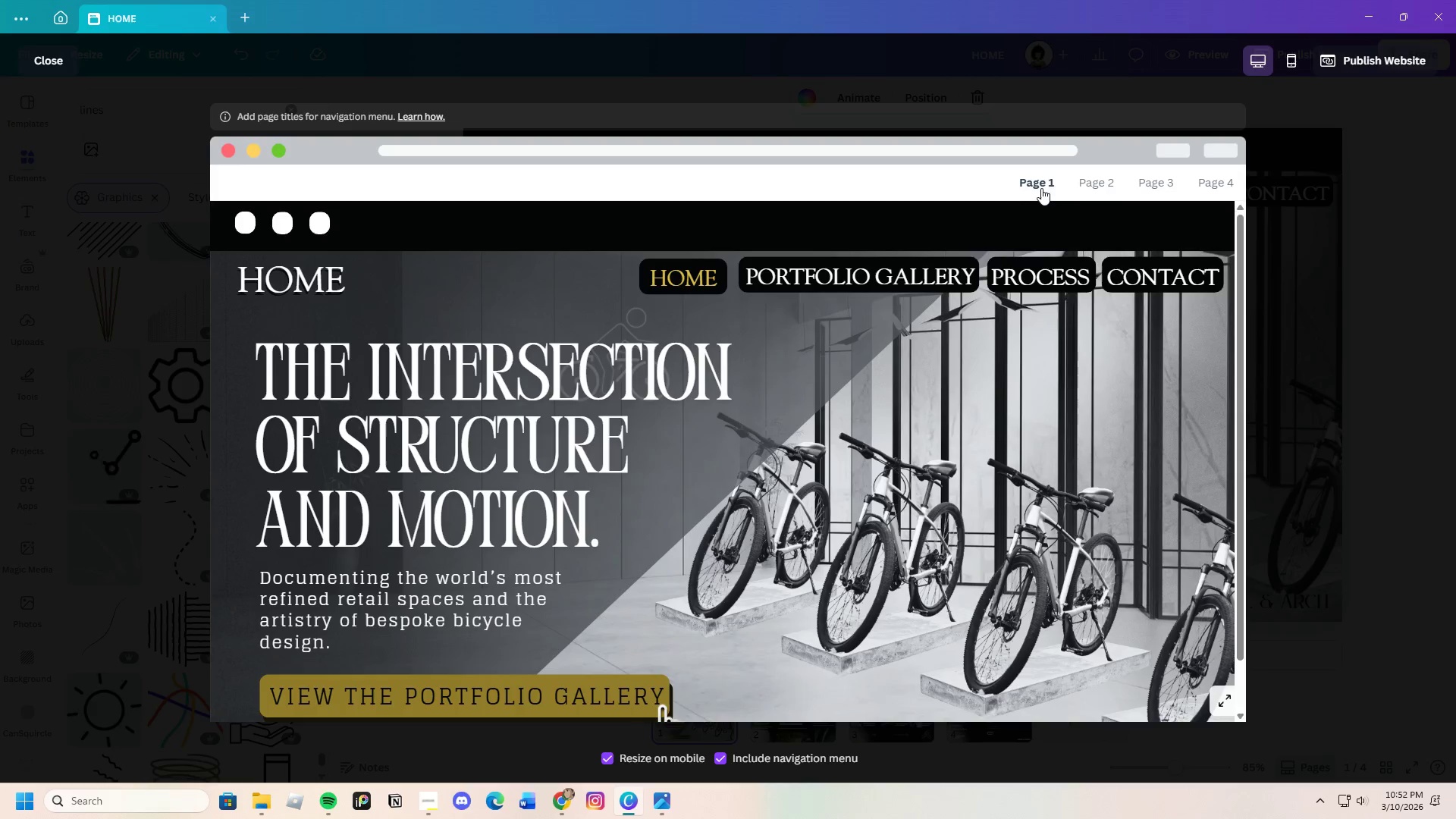 
left_click([1087, 190])
 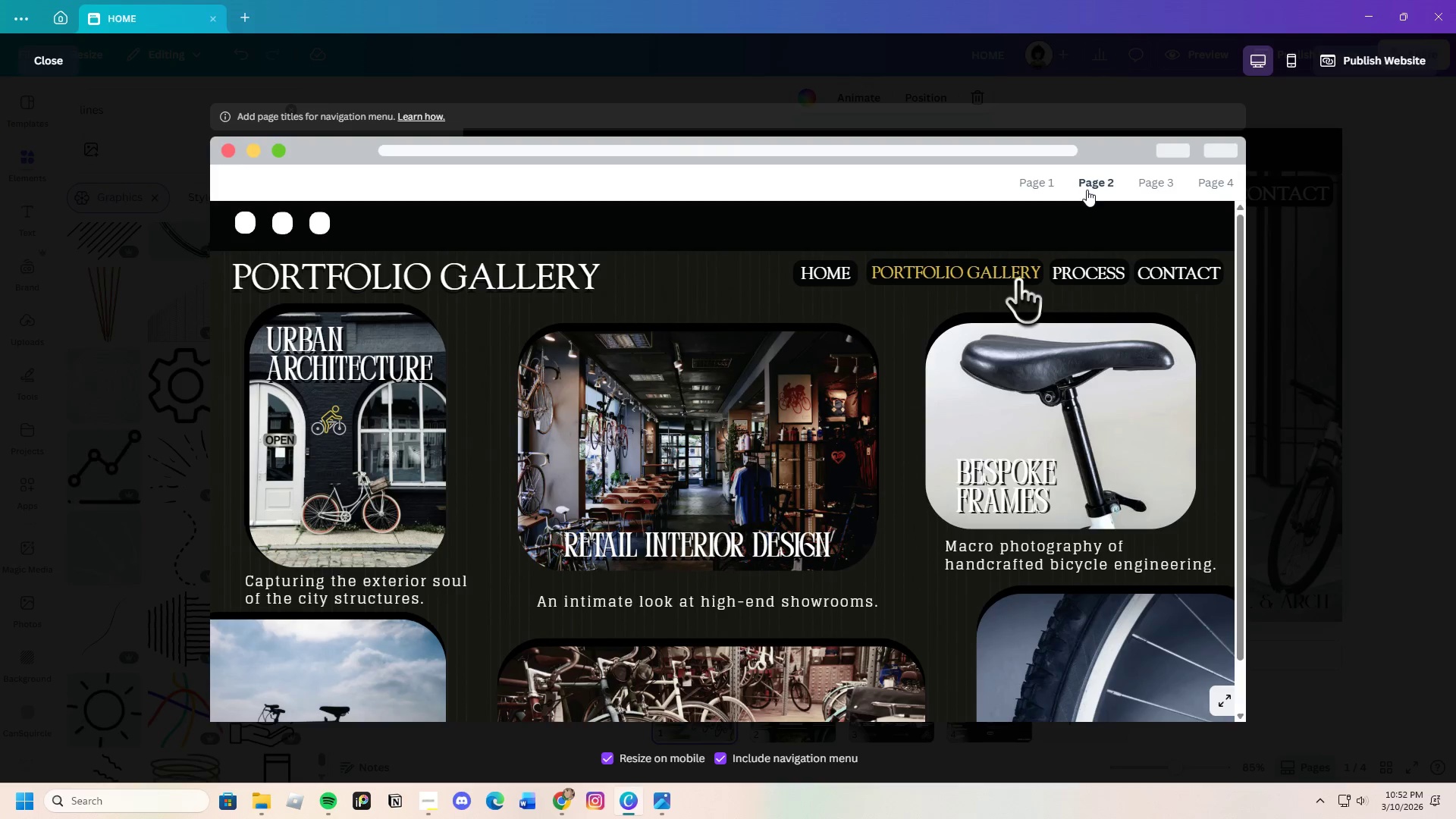 
left_click([1165, 188])
 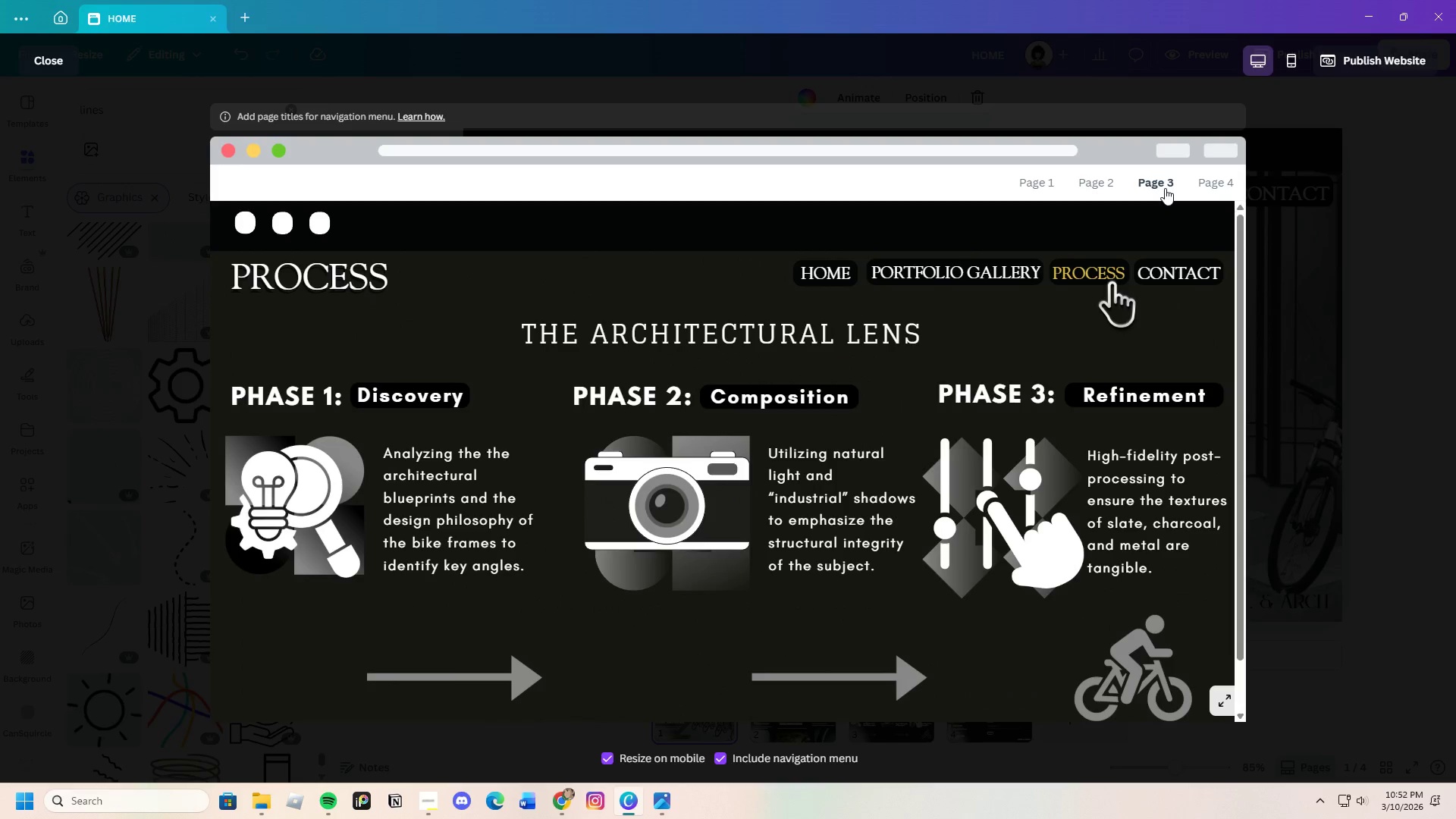 
left_click([1202, 191])
 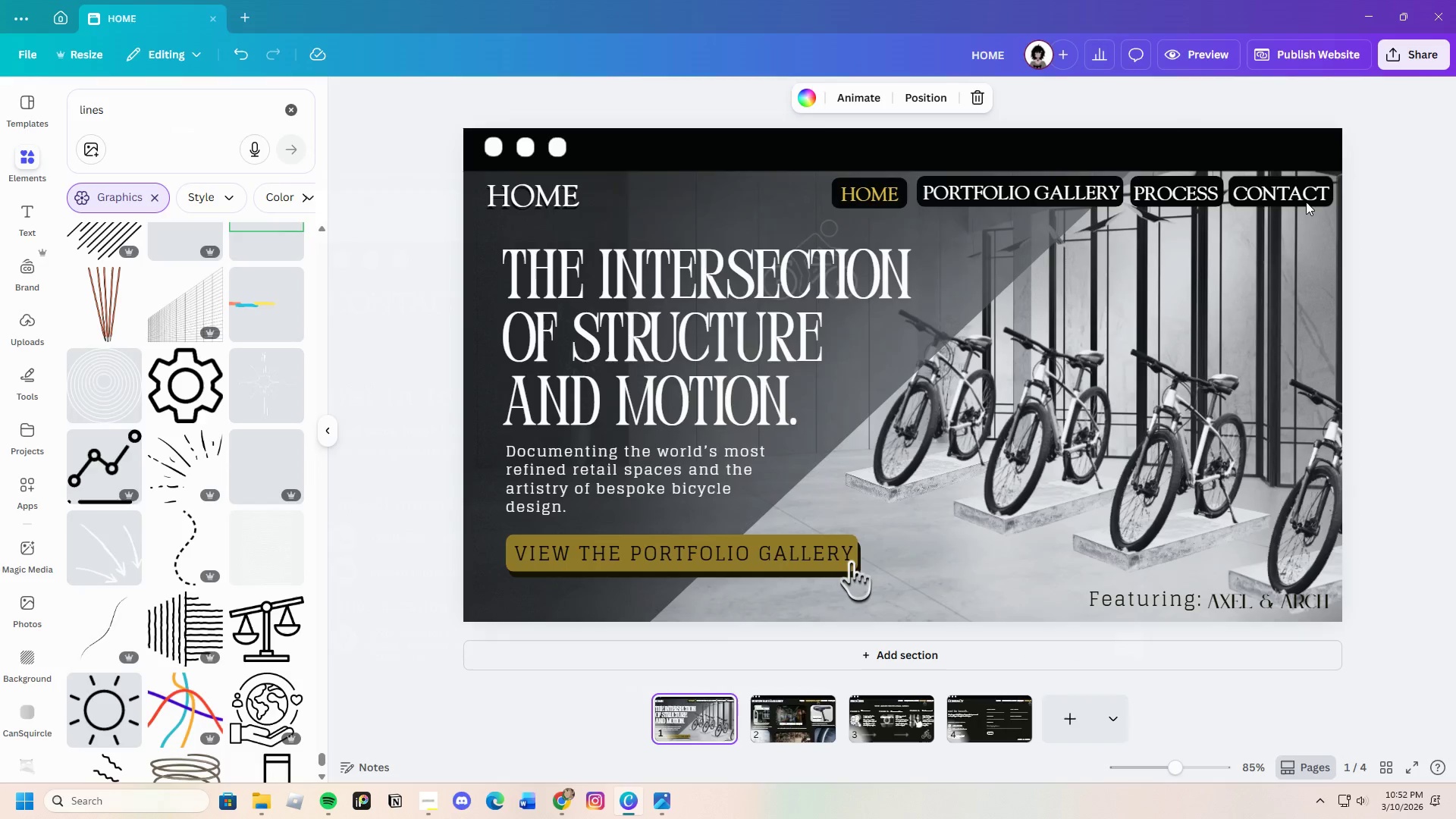 
wait(5.36)
 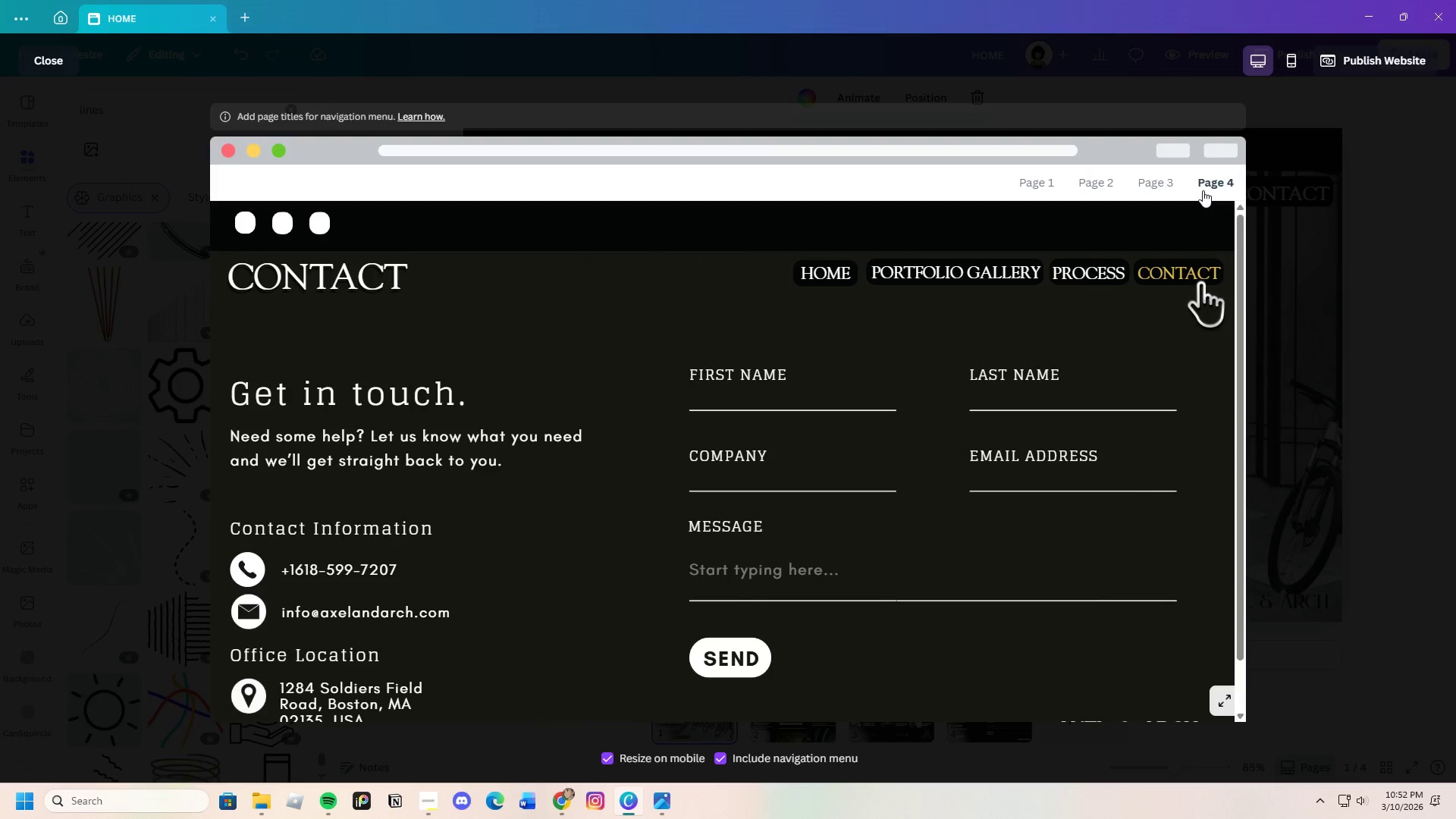 
left_click([805, 712])
 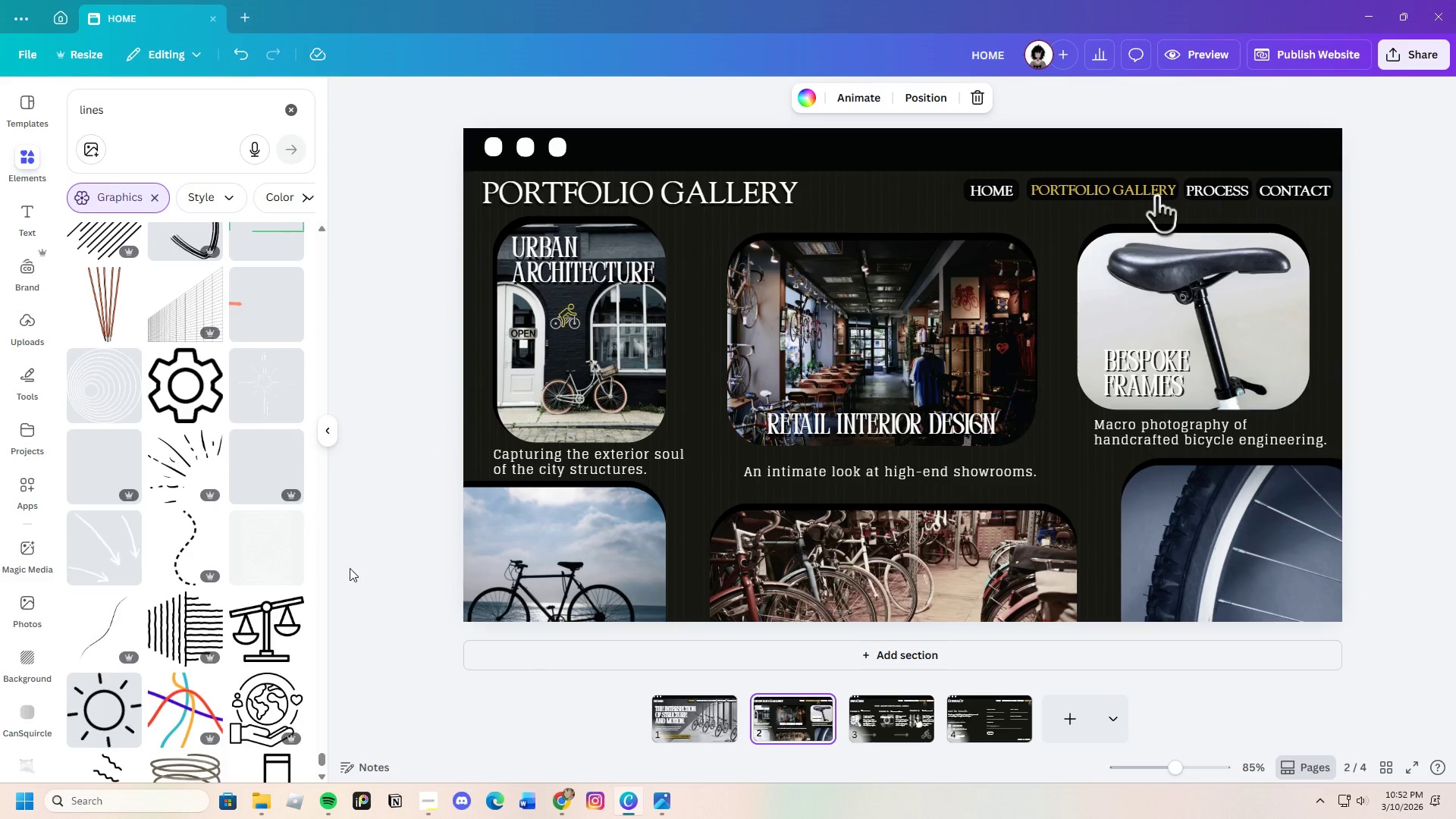 
scroll: coordinate [124, 683], scroll_direction: down, amount: 31.0
 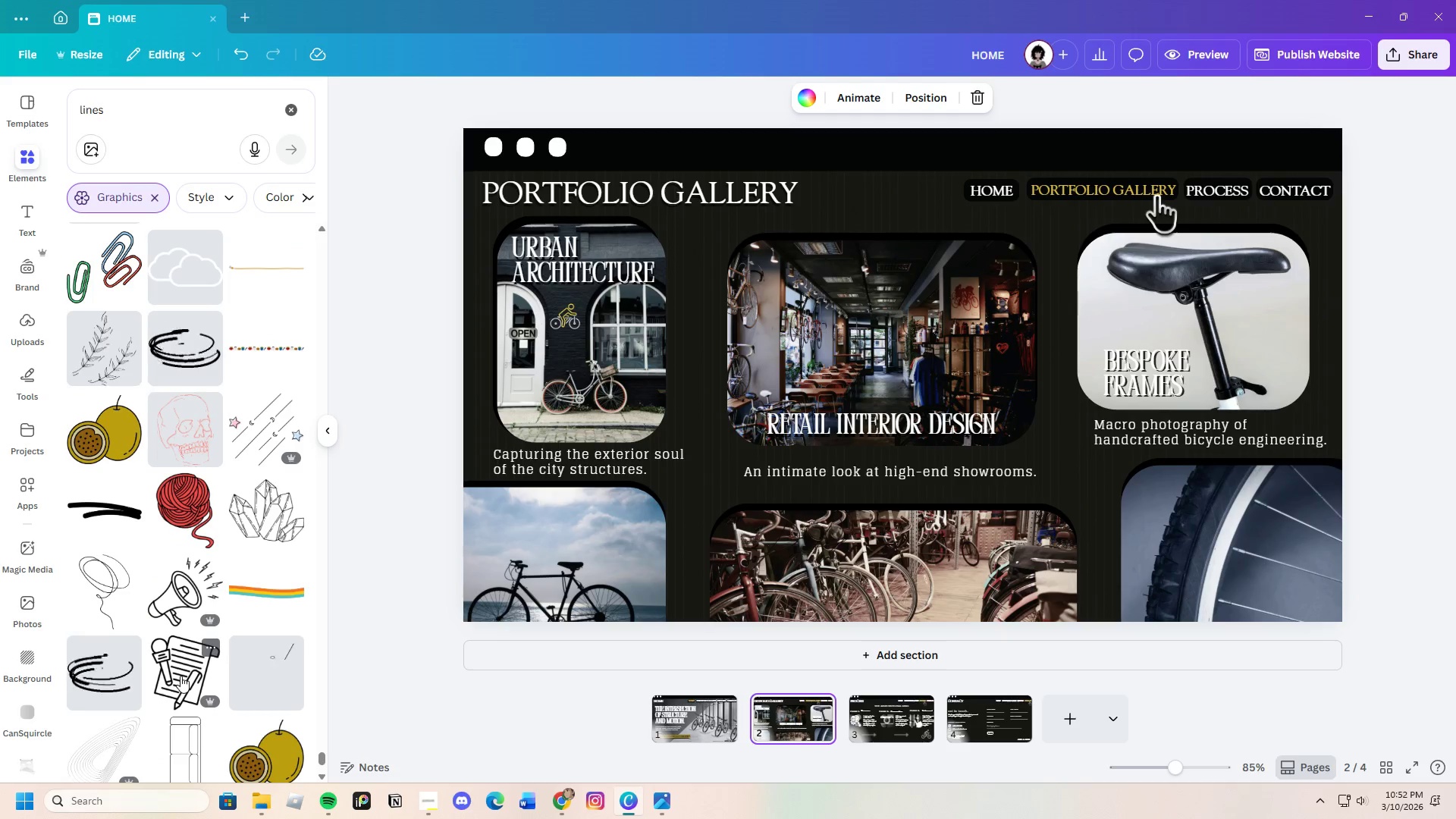 
scroll: coordinate [187, 654], scroll_direction: down, amount: 16.0
 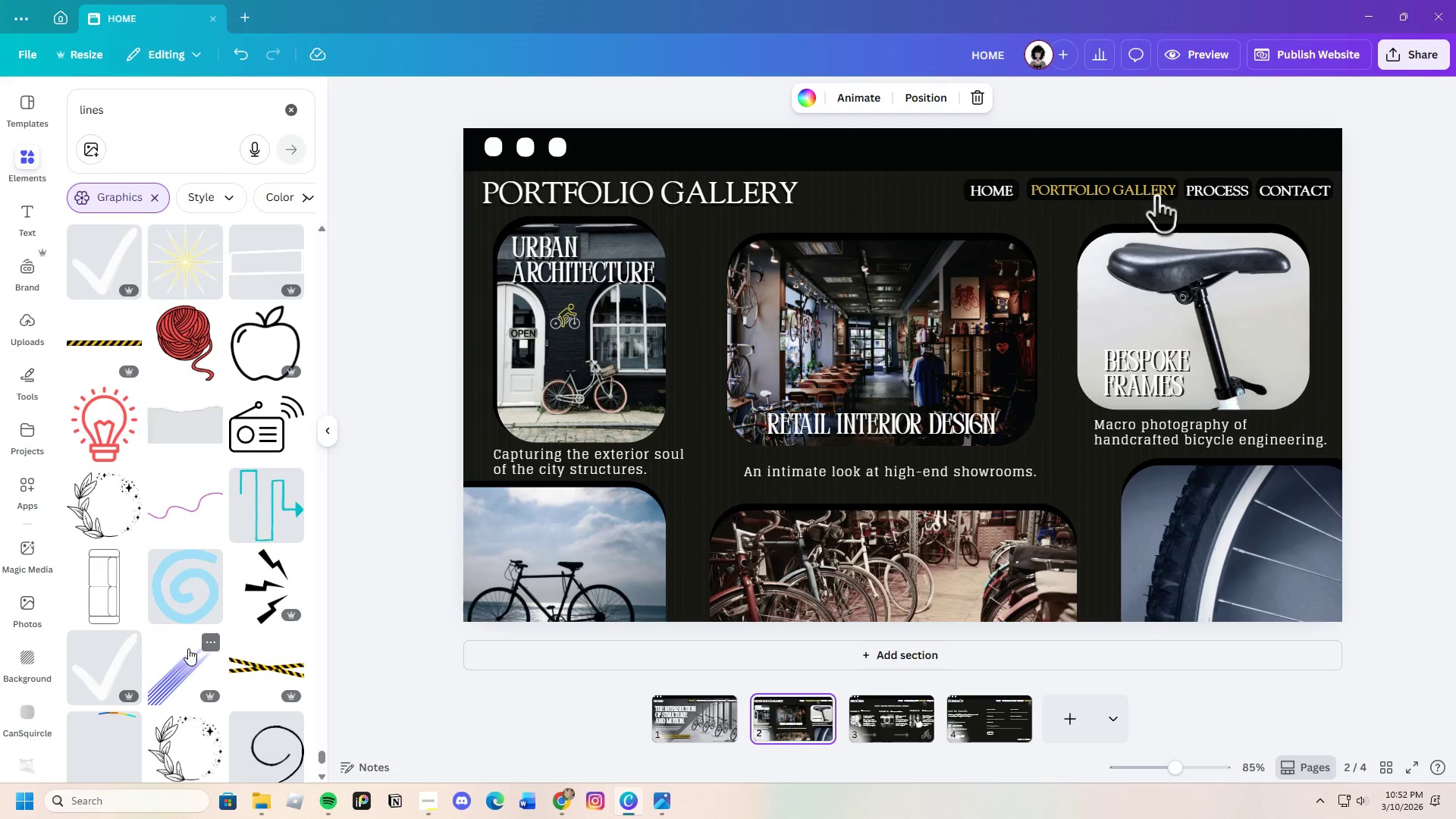 
mouse_move([190, 628])
 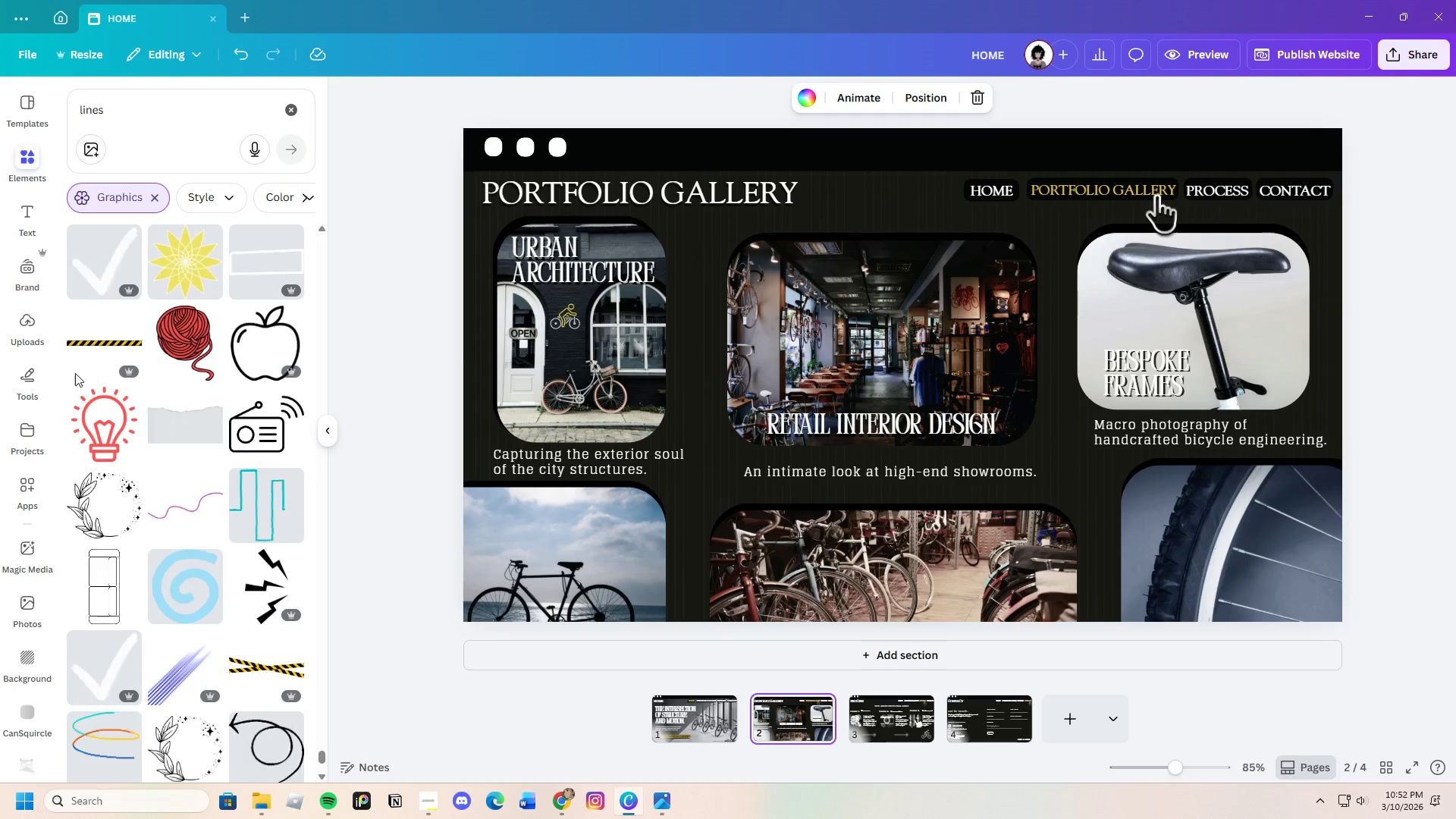 
left_click_drag(start_coordinate=[151, 111], to_coordinate=[36, 117])
 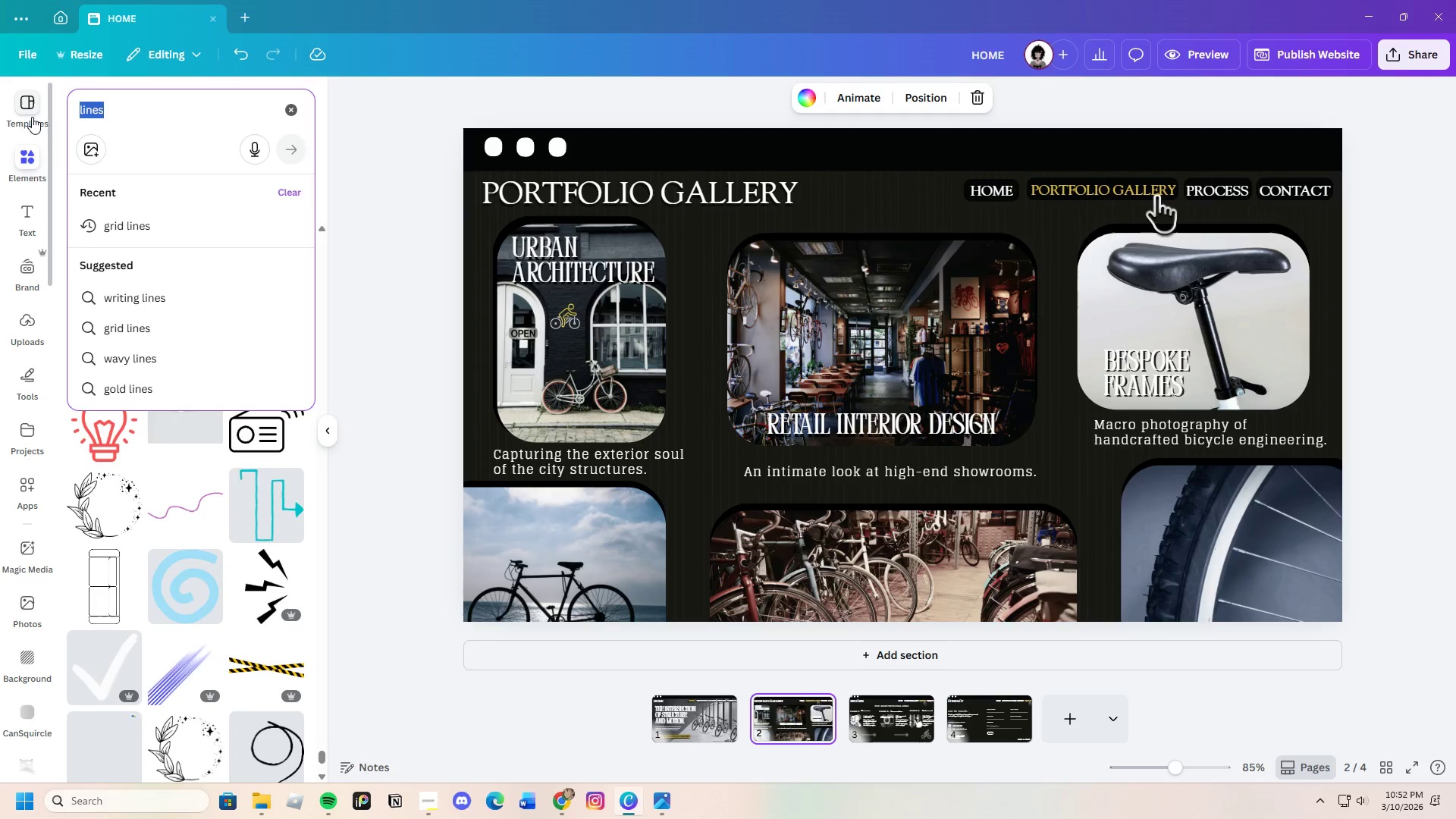 
key(Backspace)
type(bike shop)
 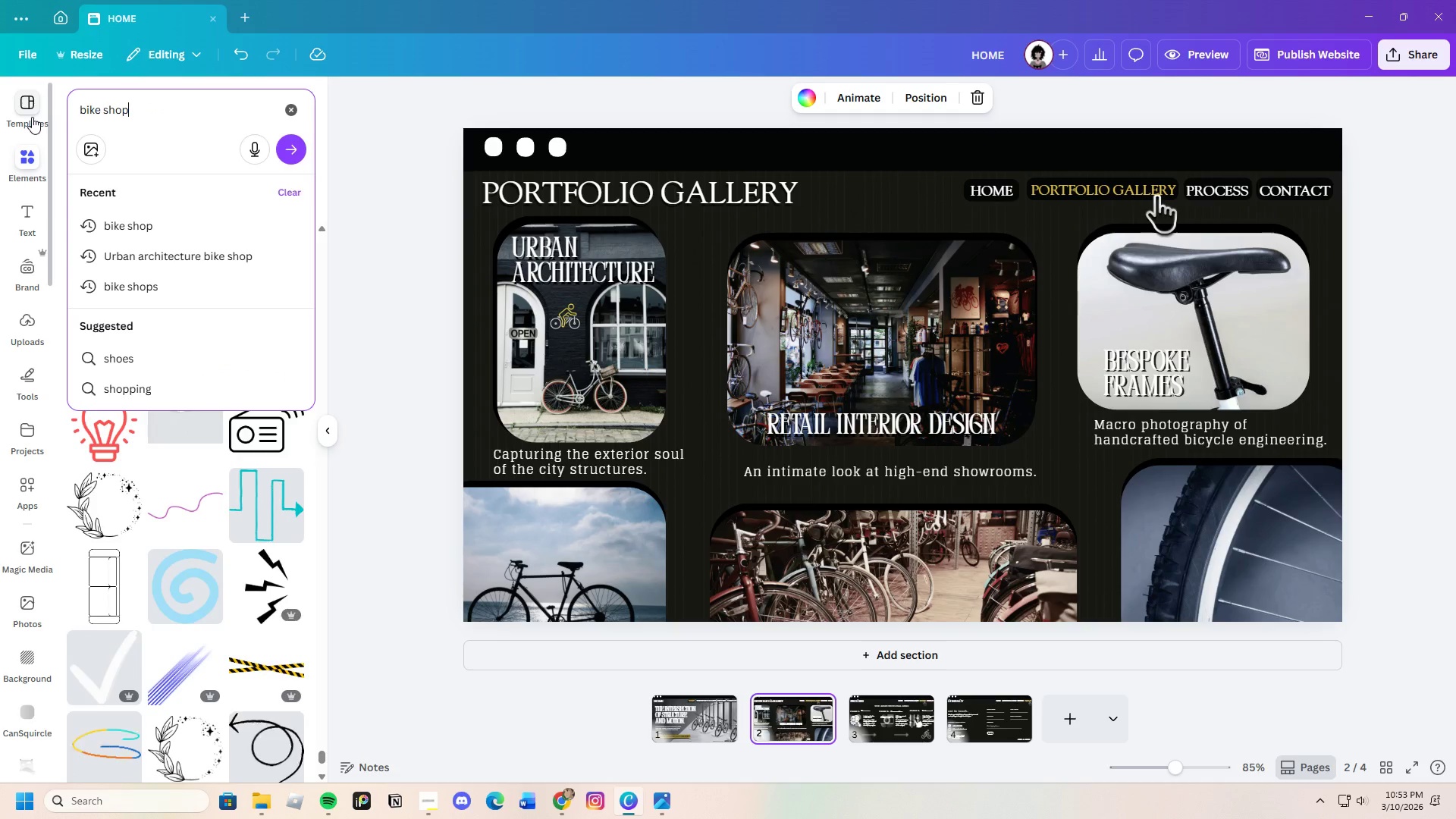 
key(Enter)
 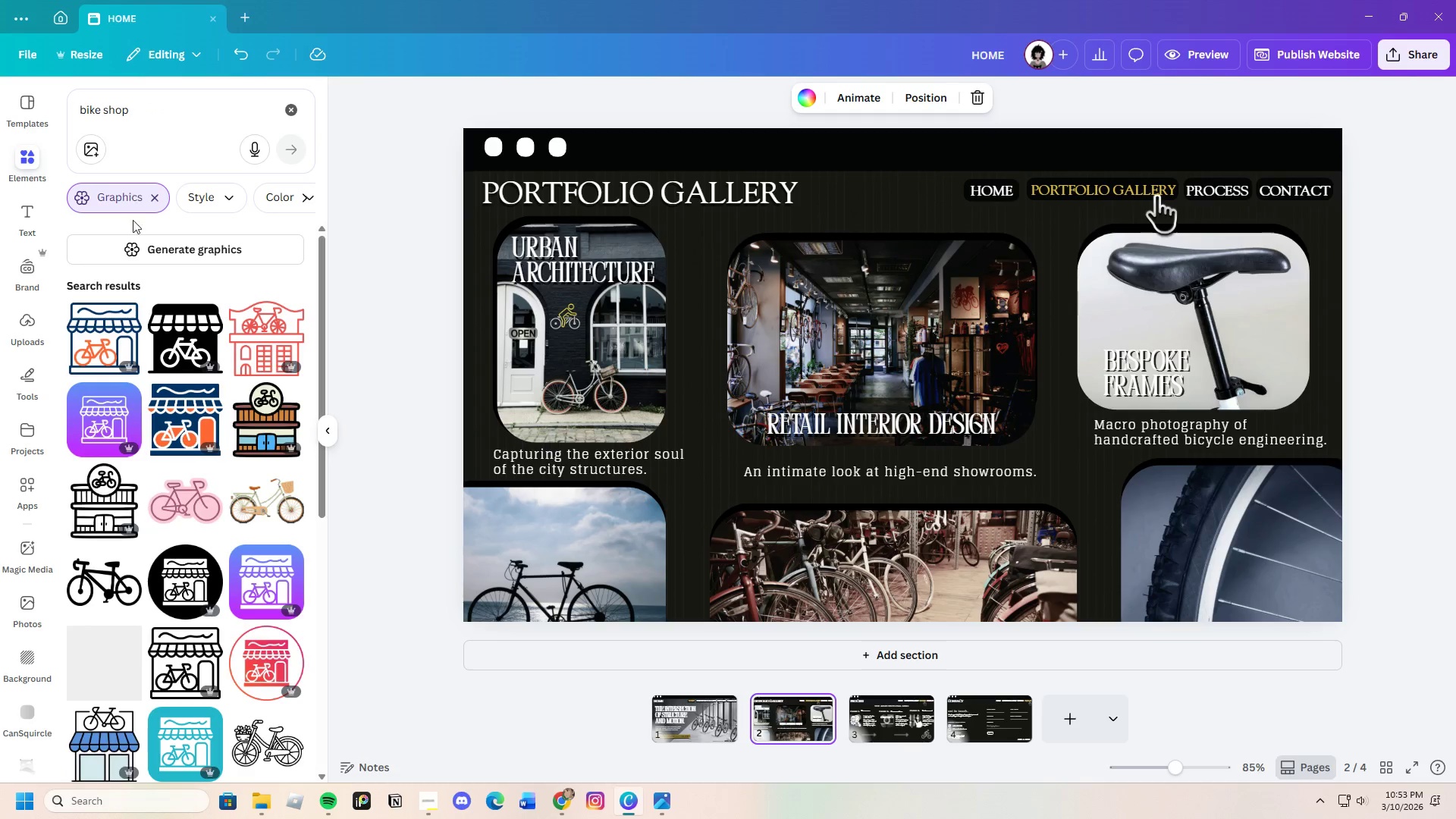 
scroll: coordinate [176, 458], scroll_direction: down, amount: 5.0
 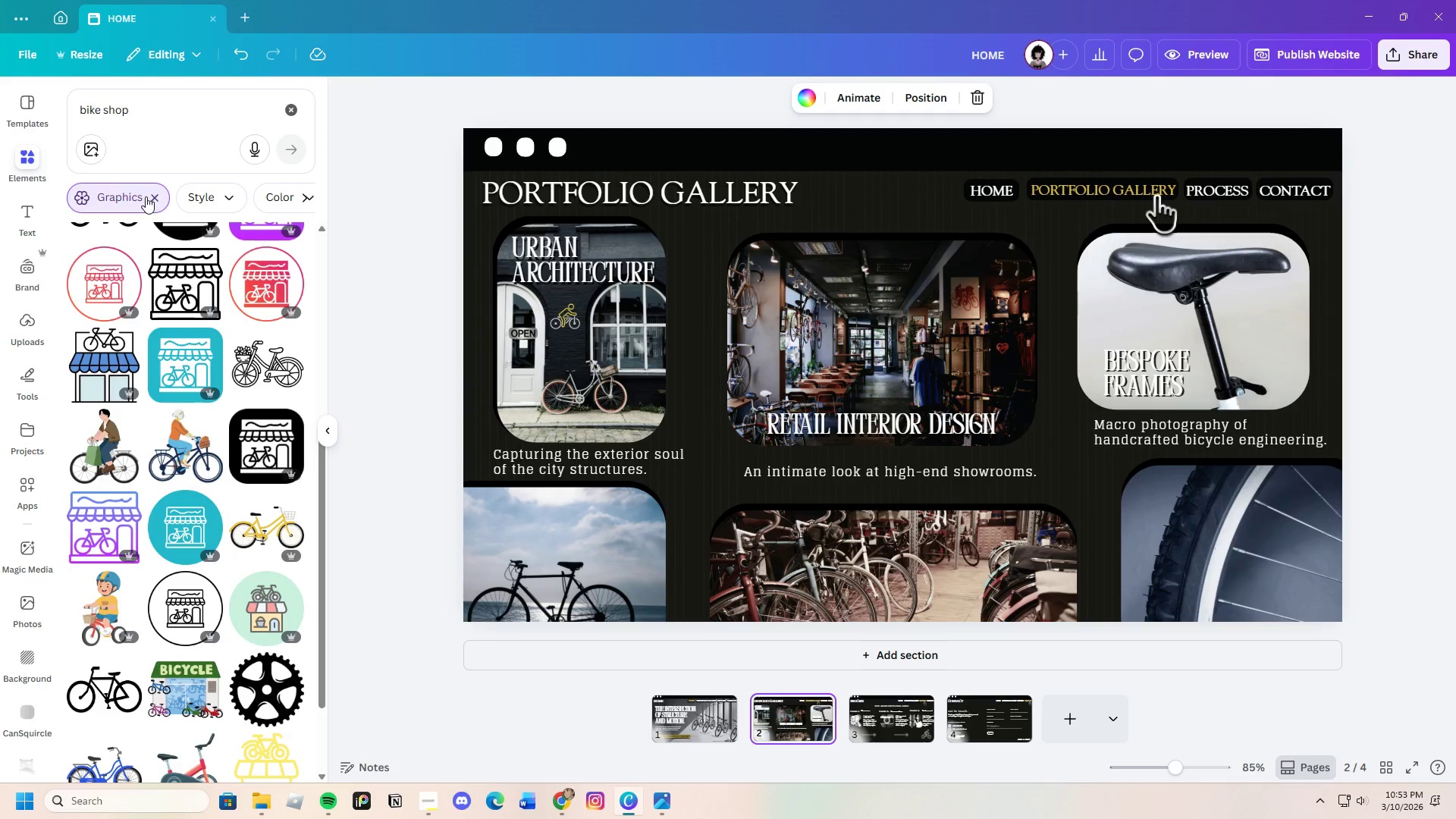 
left_click([152, 199])
 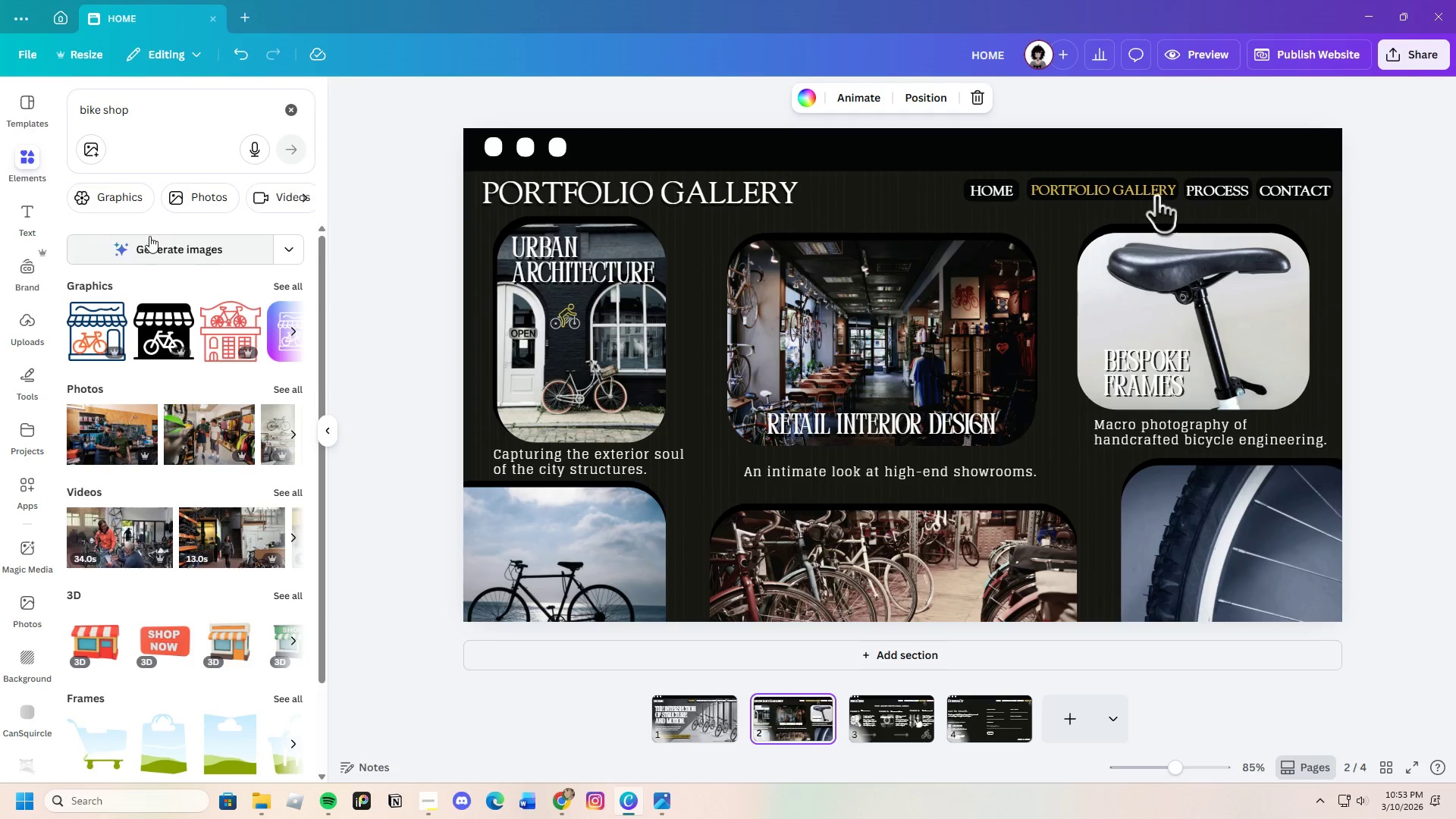 
left_click([182, 207])
 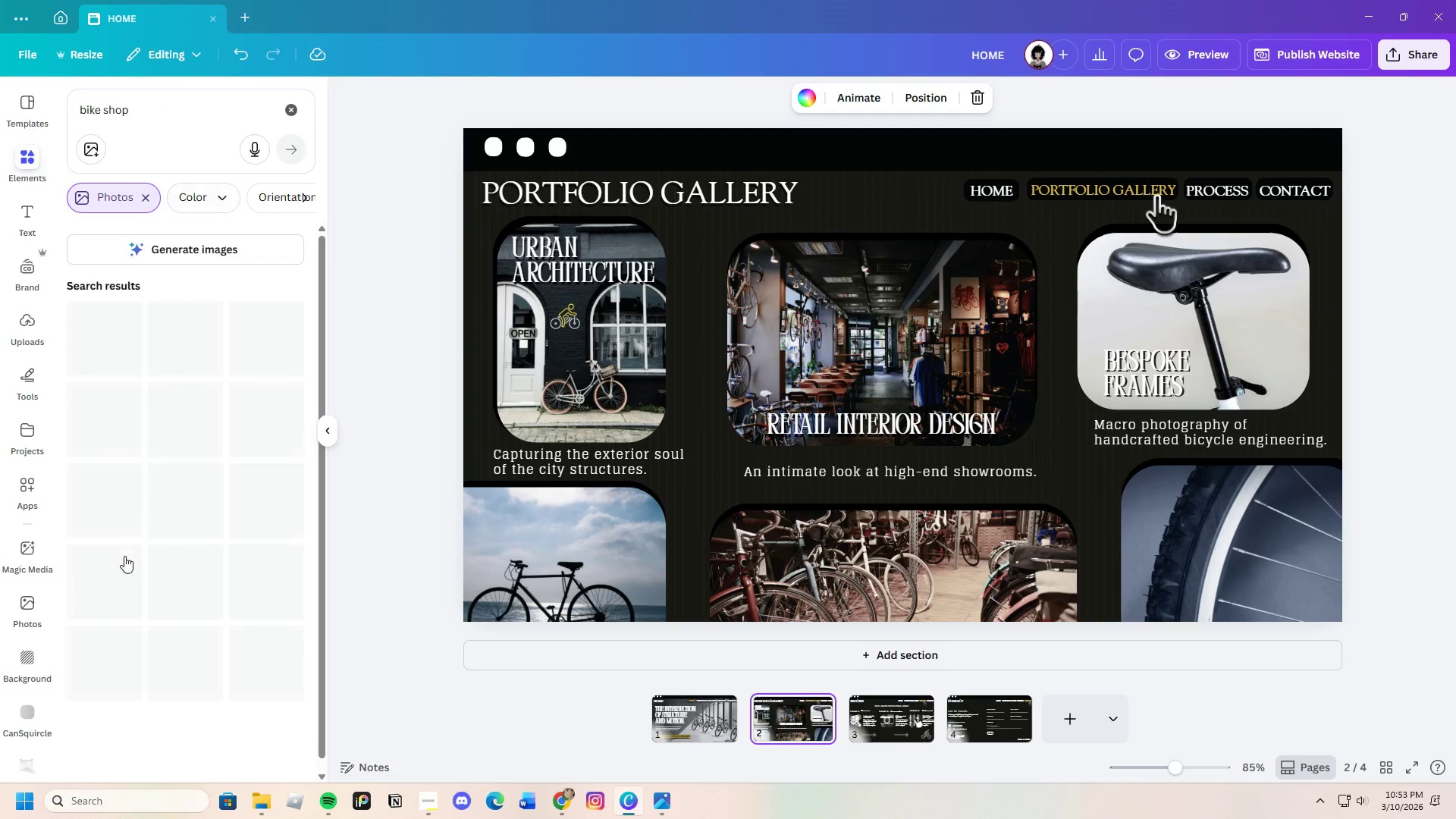 
scroll: coordinate [157, 519], scroll_direction: down, amount: 12.0
 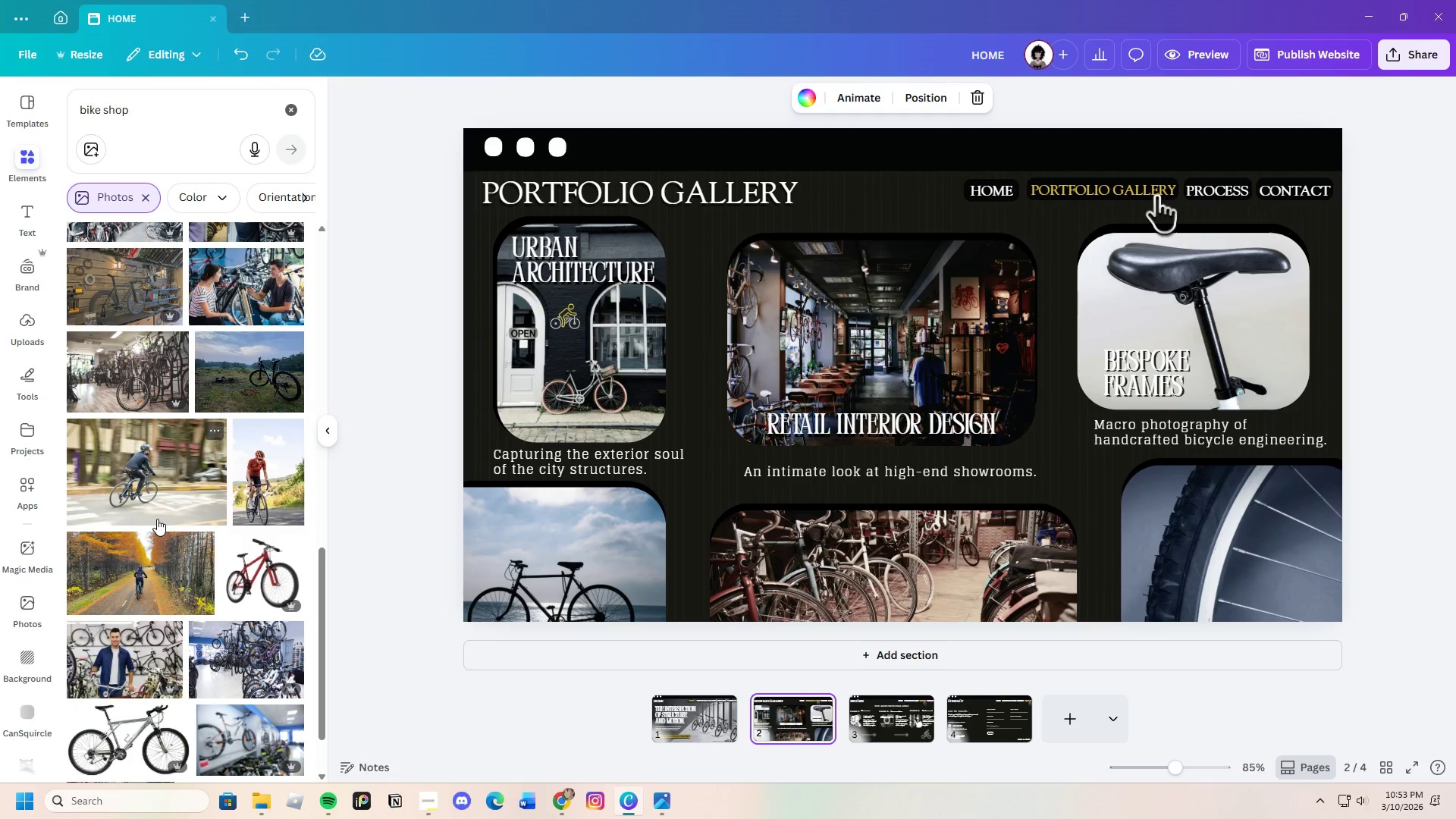 
scroll: coordinate [157, 519], scroll_direction: up, amount: 1.0
 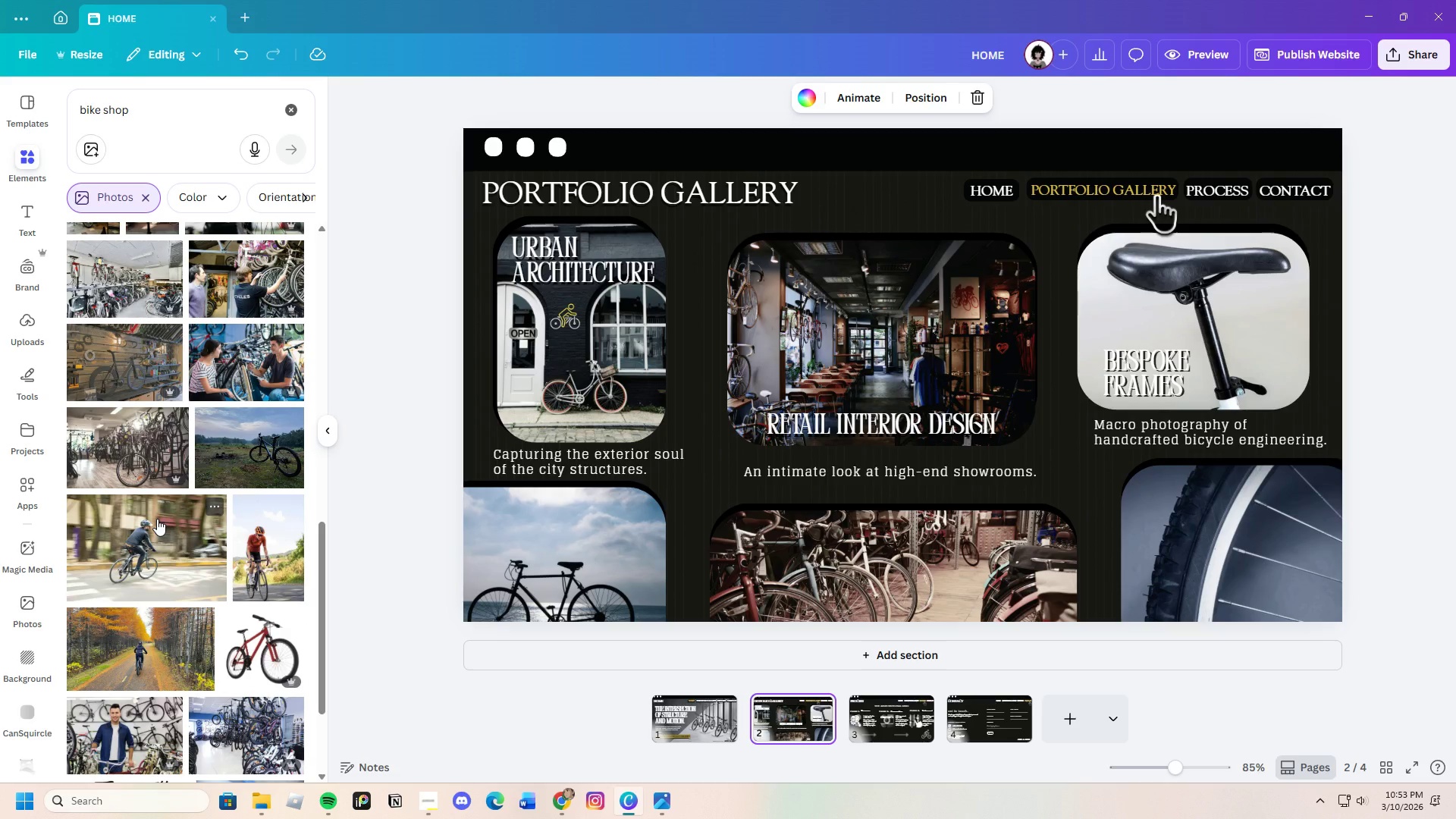 
scroll: coordinate [152, 510], scroll_direction: down, amount: 21.0
 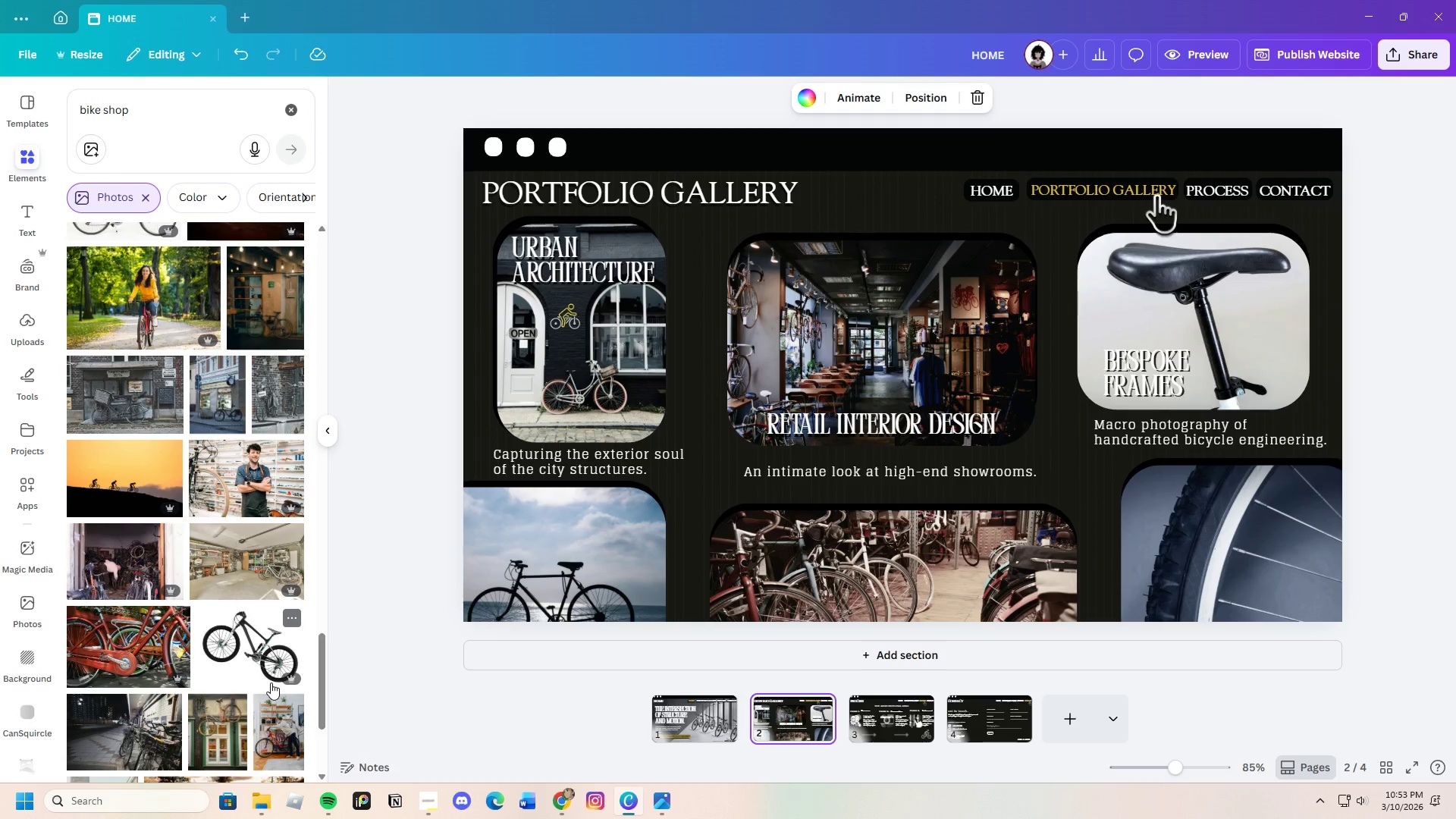 
scroll: coordinate [271, 682], scroll_direction: down, amount: 4.0
 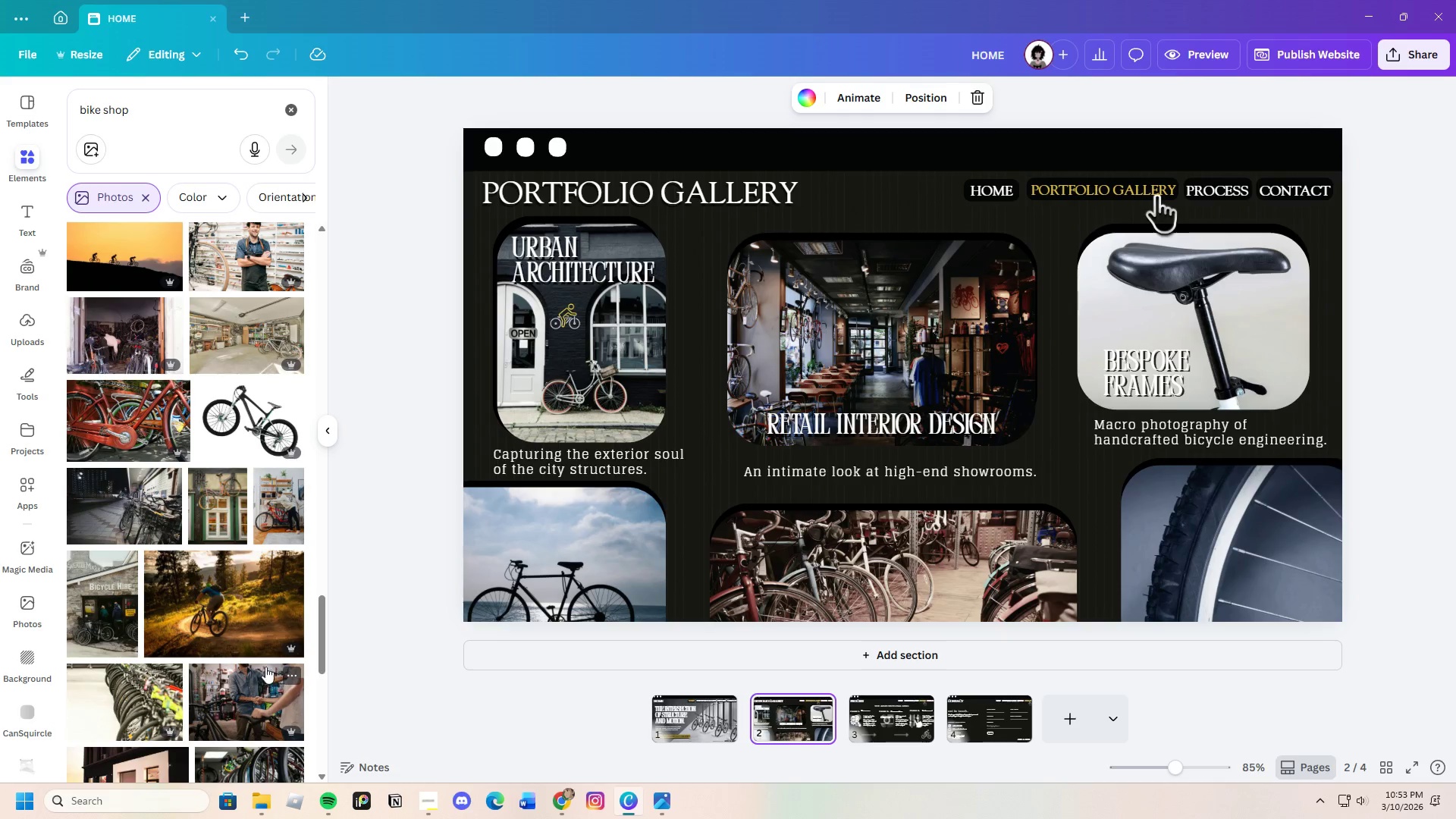 
left_click([237, 522])
 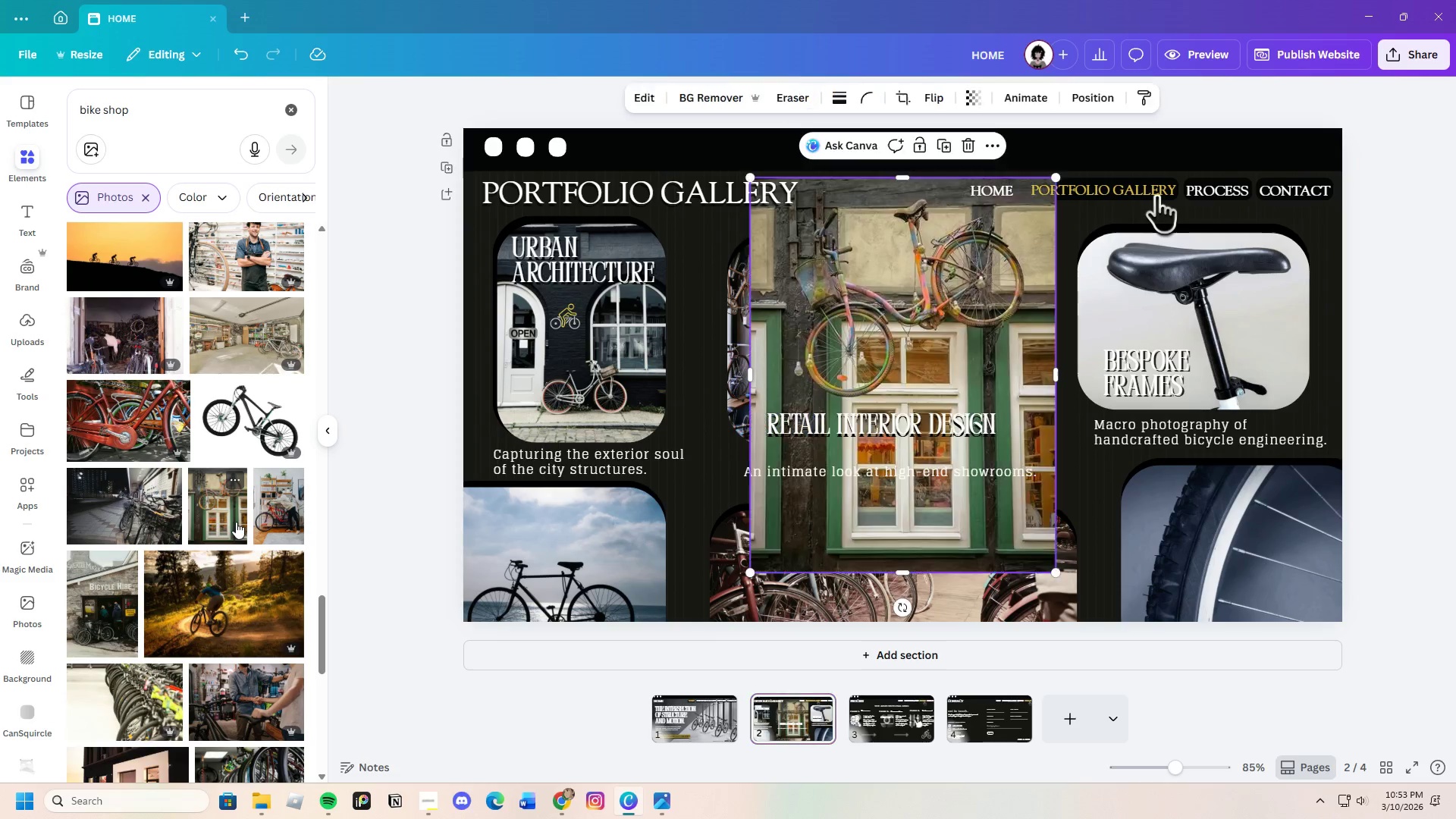 
mouse_move([253, 513])
 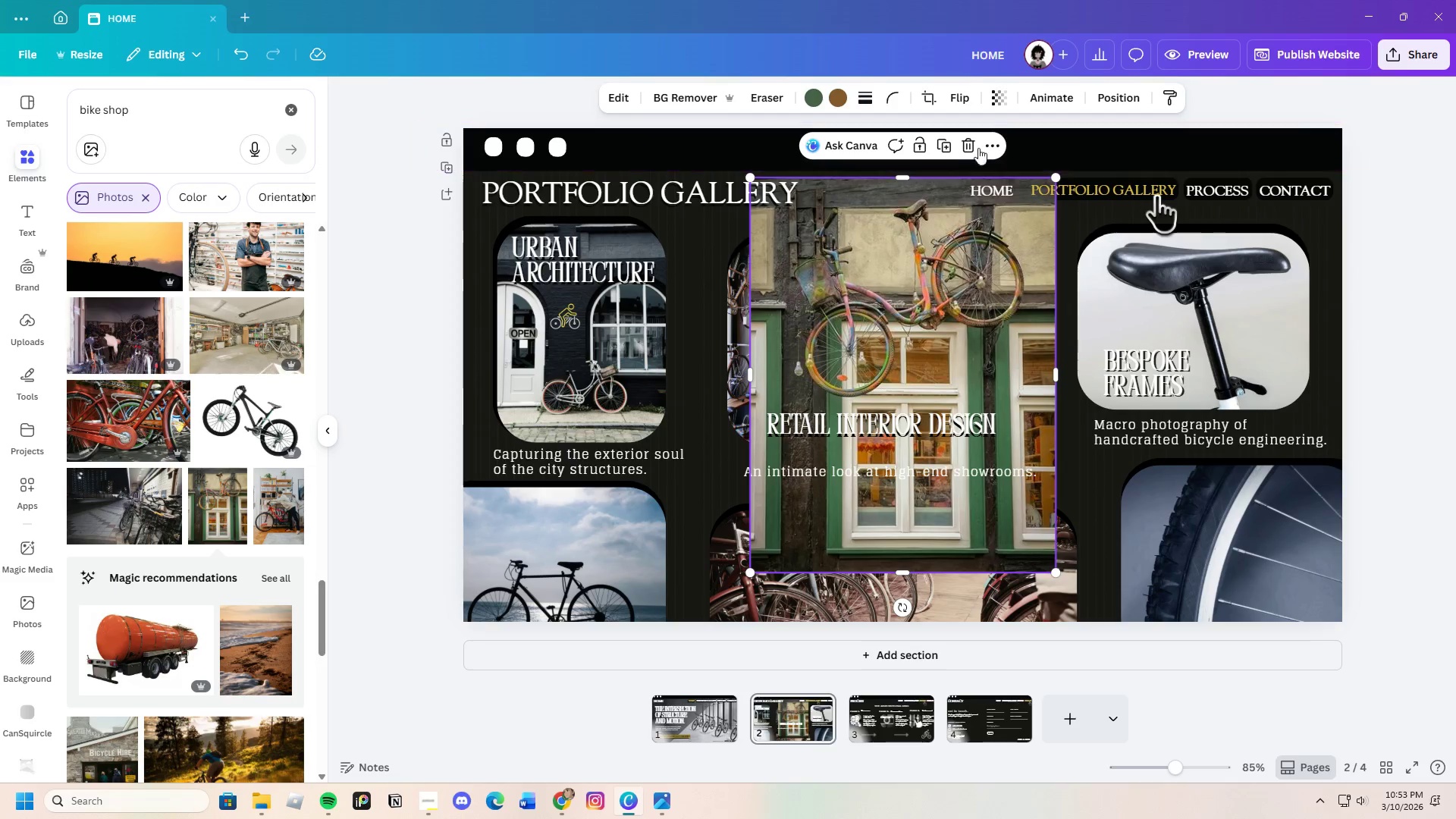 
left_click([971, 145])
 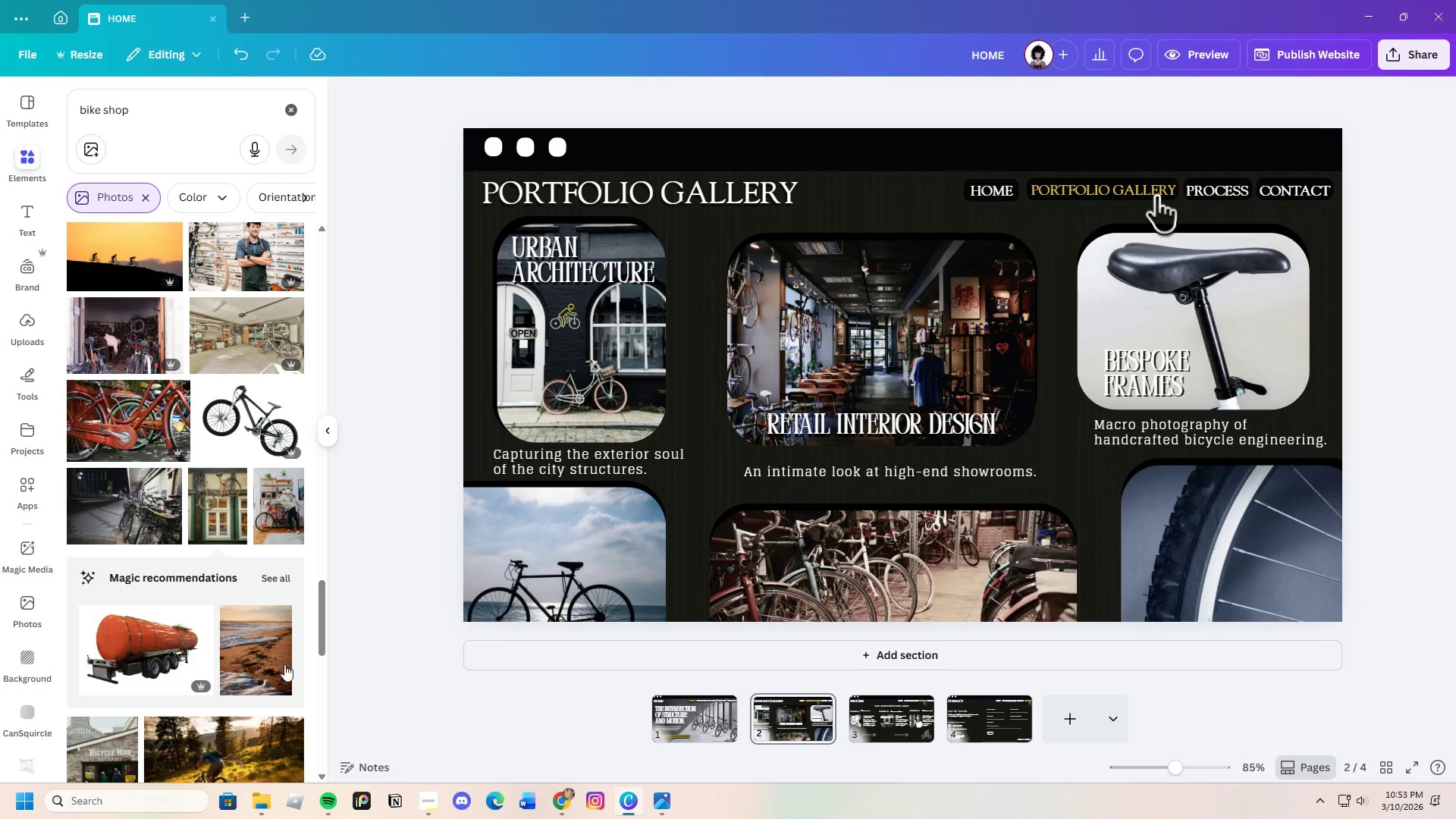 
scroll: coordinate [219, 675], scroll_direction: down, amount: 4.0
 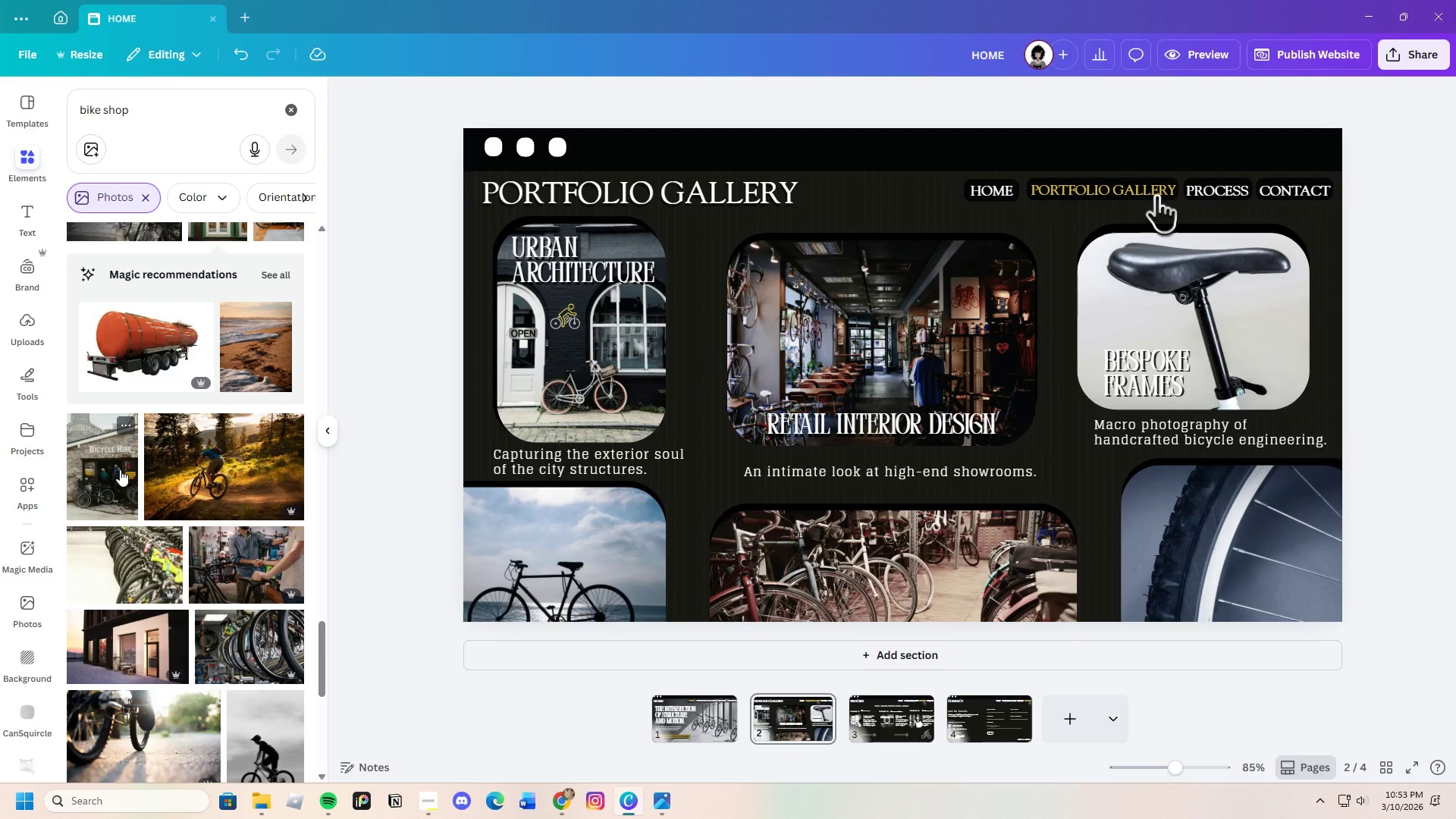 
left_click([125, 513])
 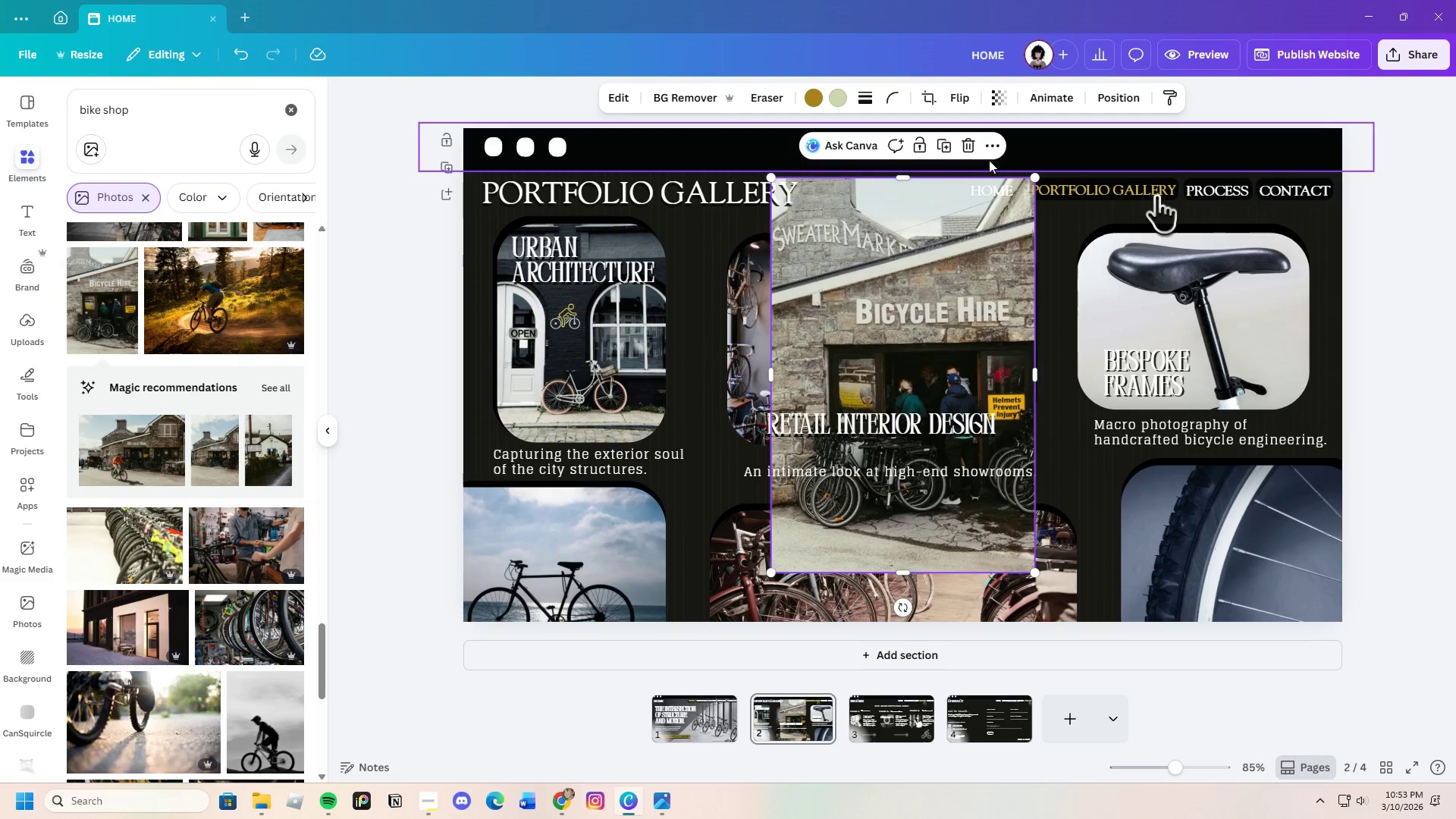 
left_click([969, 143])
 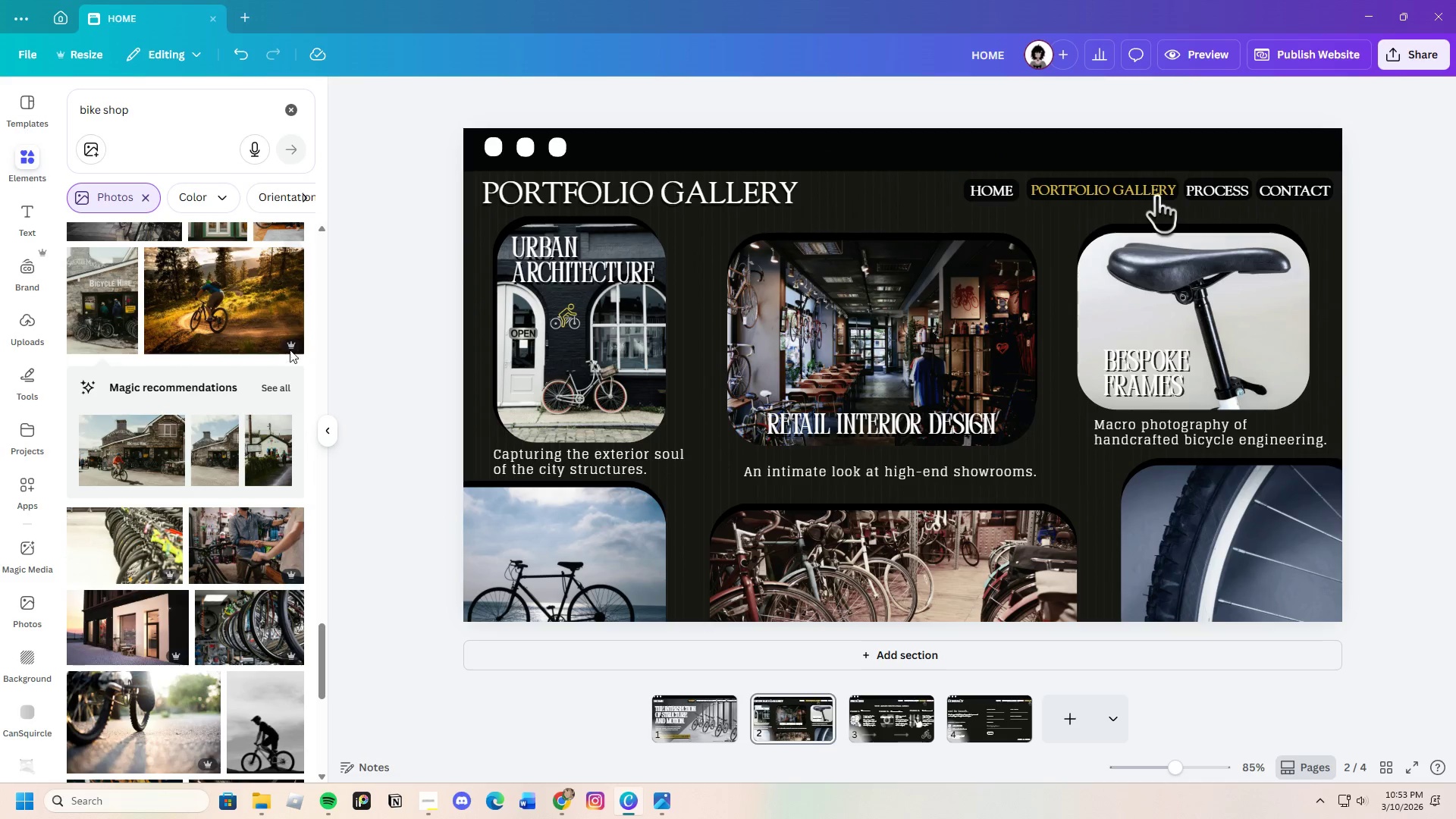 
left_click([272, 387])
 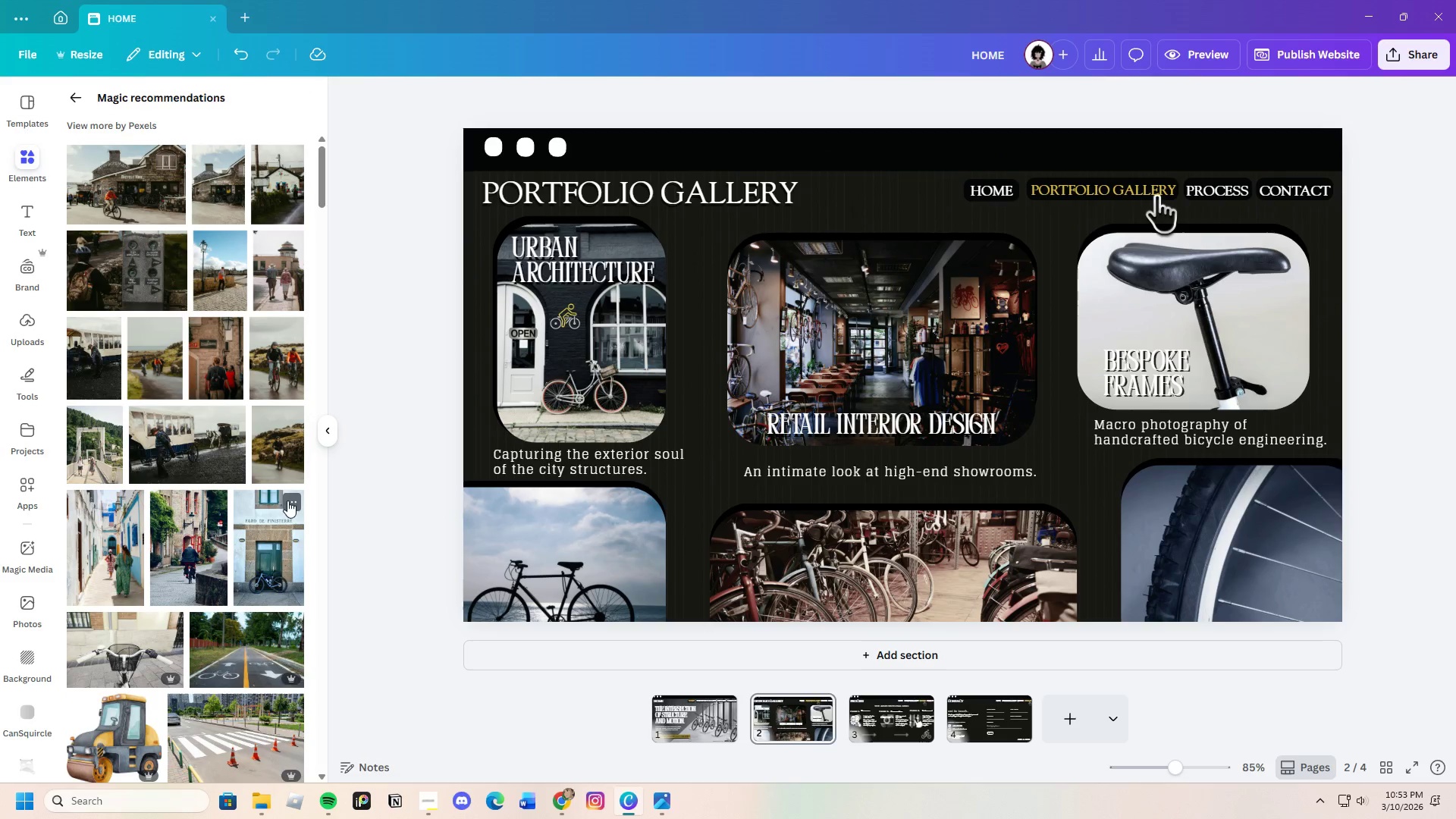 
scroll: coordinate [272, 598], scroll_direction: down, amount: 17.0
 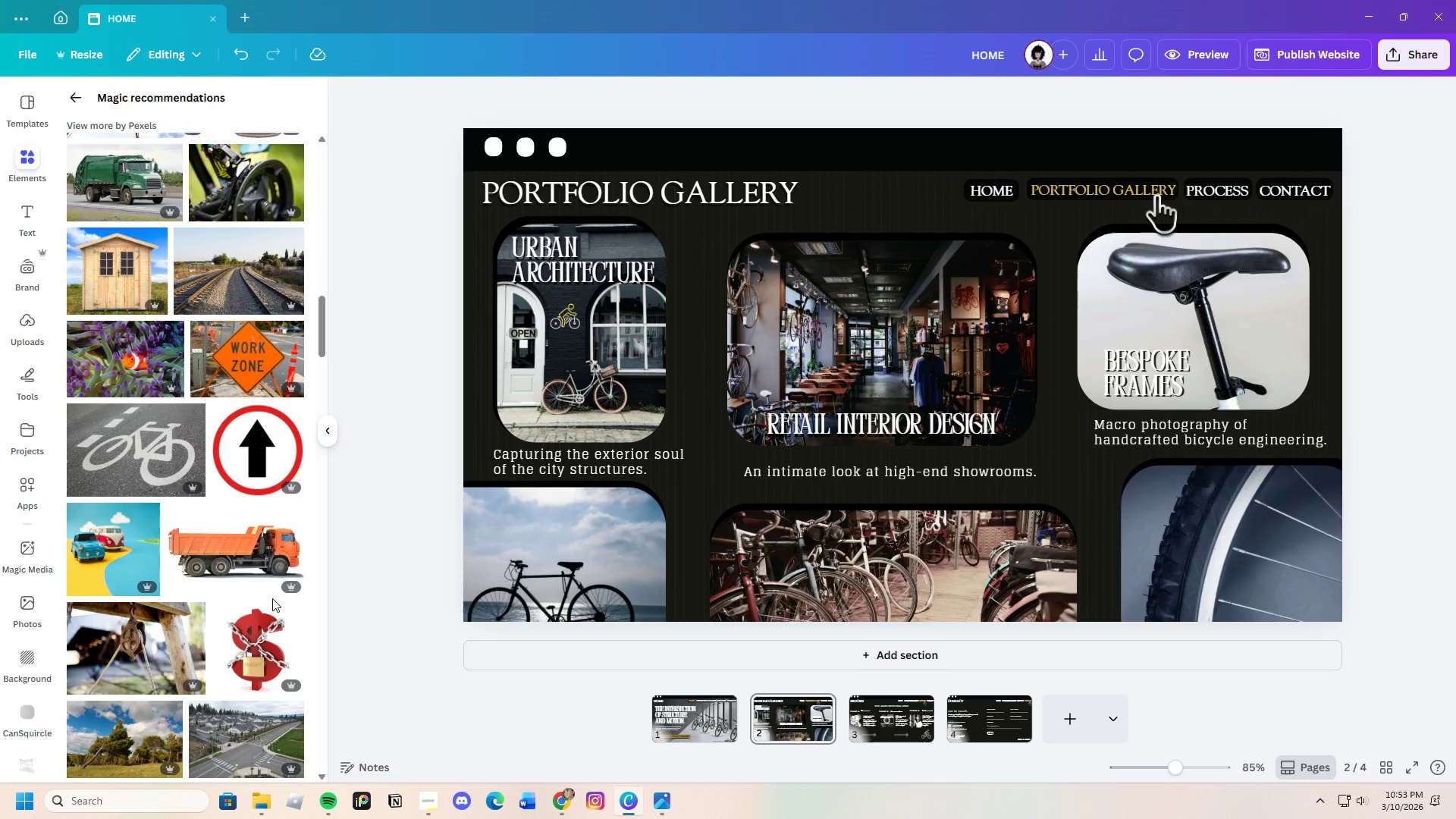 
scroll: coordinate [272, 598], scroll_direction: down, amount: 7.0
 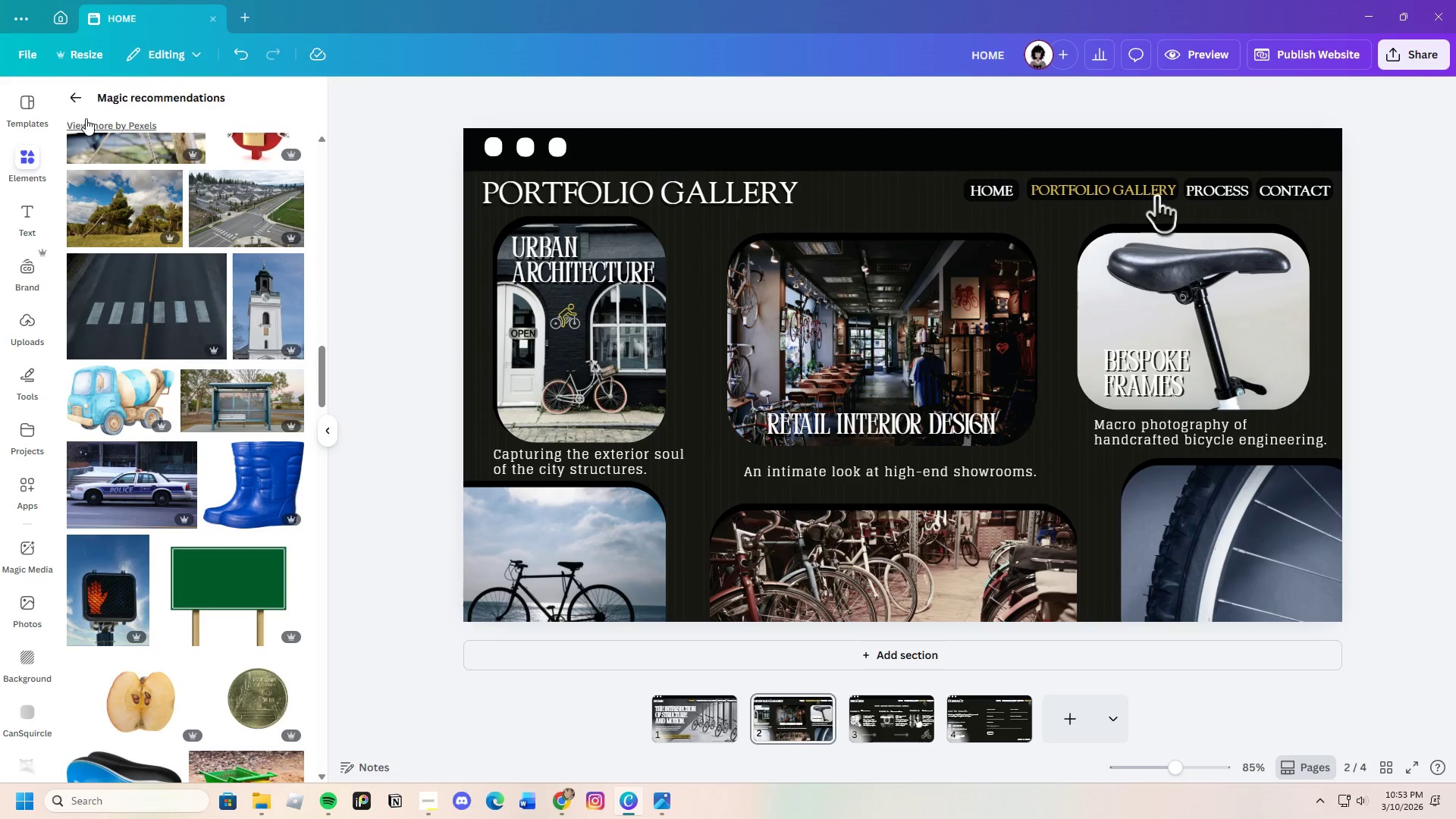 
left_click([82, 97])
 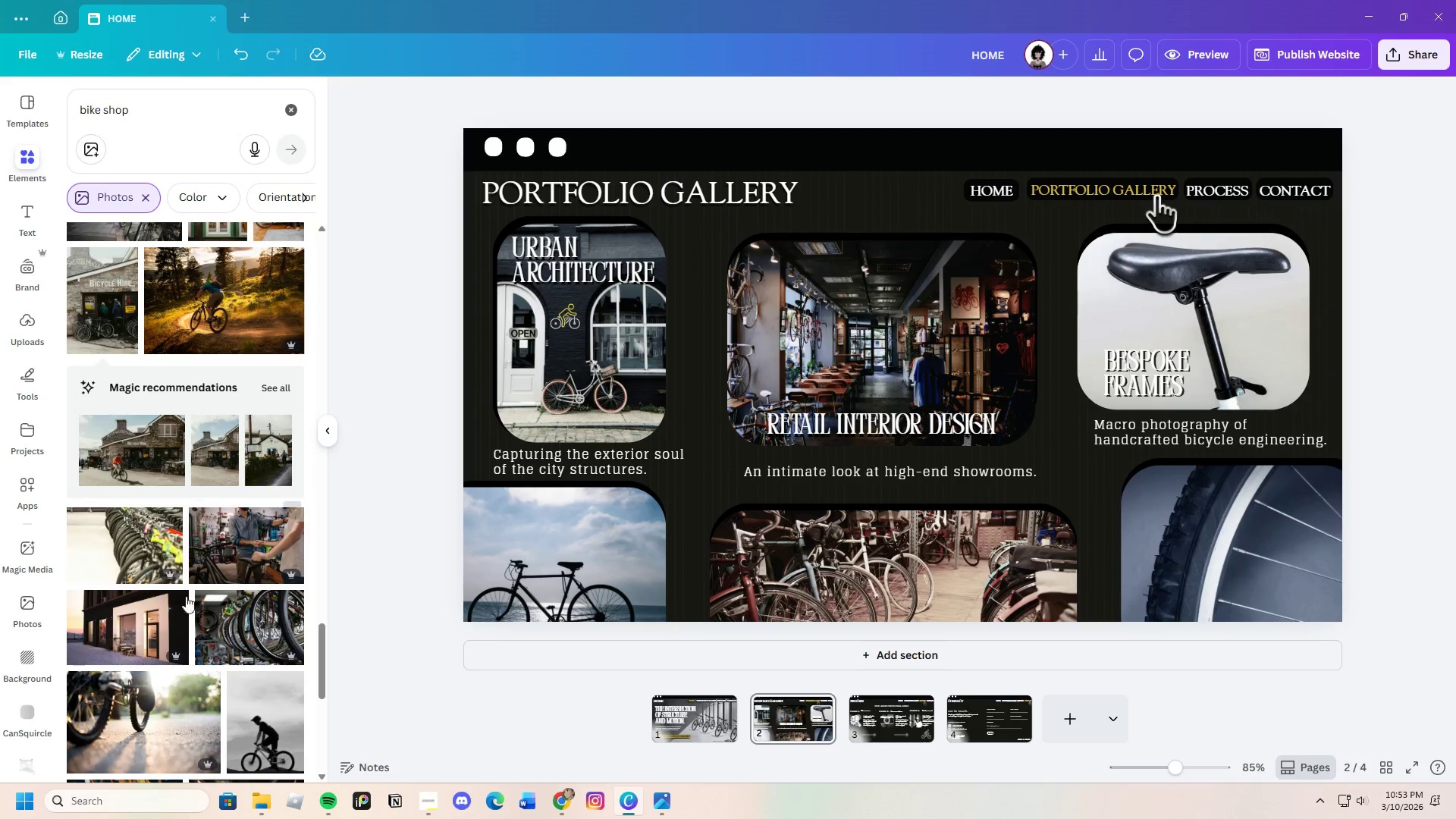 
scroll: coordinate [185, 607], scroll_direction: down, amount: 4.0
 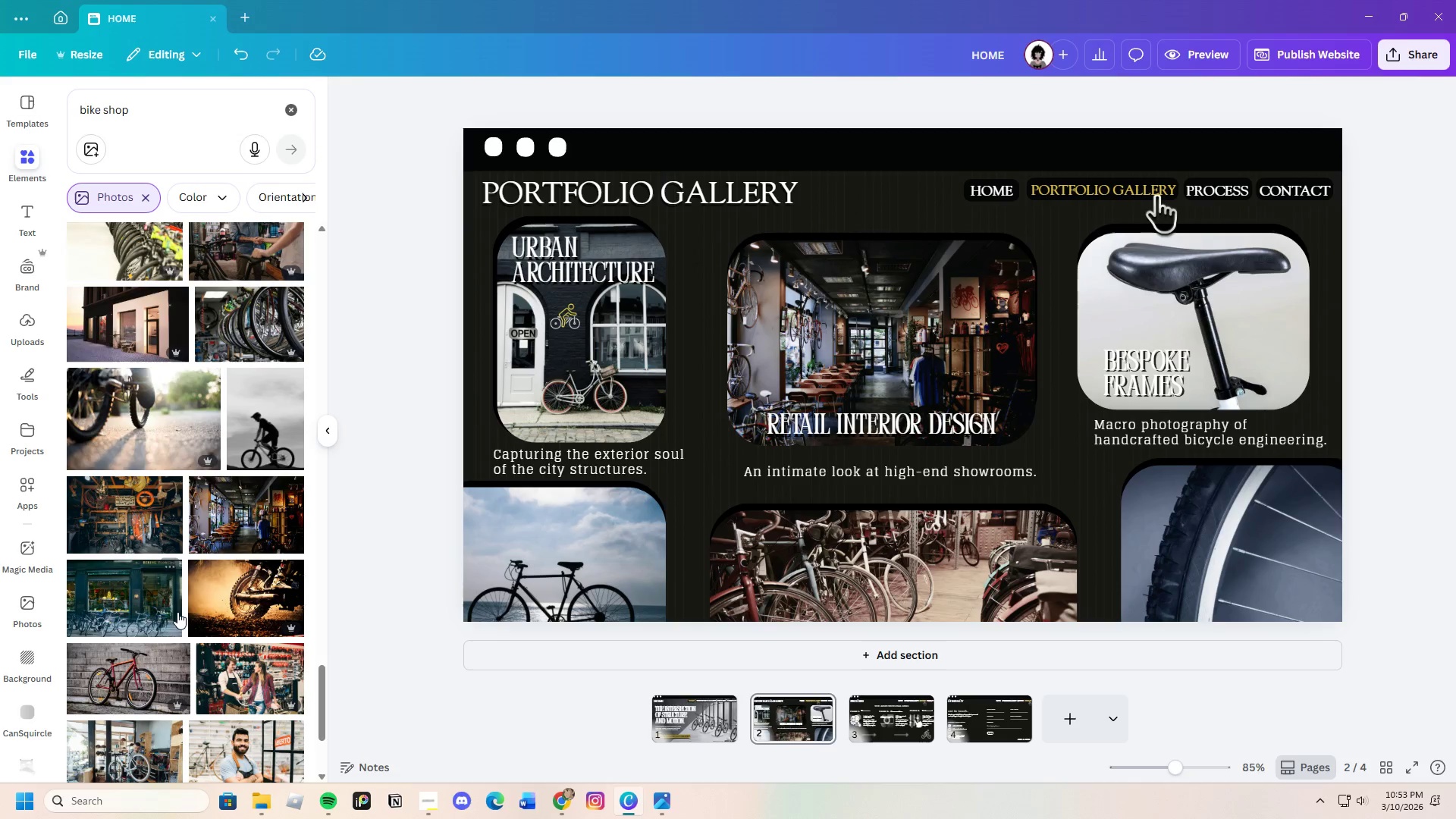 
left_click([168, 613])
 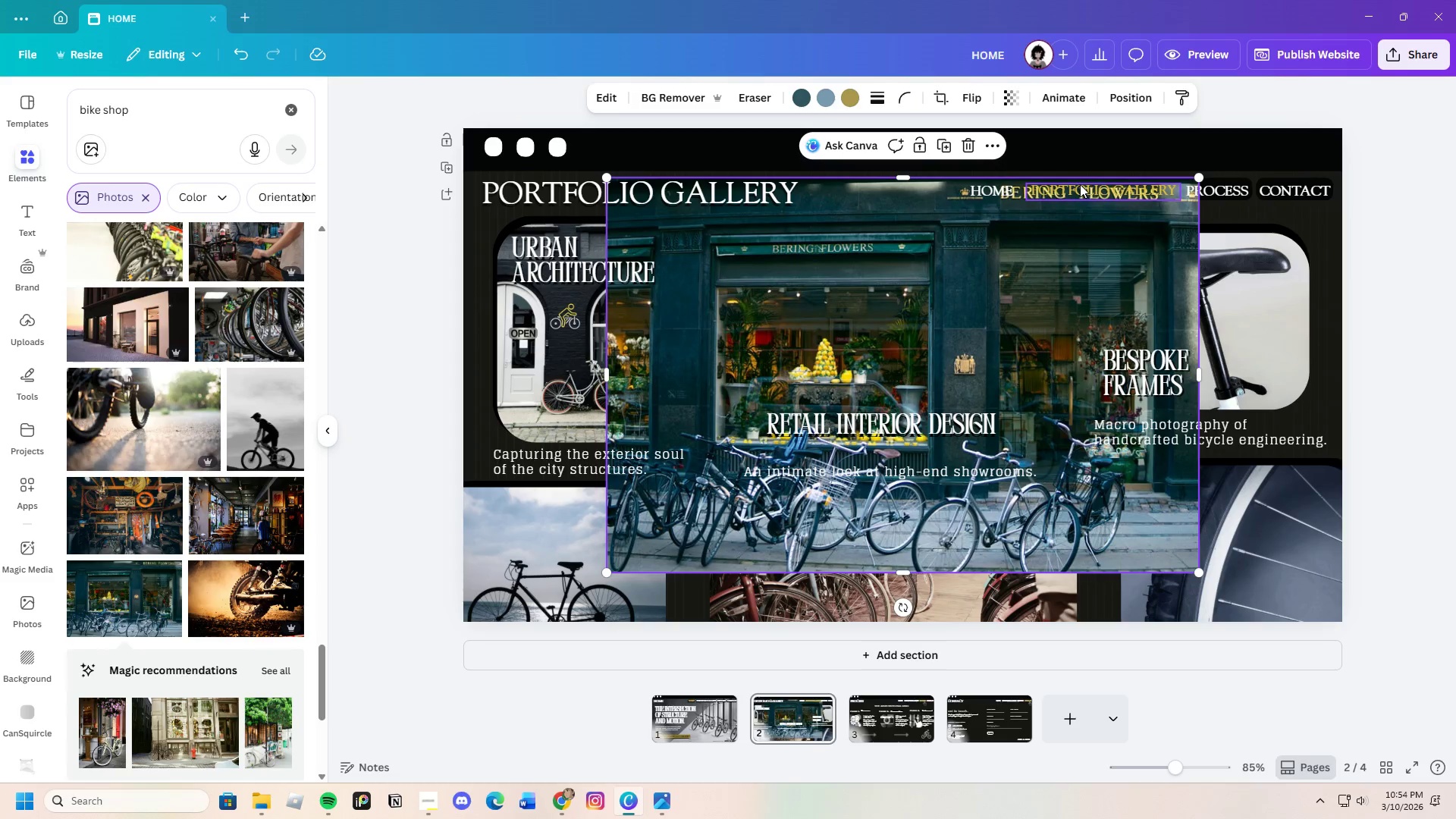 
left_click([970, 144])
 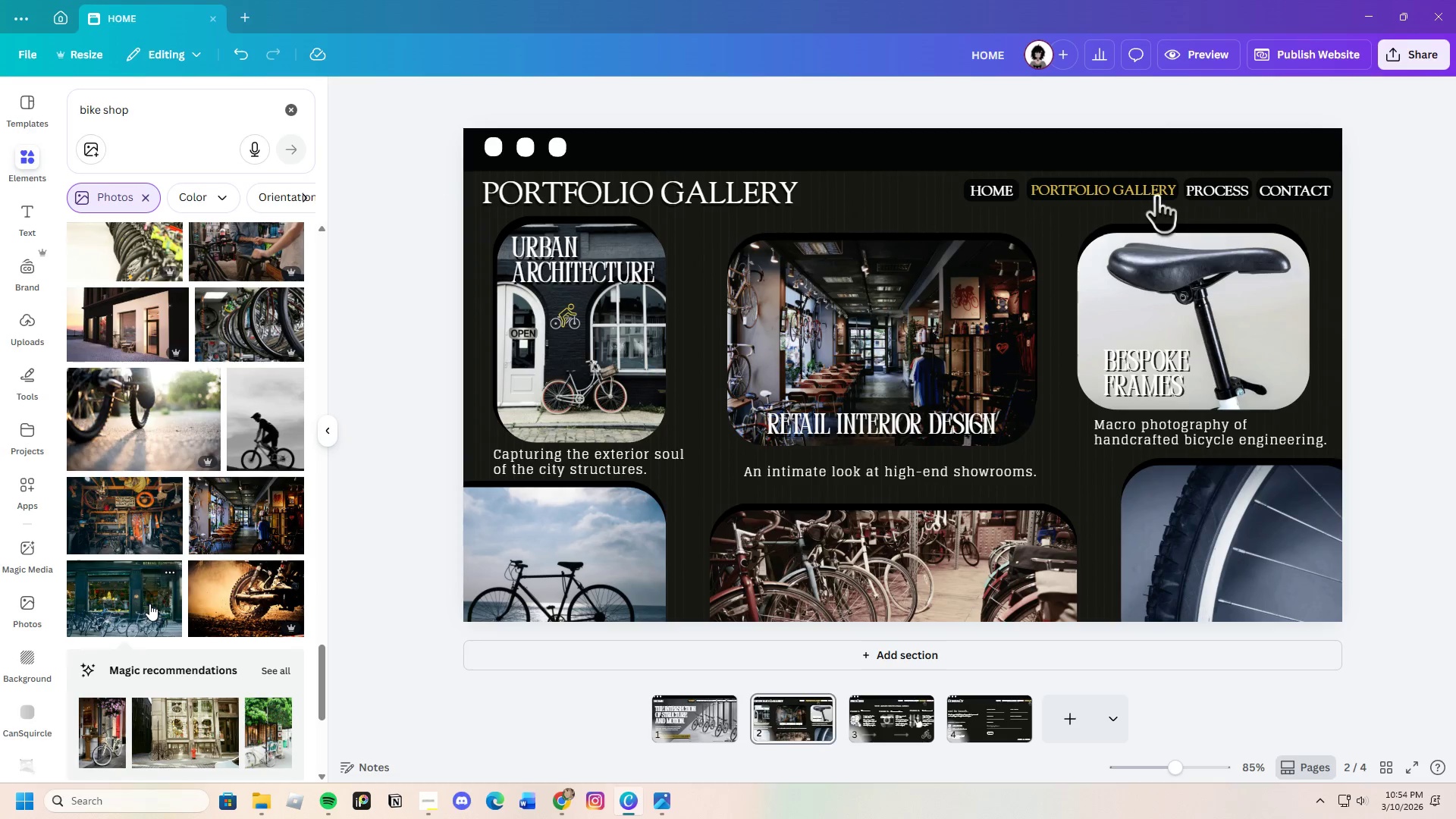 
scroll: coordinate [209, 660], scroll_direction: down, amount: 18.0
 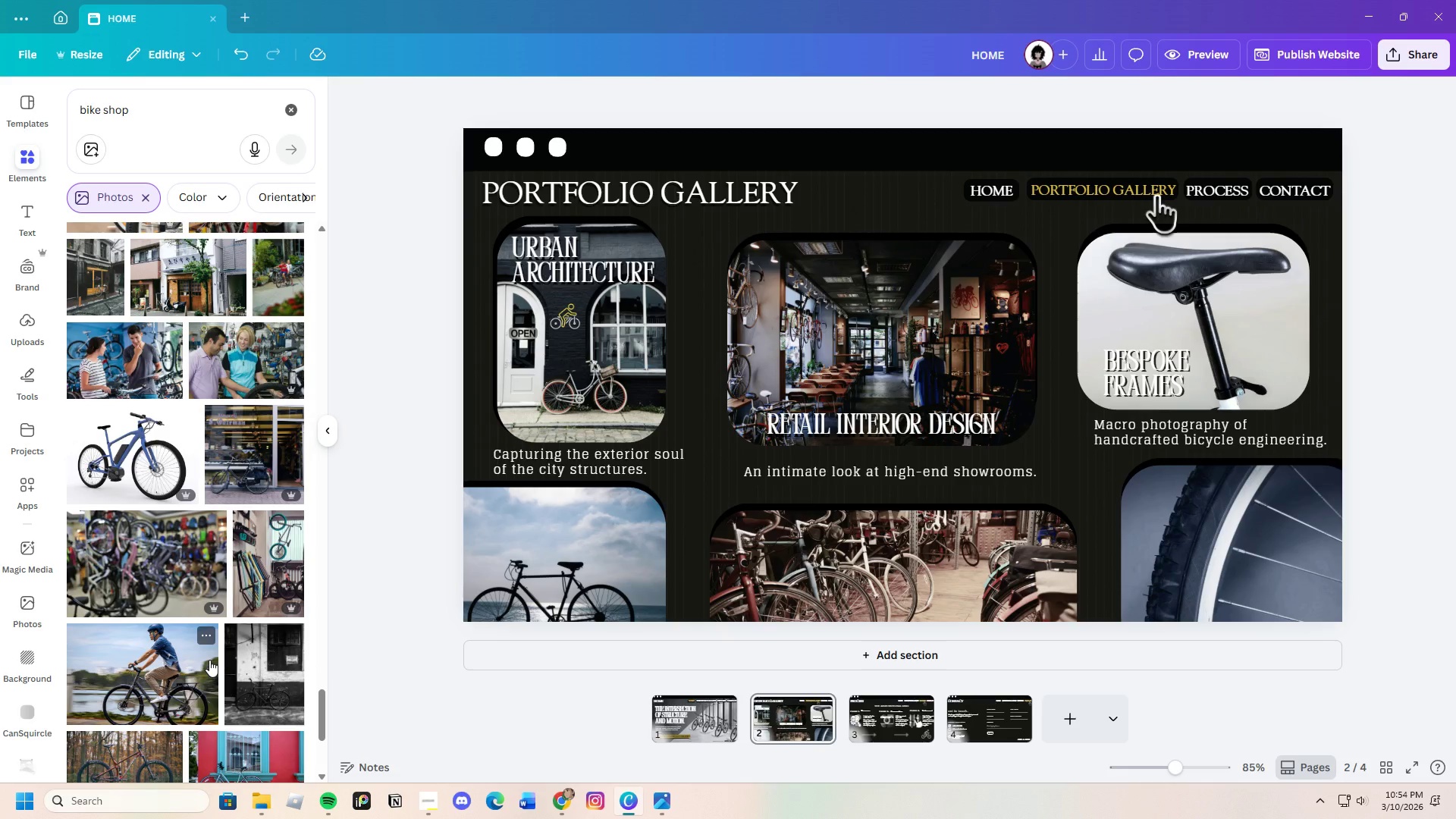 
scroll: coordinate [209, 660], scroll_direction: down, amount: 10.0
 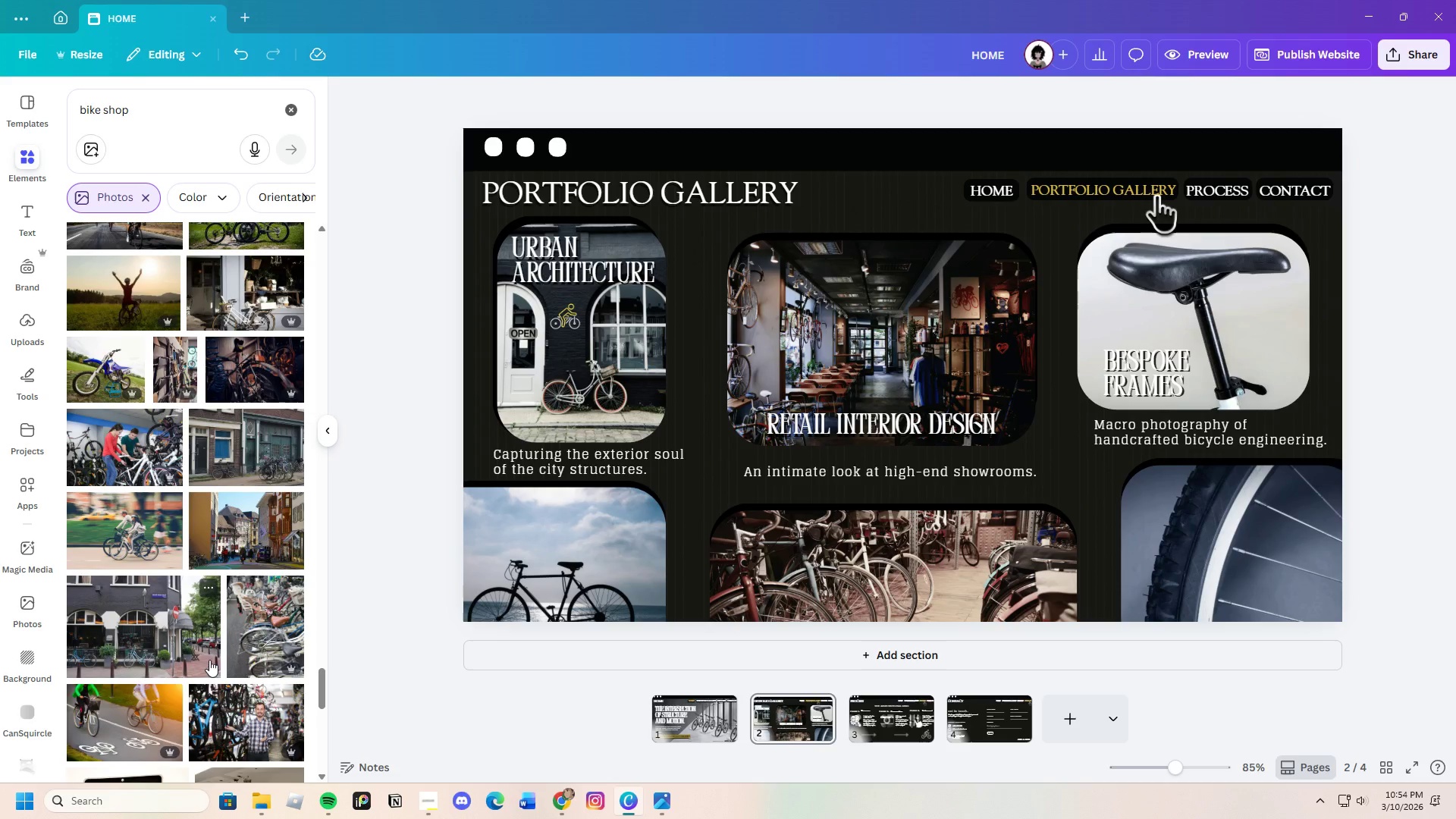 
left_click([149, 651])
 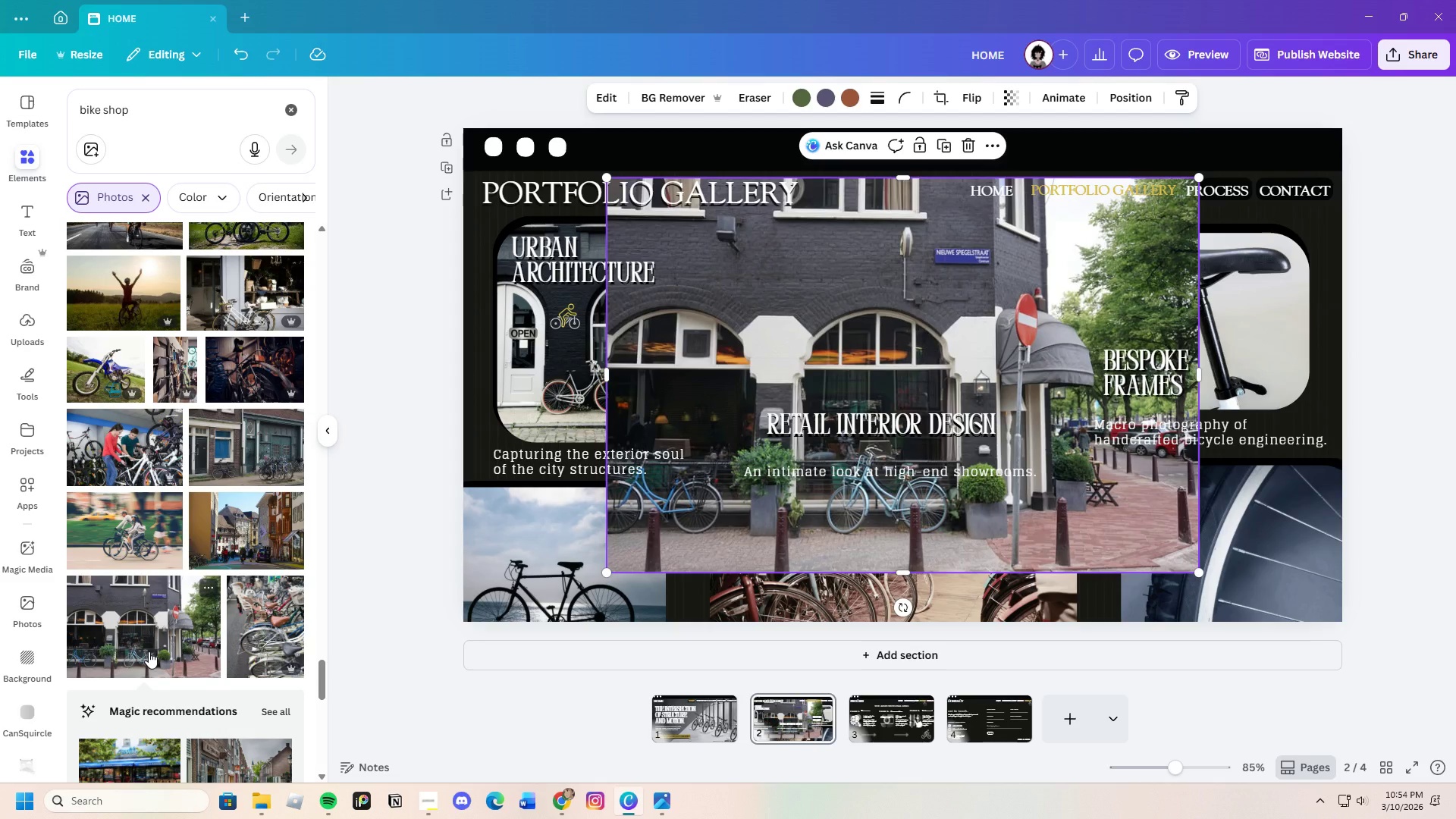 
left_click([526, 572])
 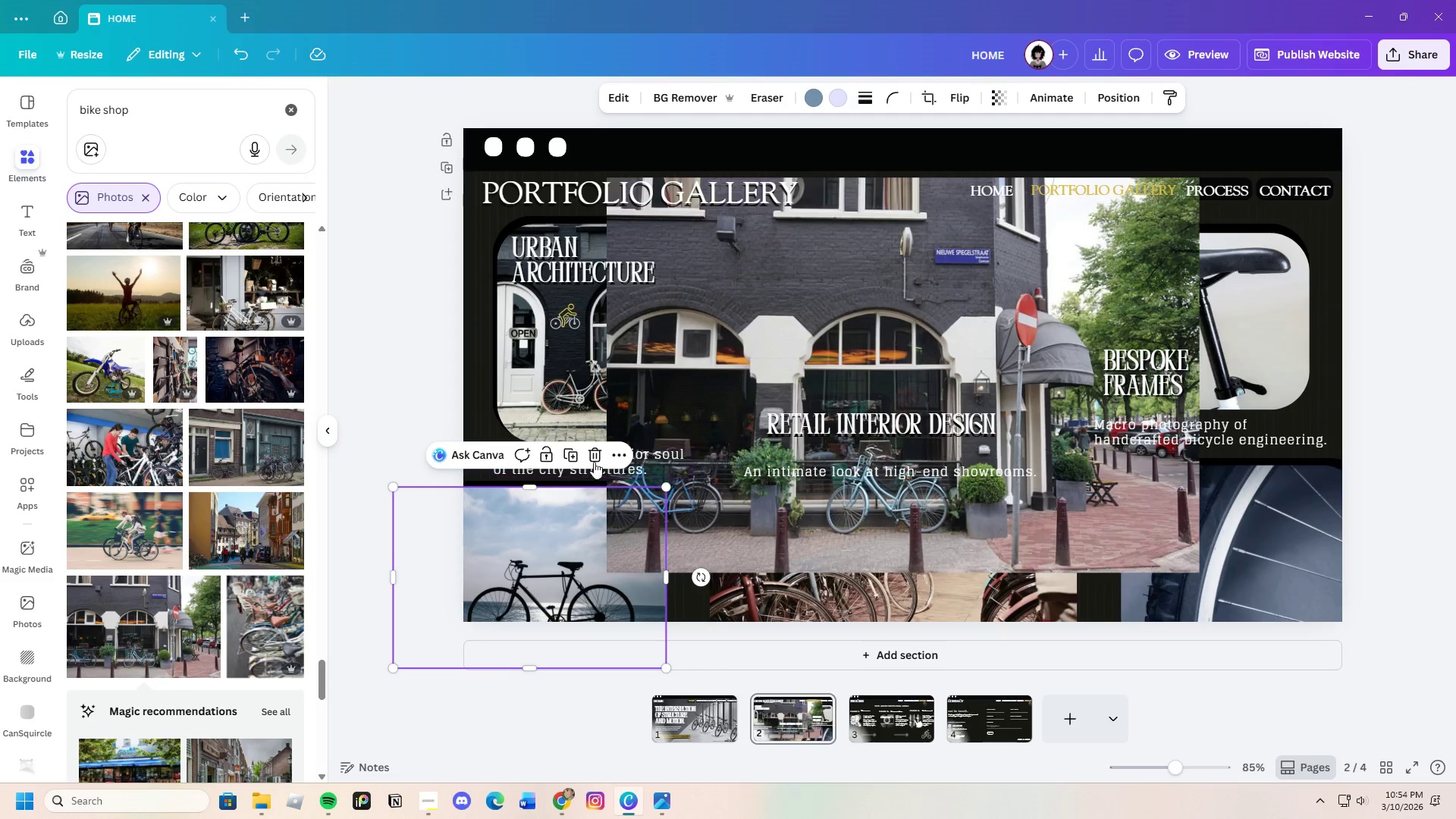 
left_click([594, 453])
 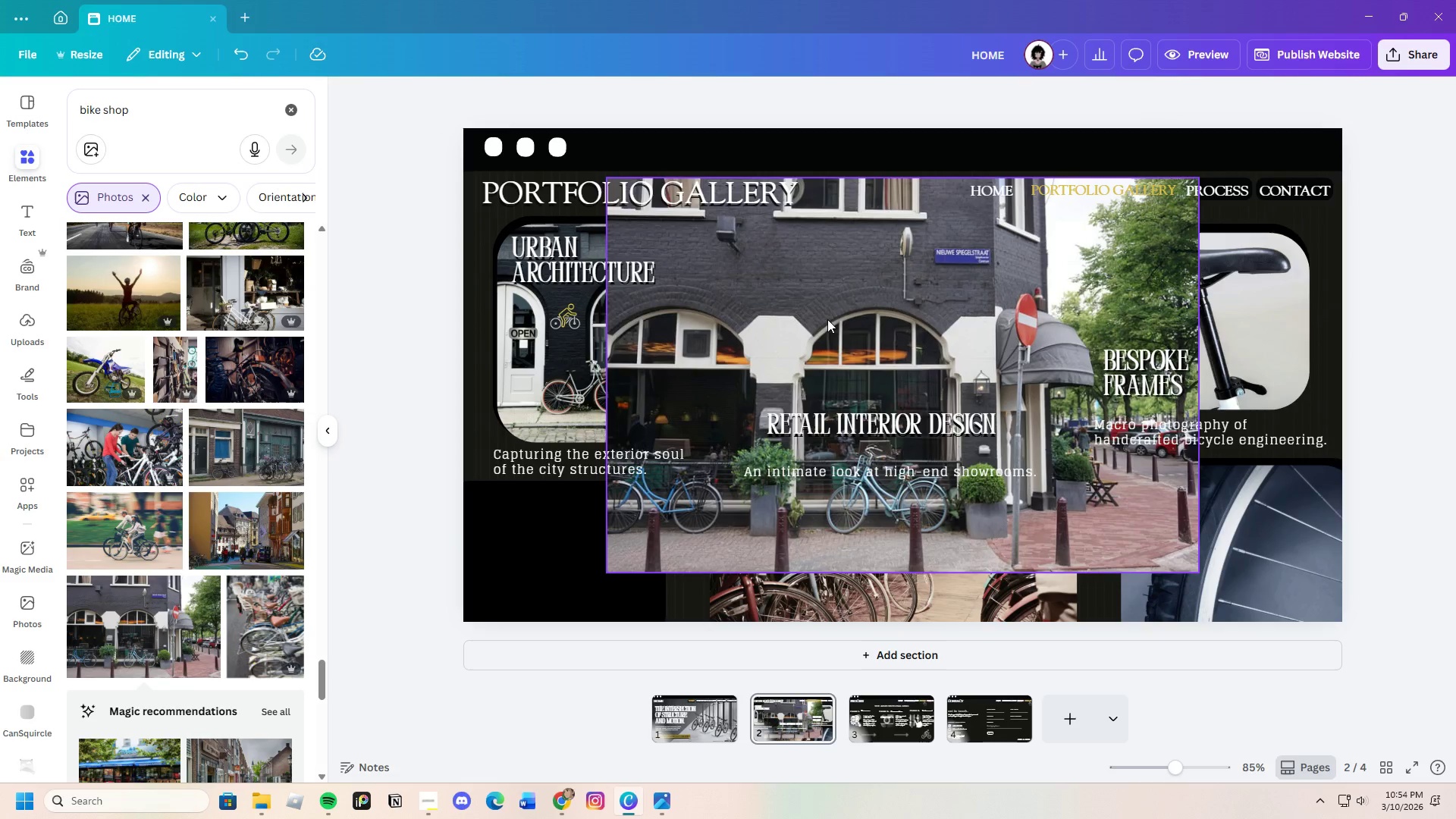 
left_click_drag(start_coordinate=[827, 322], to_coordinate=[676, 387])
 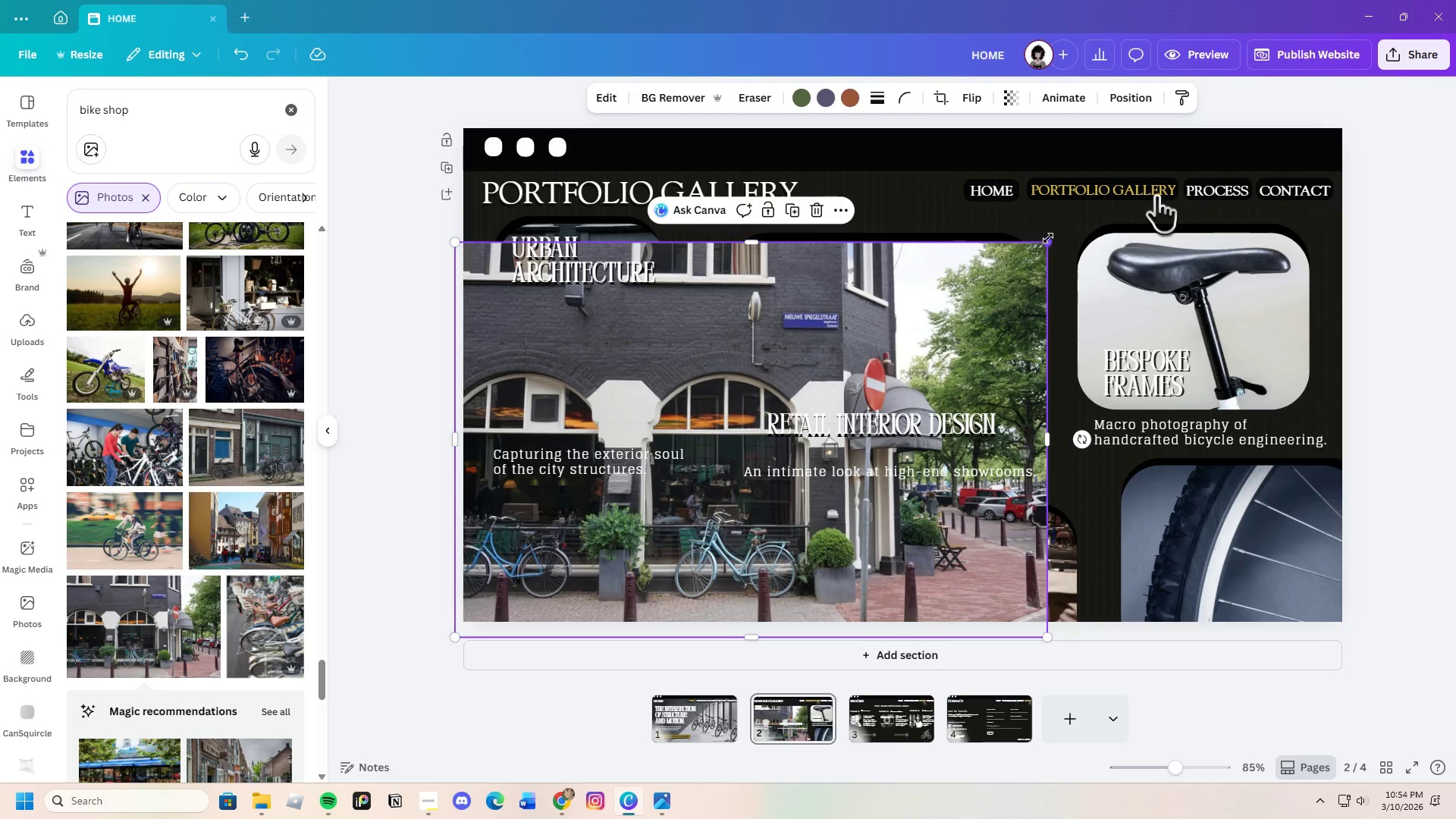 
left_click_drag(start_coordinate=[1049, 238], to_coordinate=[782, 387])
 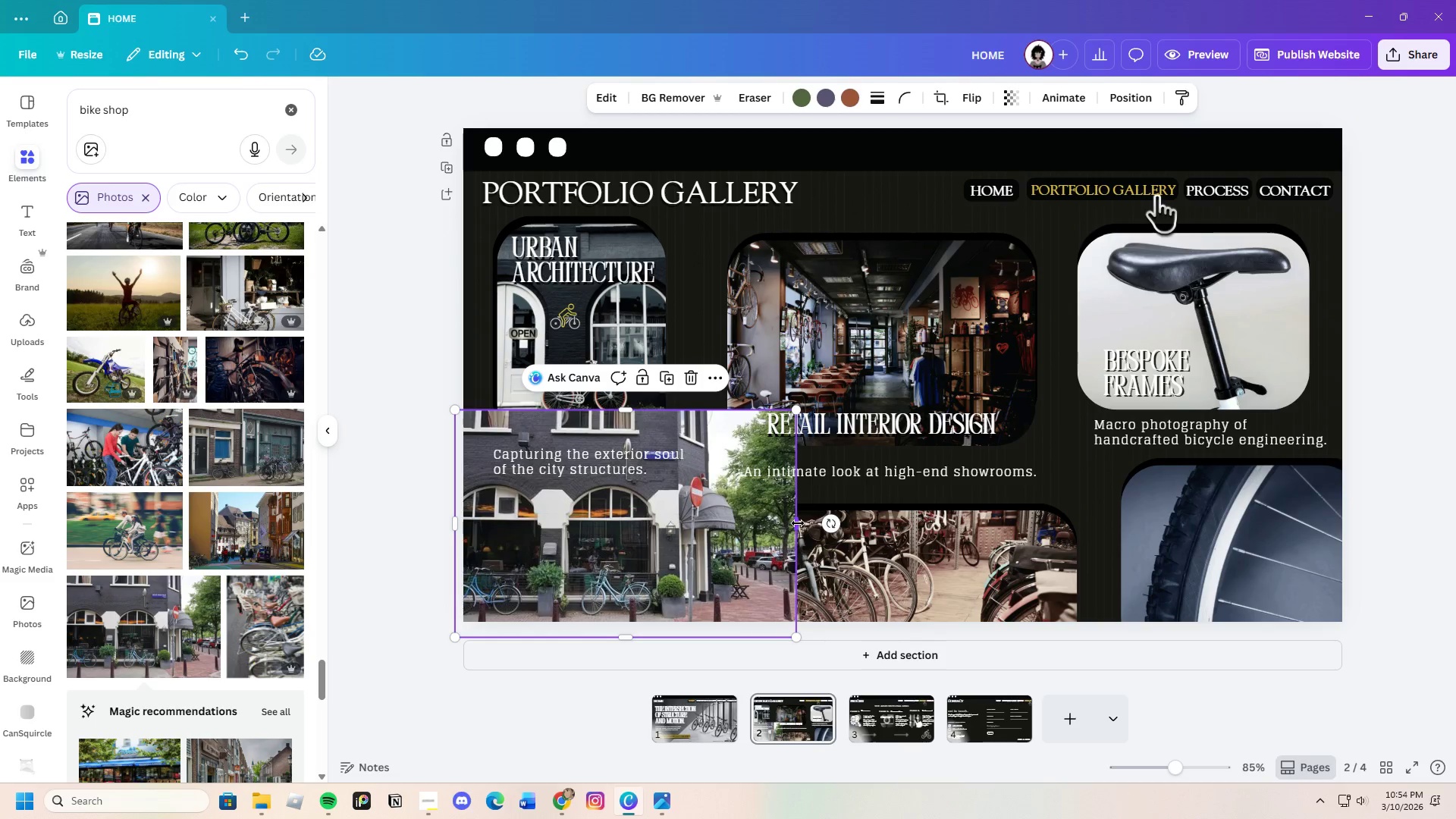 
left_click_drag(start_coordinate=[798, 523], to_coordinate=[730, 544])
 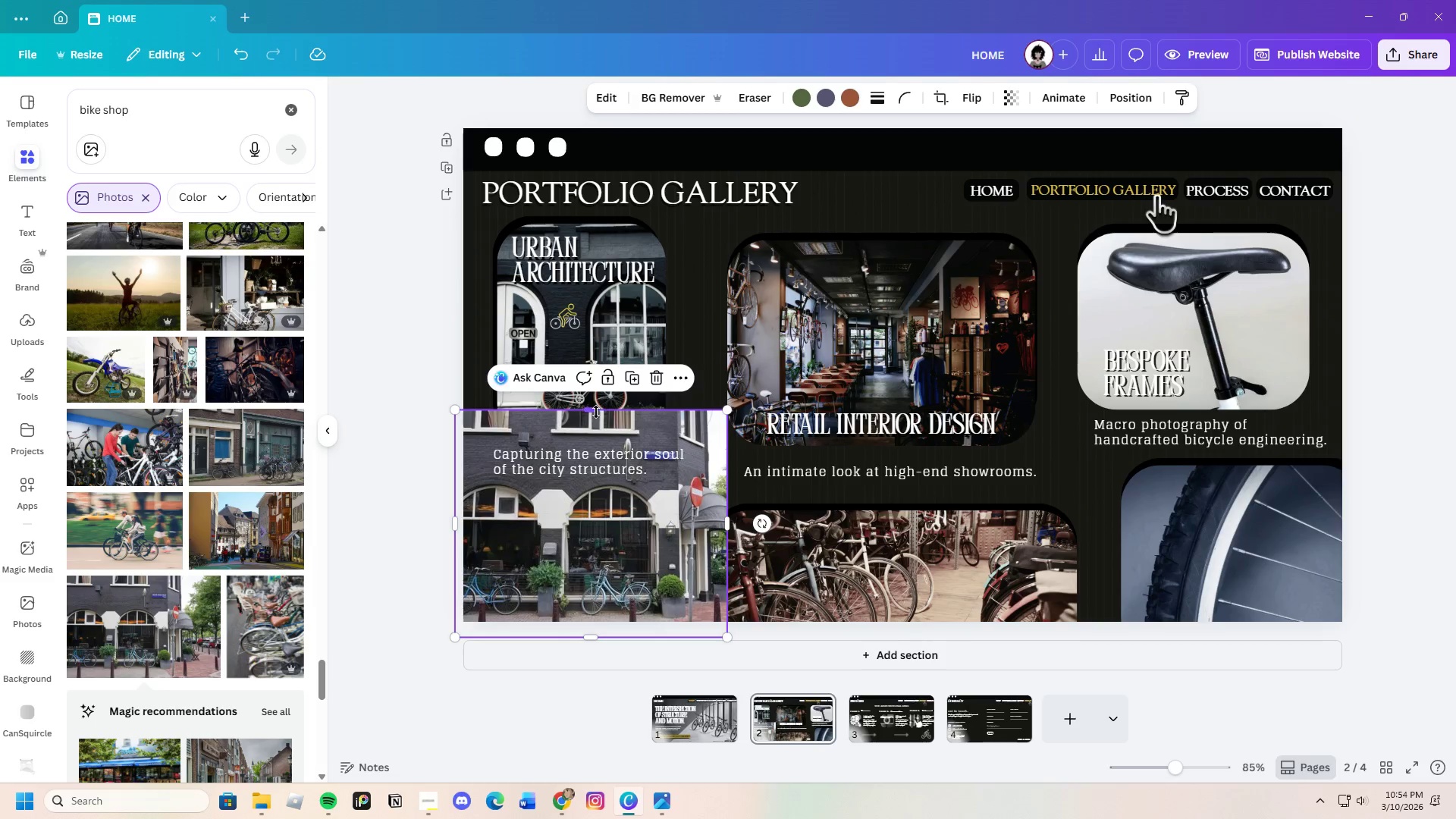 
left_click_drag(start_coordinate=[593, 412], to_coordinate=[608, 450])
 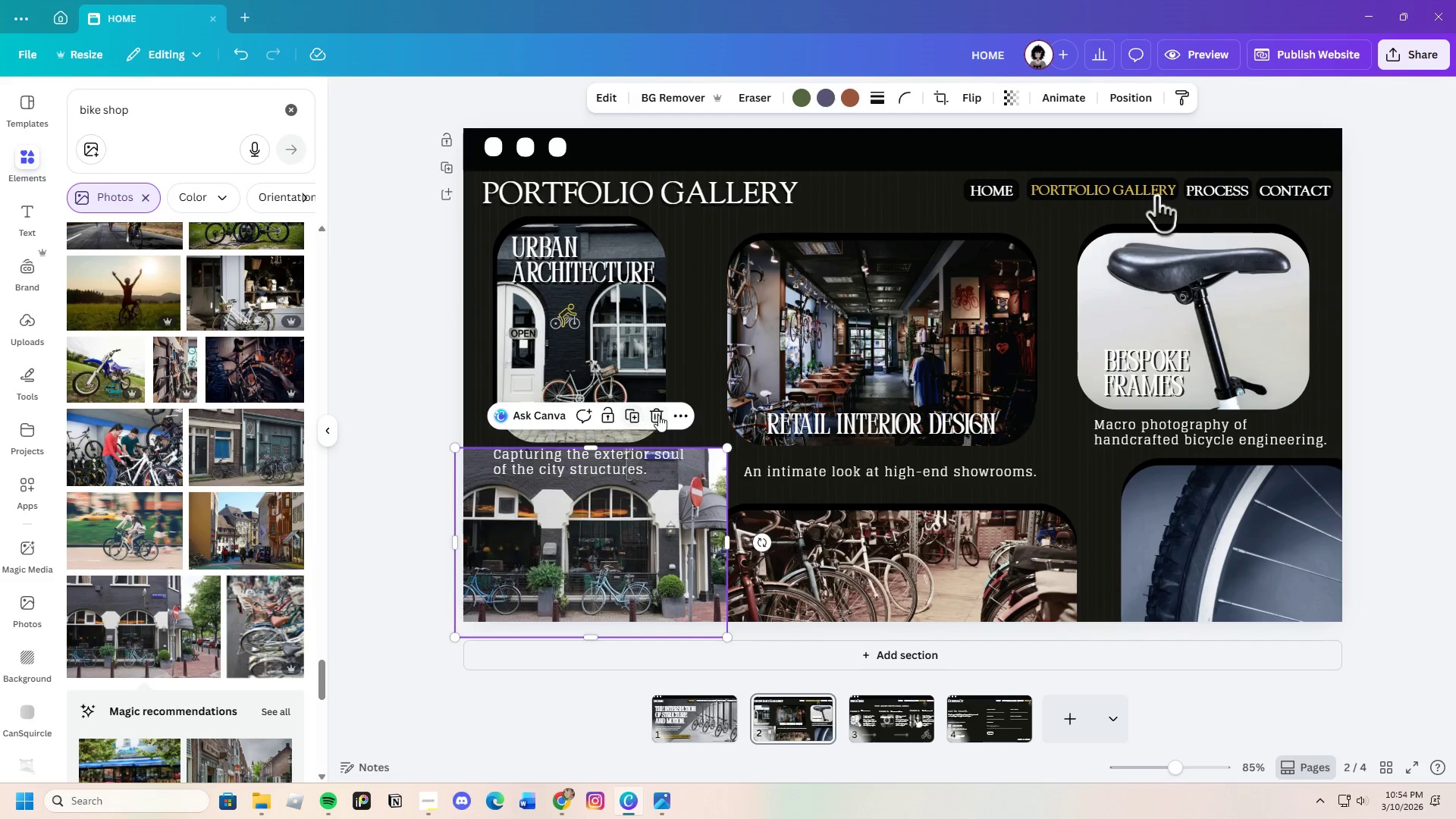 
left_click([661, 415])
 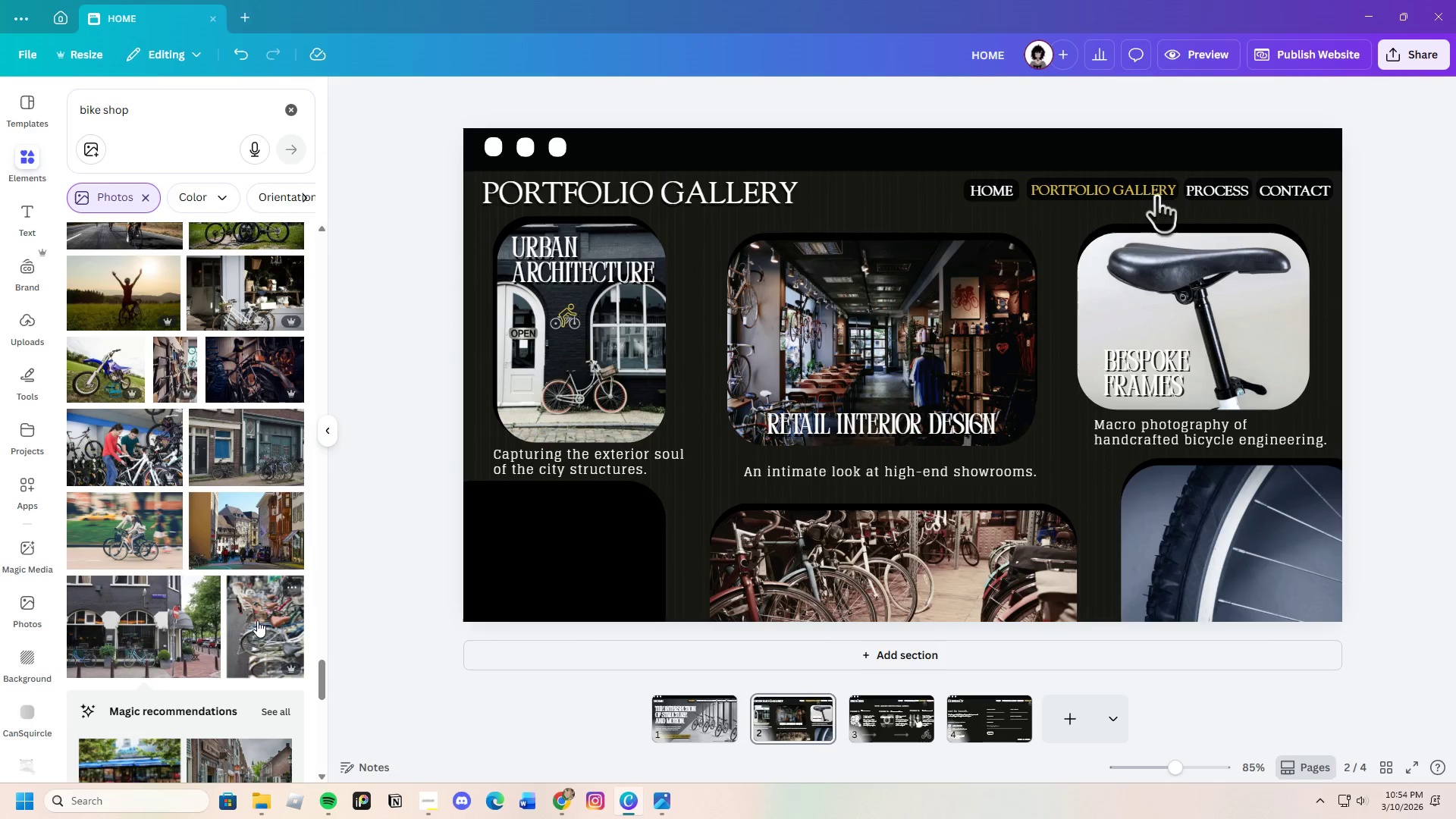 
scroll: coordinate [257, 620], scroll_direction: down, amount: 4.0
 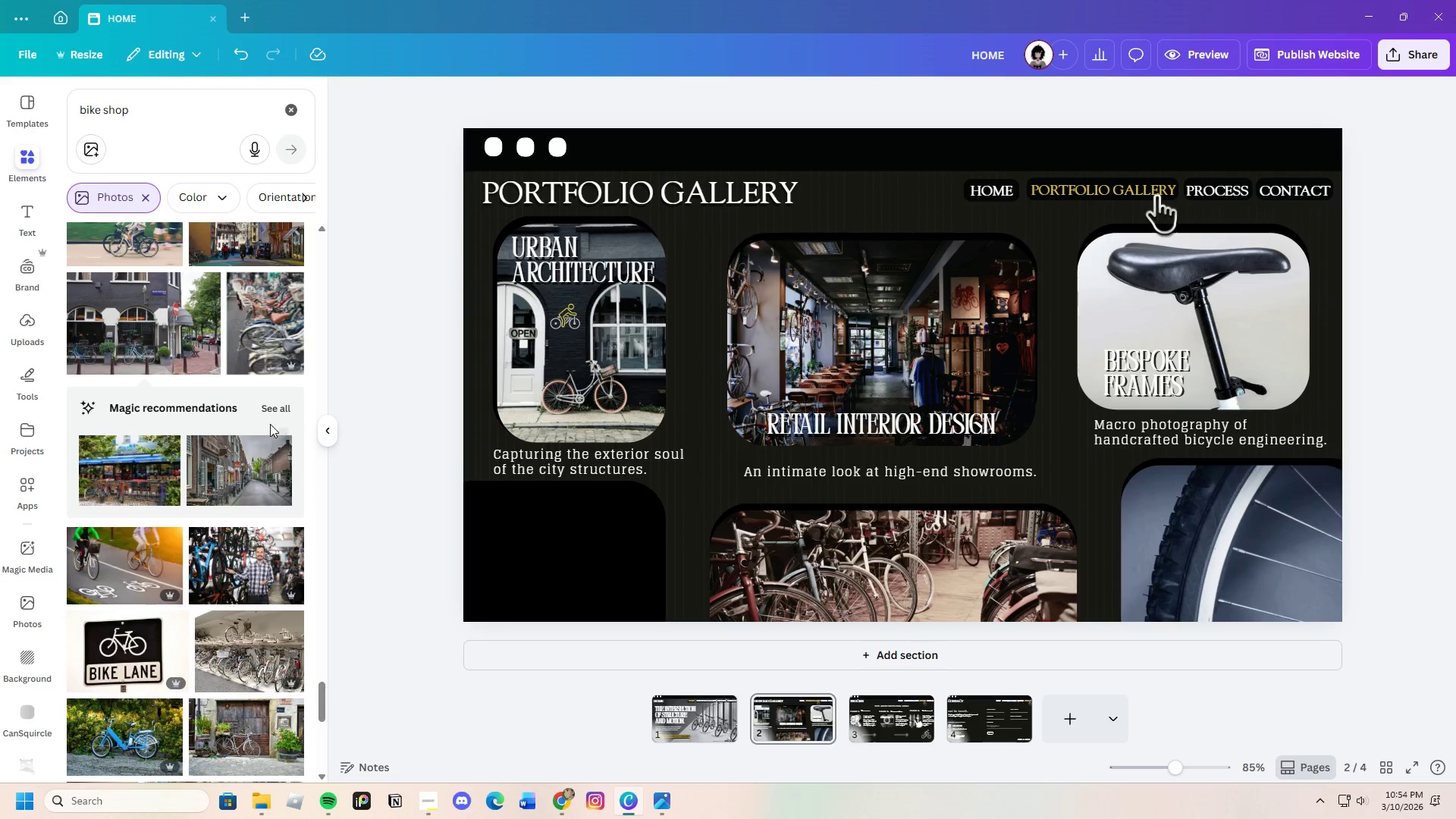 
left_click([278, 410])
 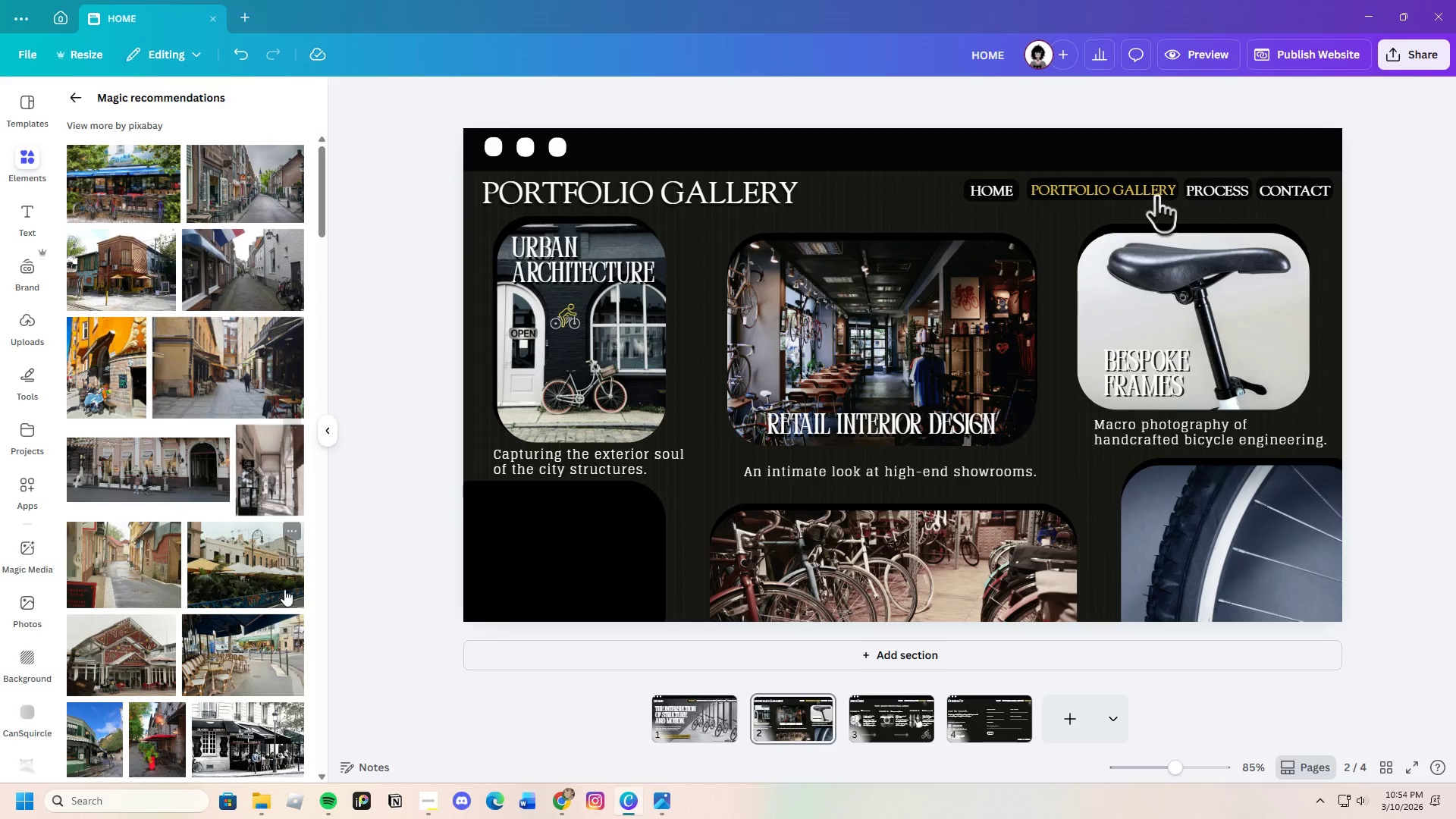 
scroll: coordinate [270, 638], scroll_direction: down, amount: 6.0
 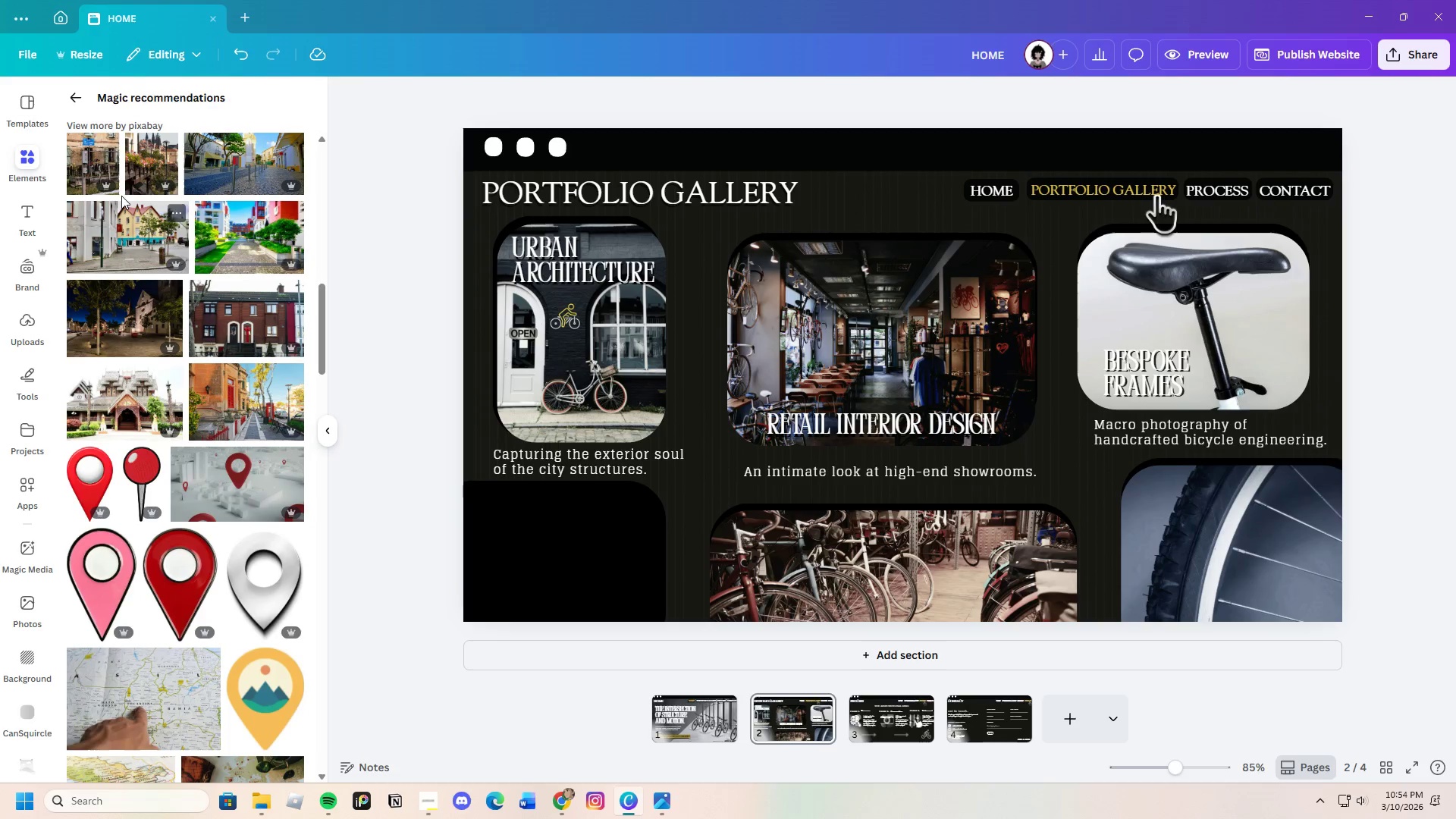 
left_click([77, 98])
 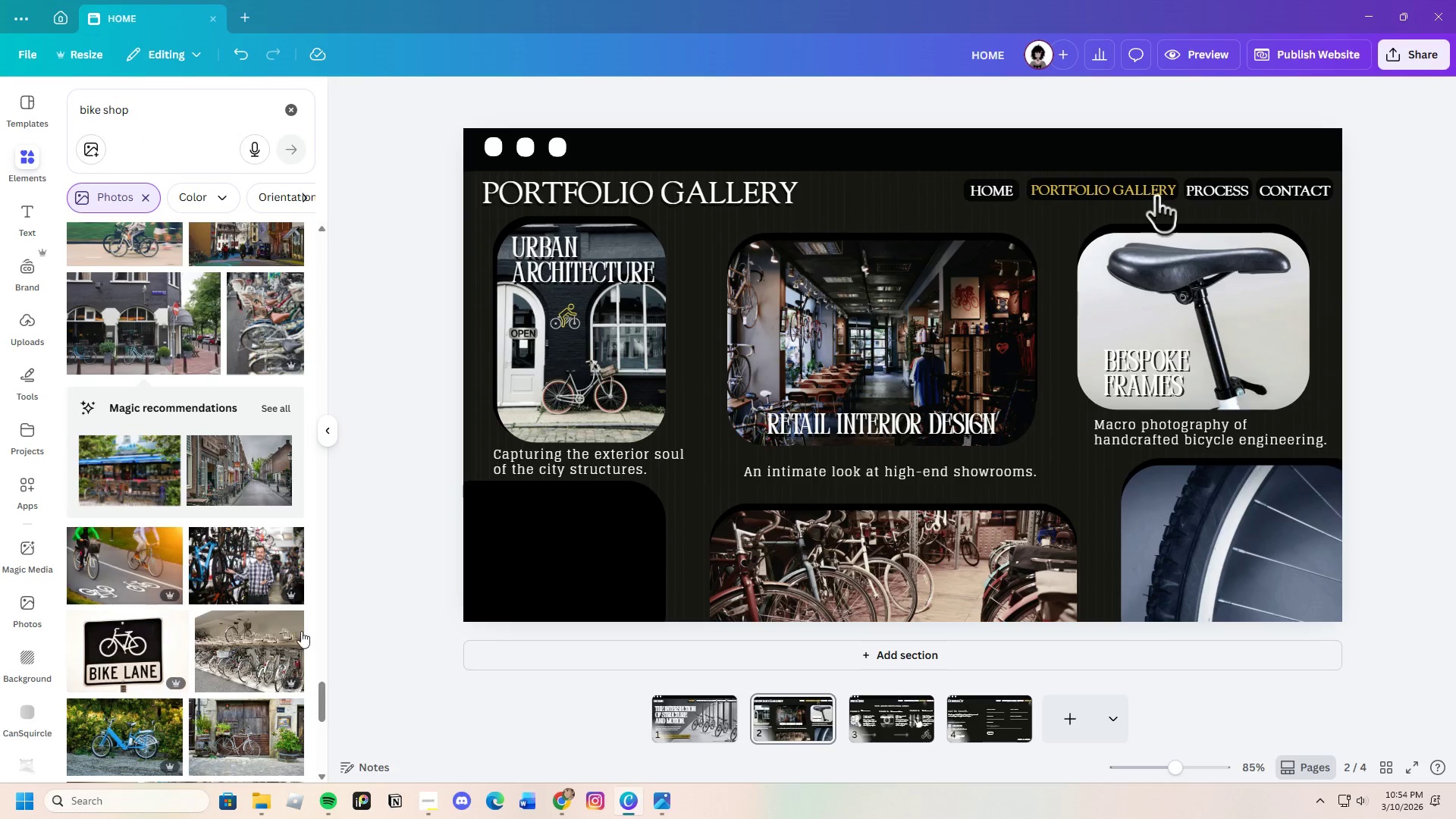 
scroll: coordinate [190, 678], scroll_direction: down, amount: 16.0
 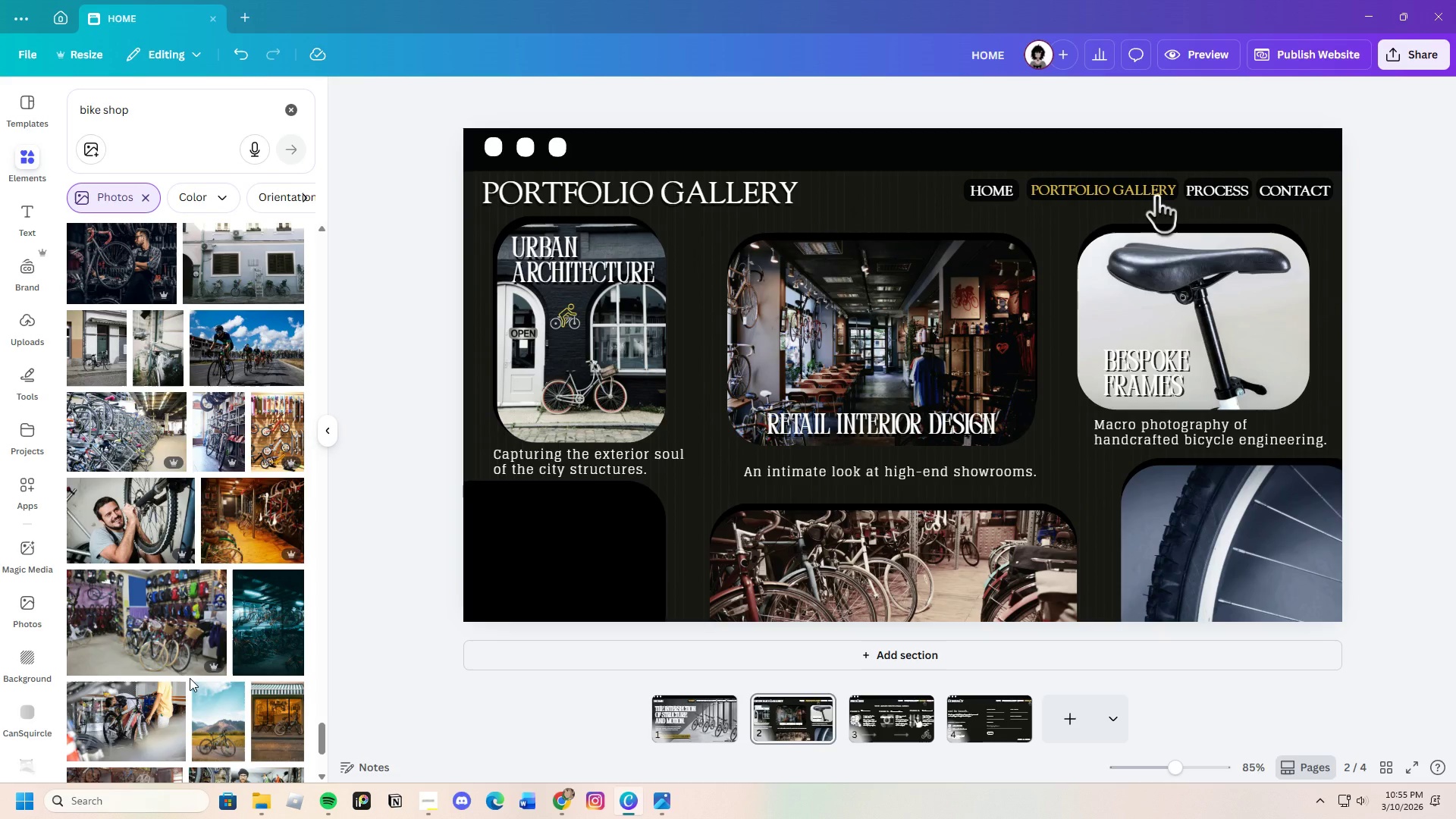 
scroll: coordinate [202, 652], scroll_direction: down, amount: 16.0
 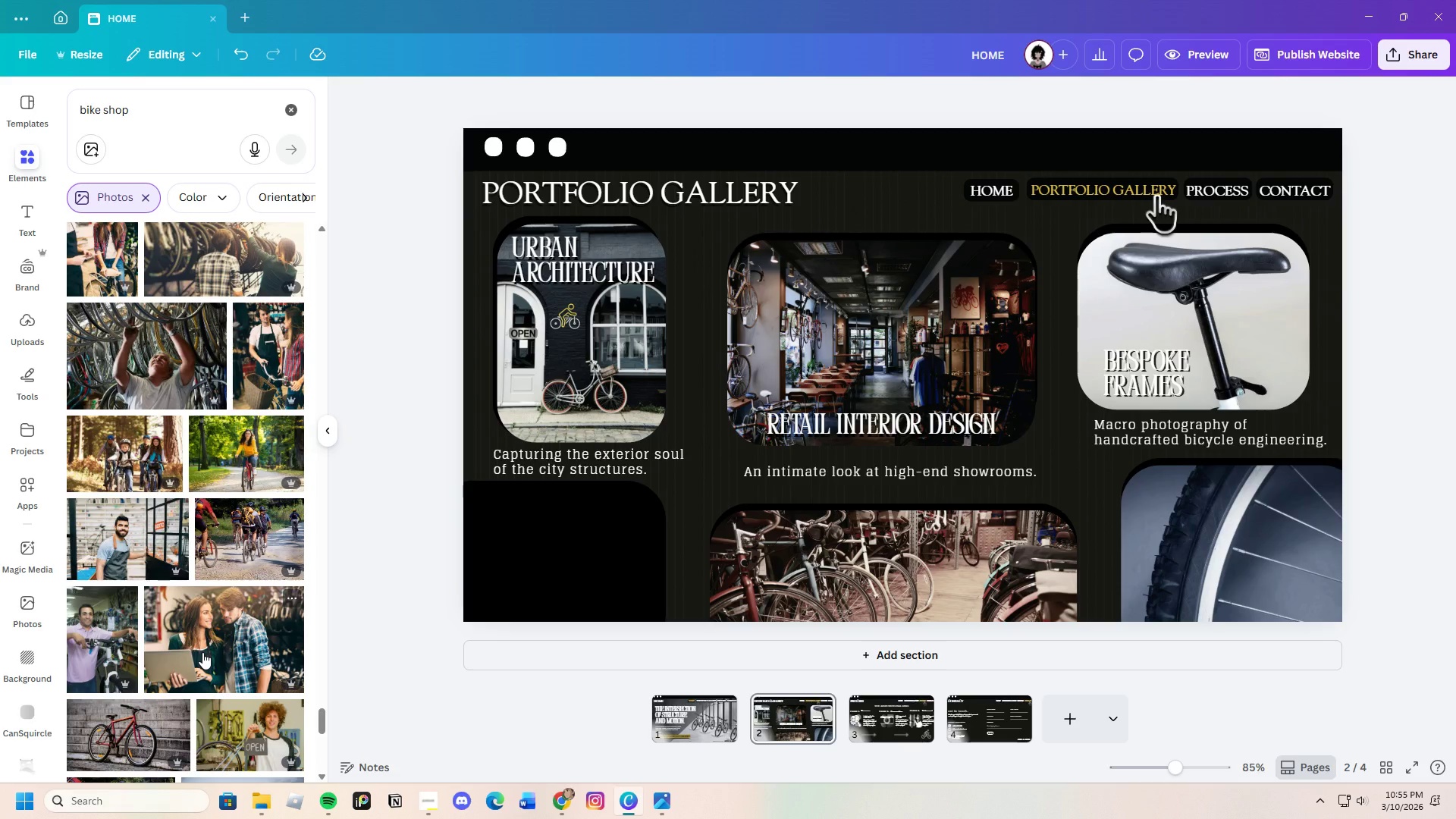 
scroll: coordinate [205, 648], scroll_direction: down, amount: 31.0
 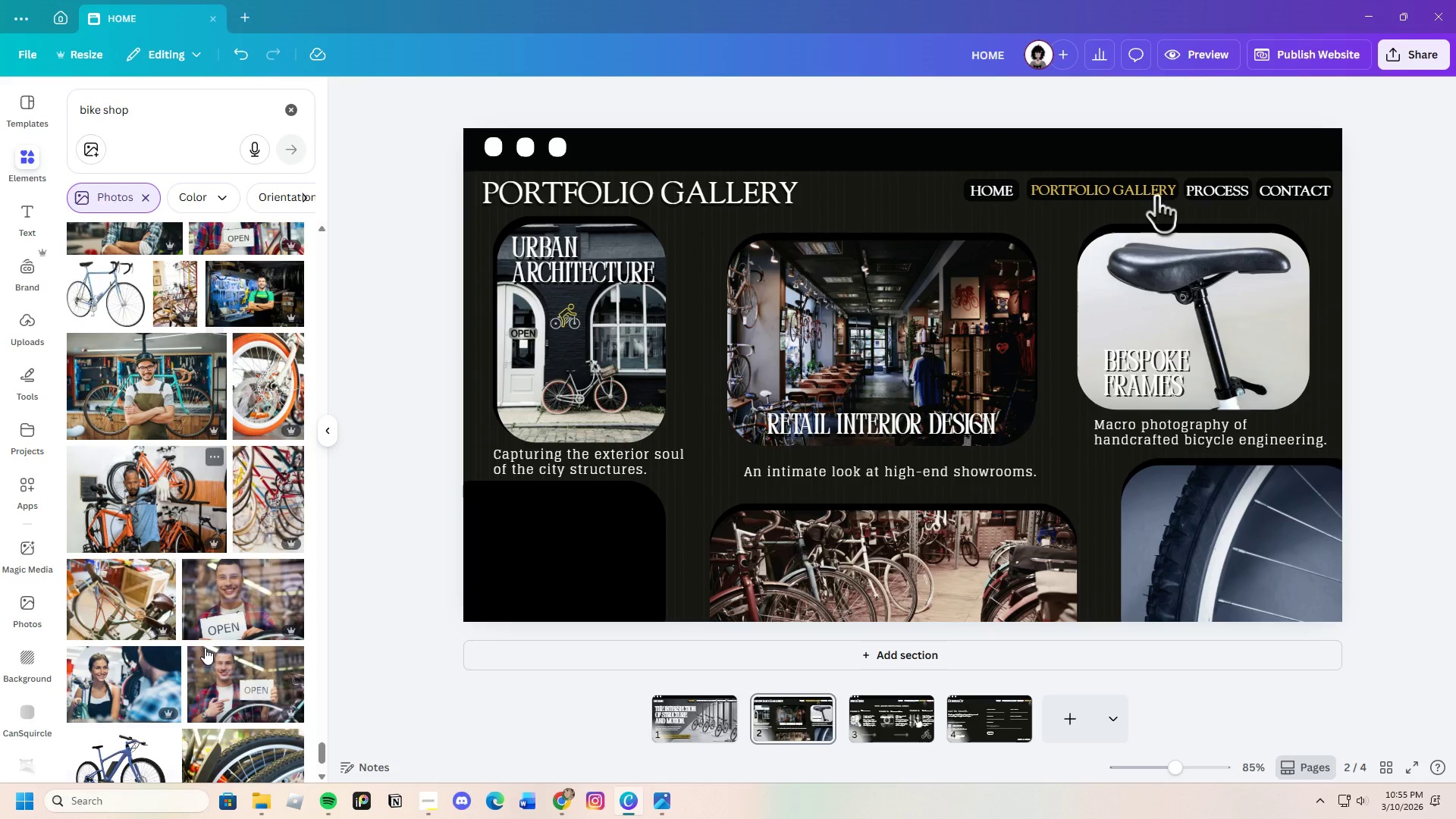 
scroll: coordinate [205, 637], scroll_direction: down, amount: 30.0
 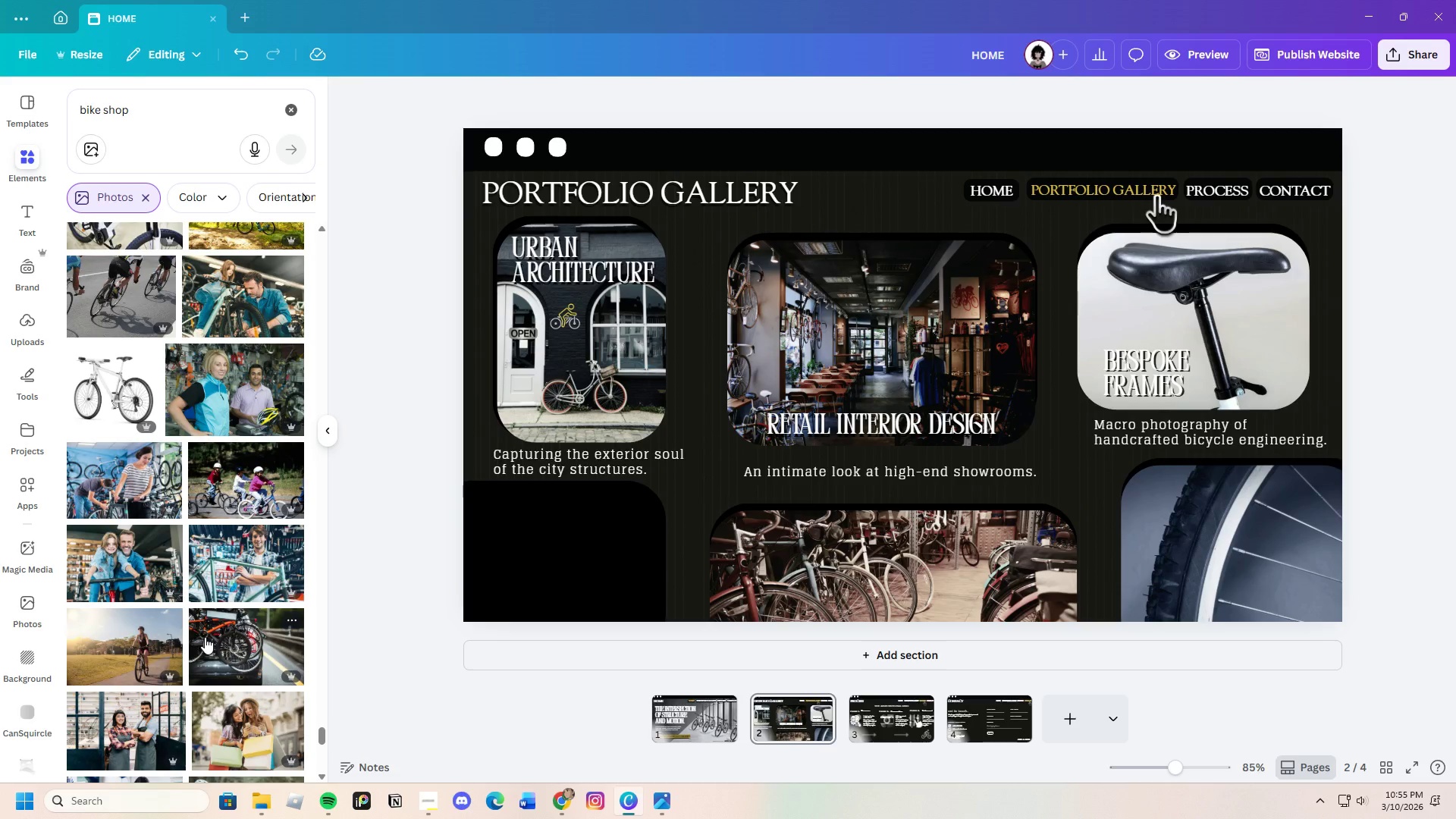 
scroll: coordinate [205, 637], scroll_direction: down, amount: 8.0
 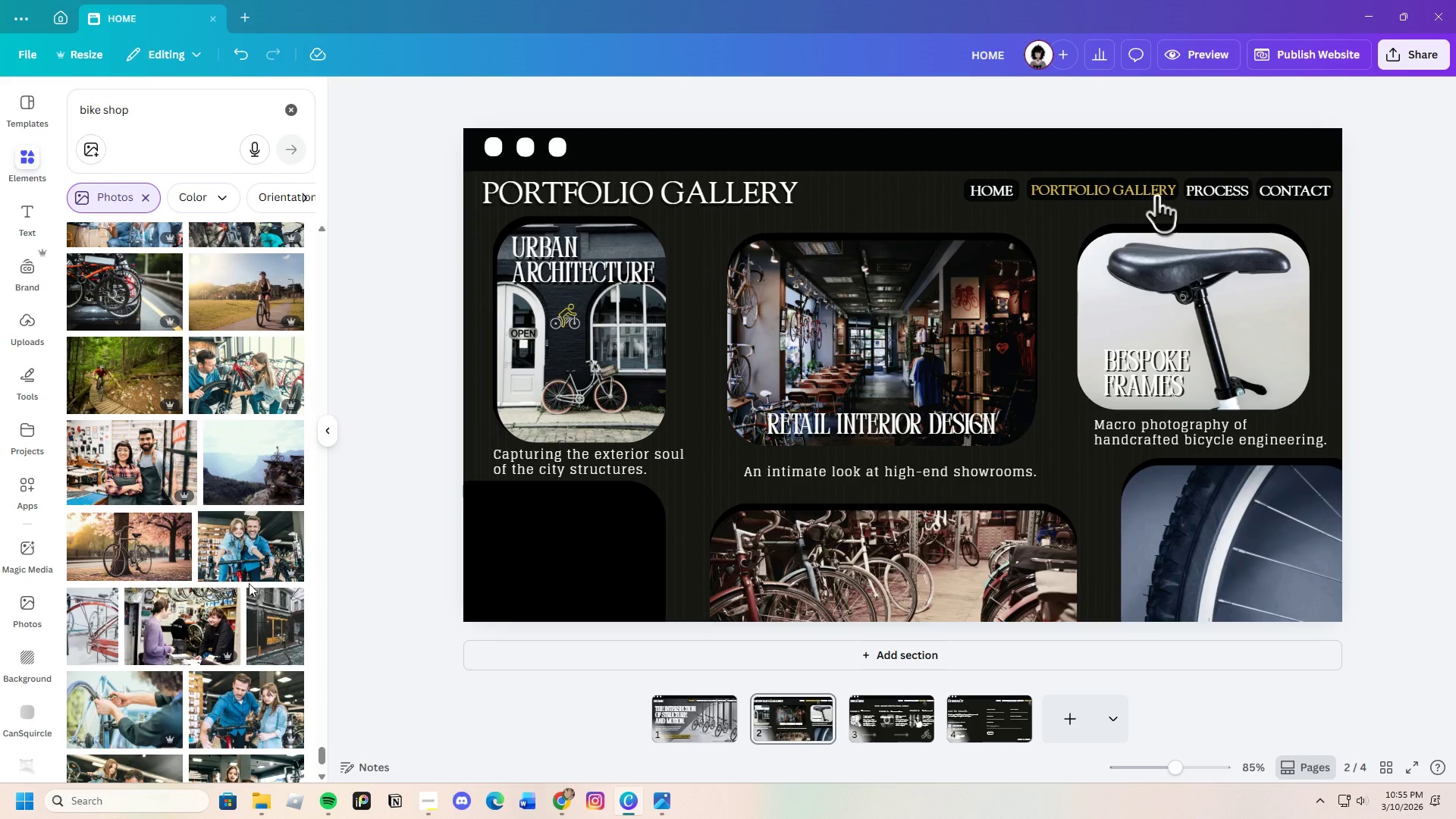 
wait(7.75)
 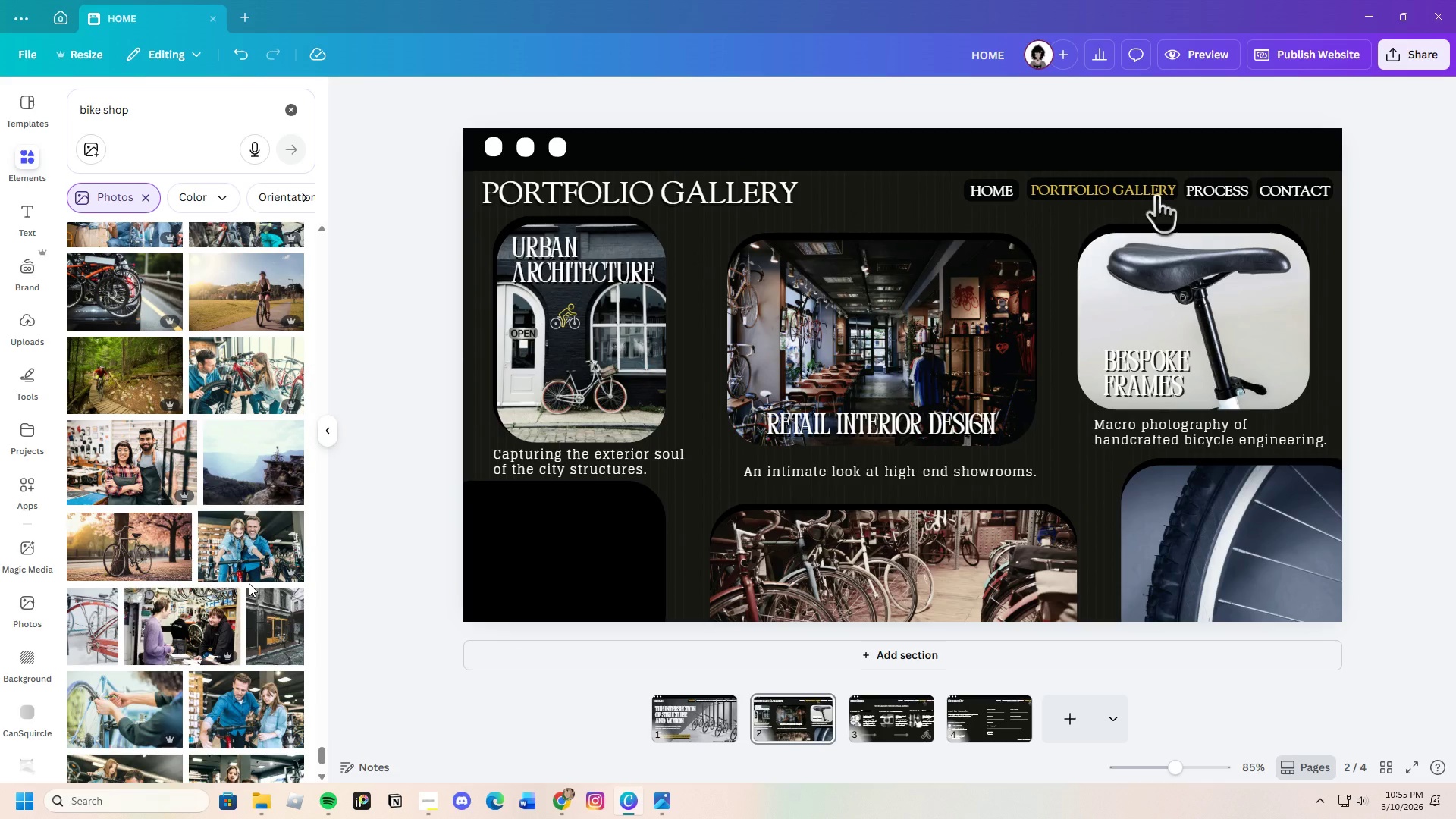 
scroll: coordinate [189, 601], scroll_direction: down, amount: 9.0
 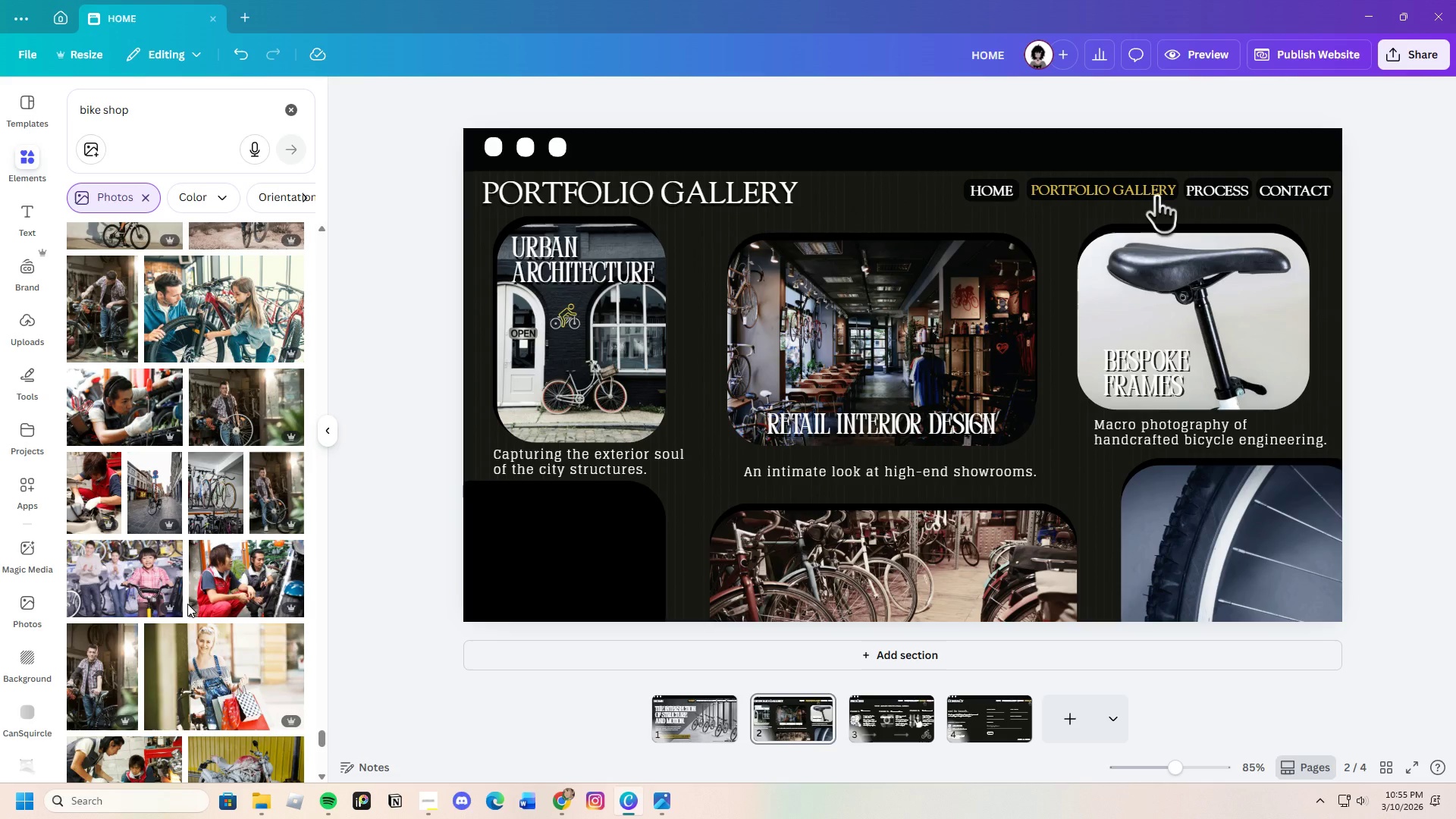 
wait(5.58)
 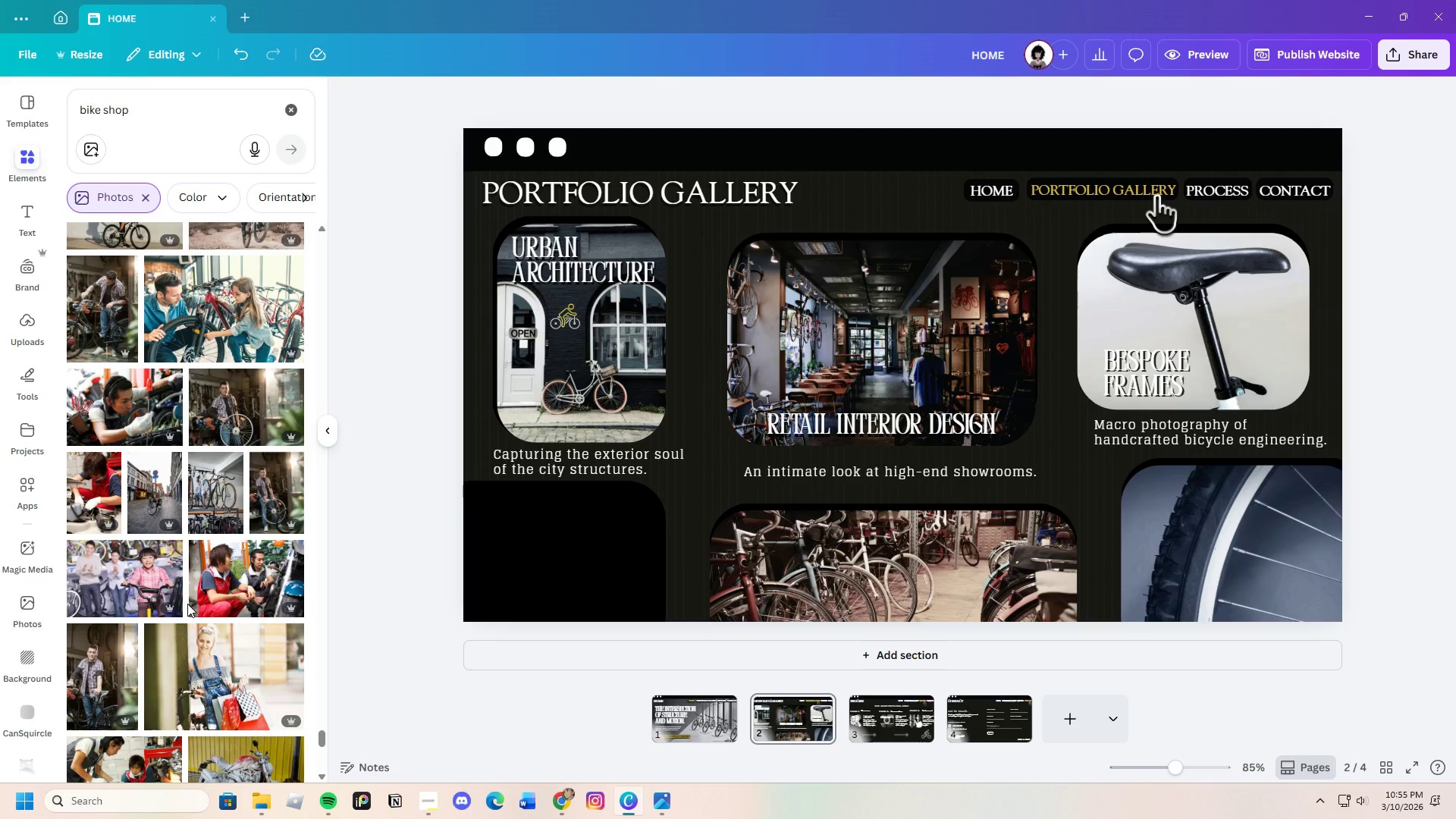 
scroll: coordinate [173, 652], scroll_direction: down, amount: 10.0
 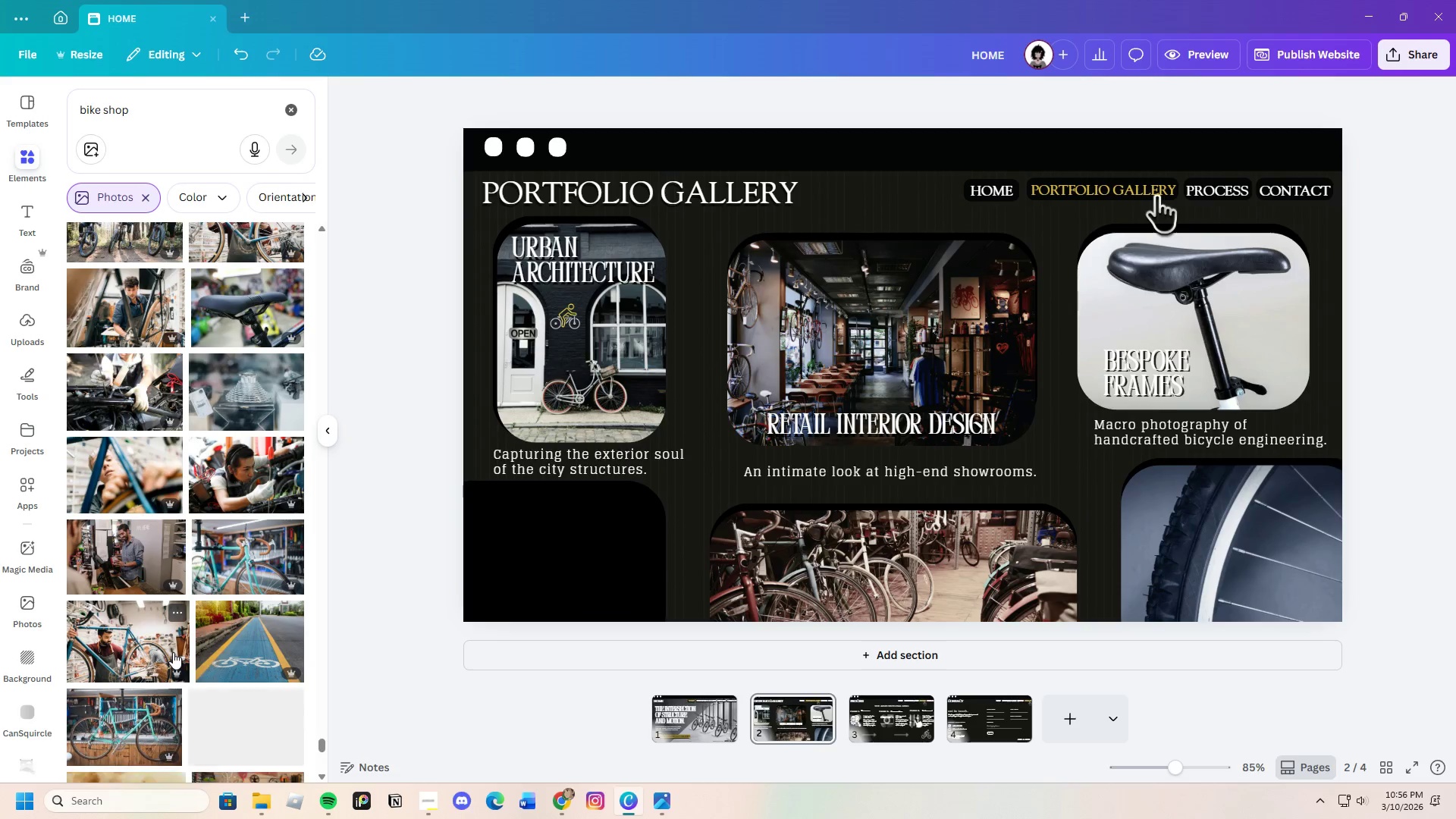 
left_click([565, 799])
 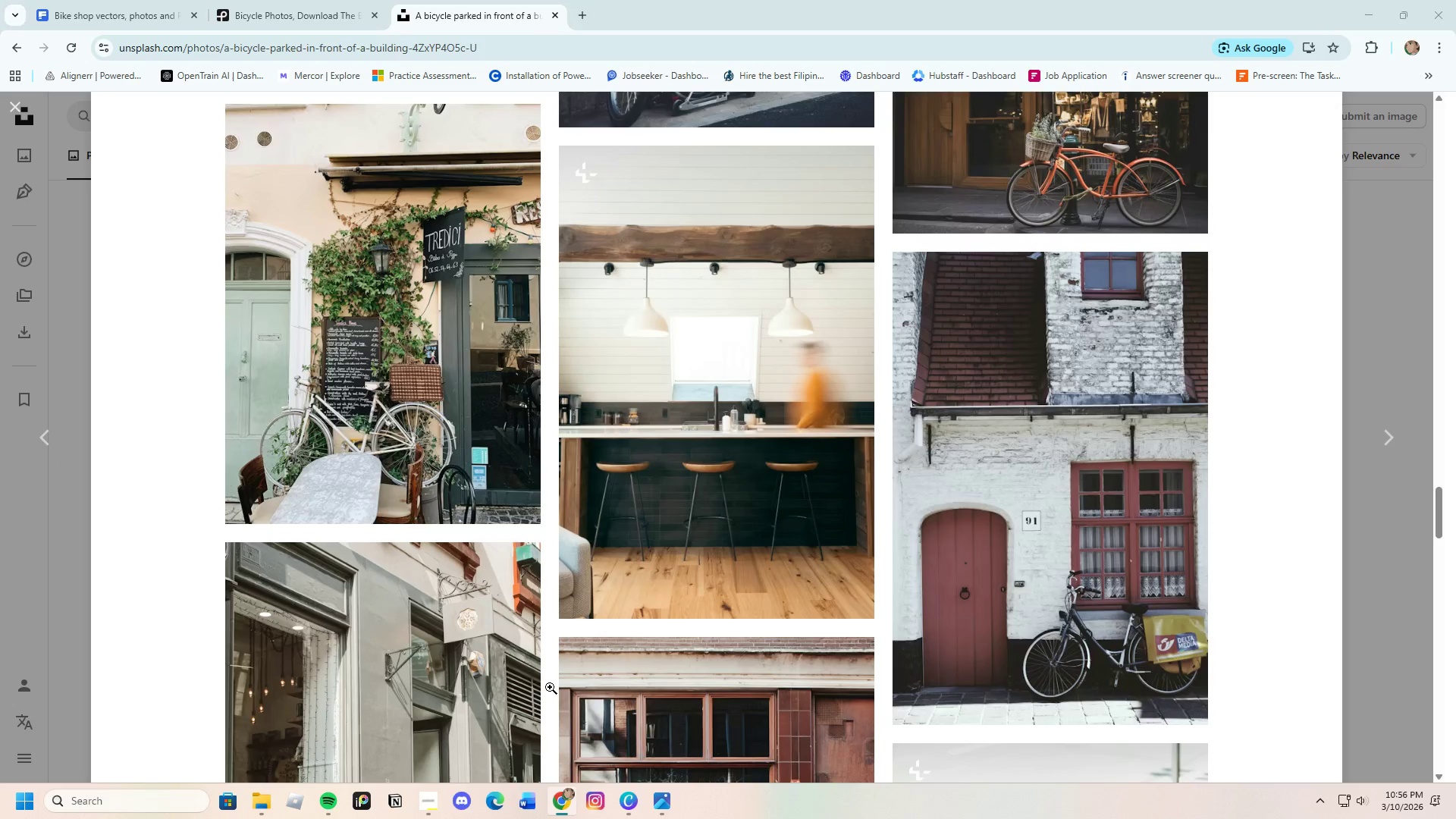 
scroll: coordinate [577, 558], scroll_direction: down, amount: 17.0
 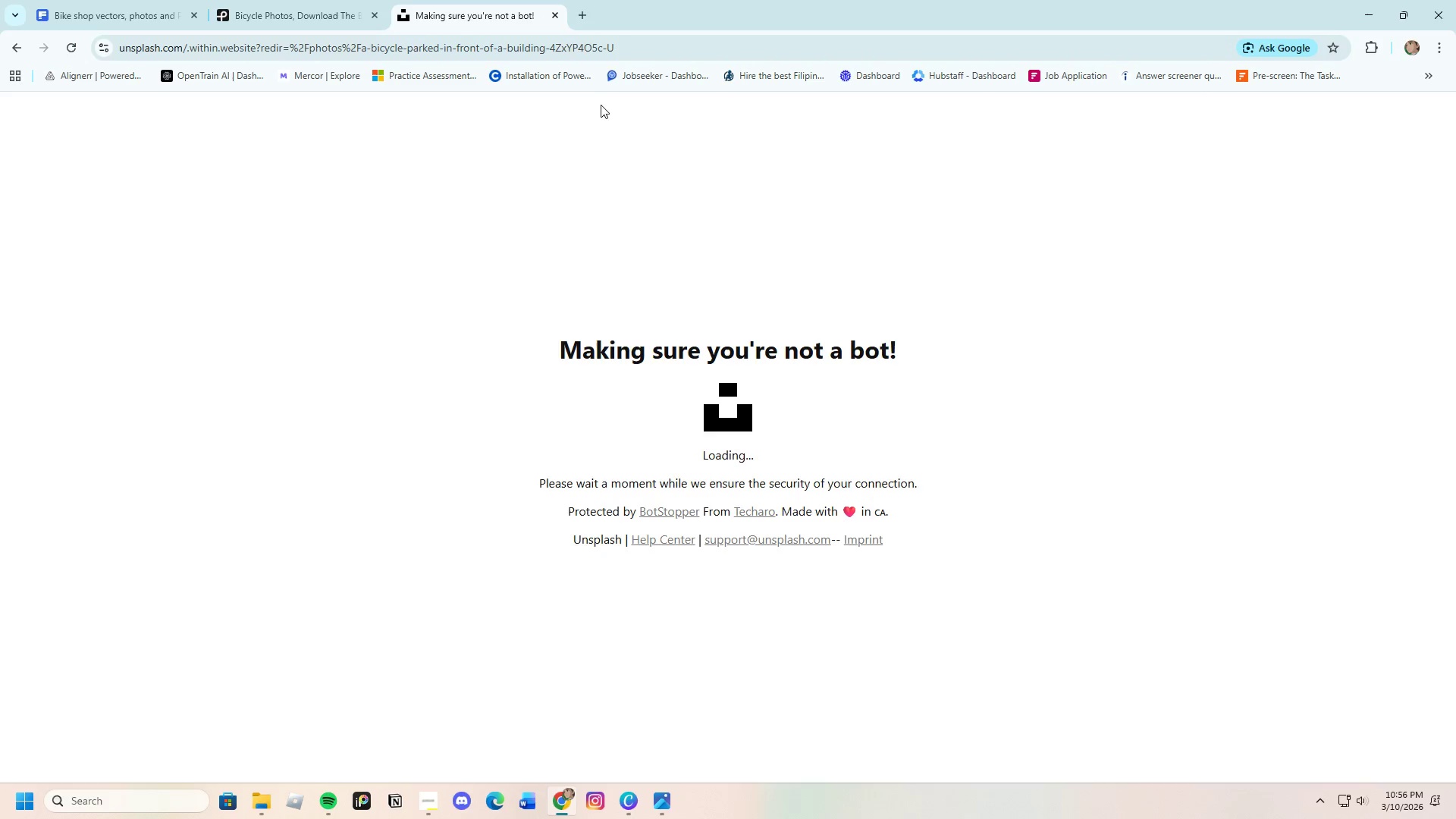 
left_click([322, 5])
 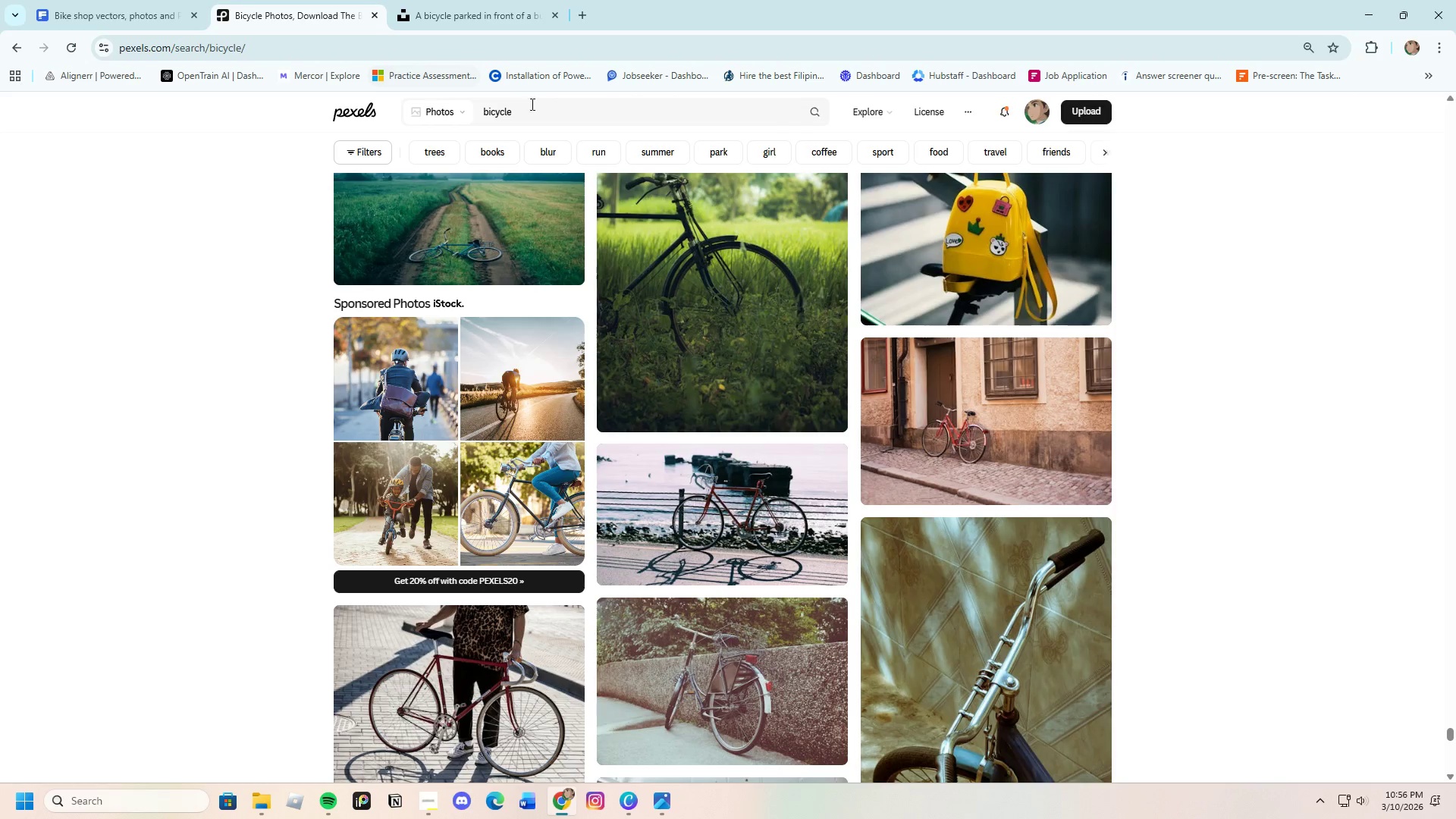 
left_click_drag(start_coordinate=[546, 110], to_coordinate=[431, 110])
 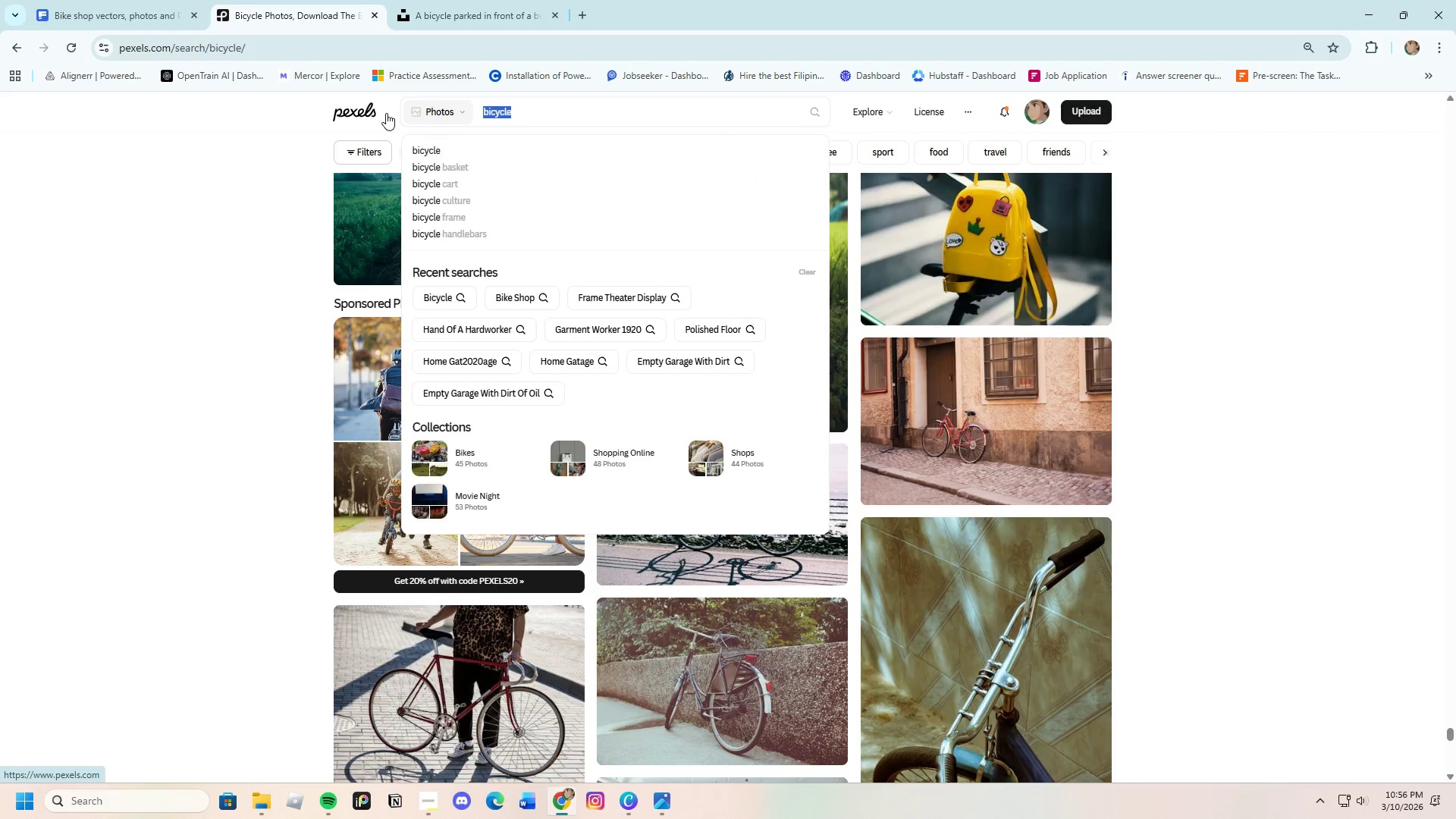 
key(Backspace)
type(bike shop)
 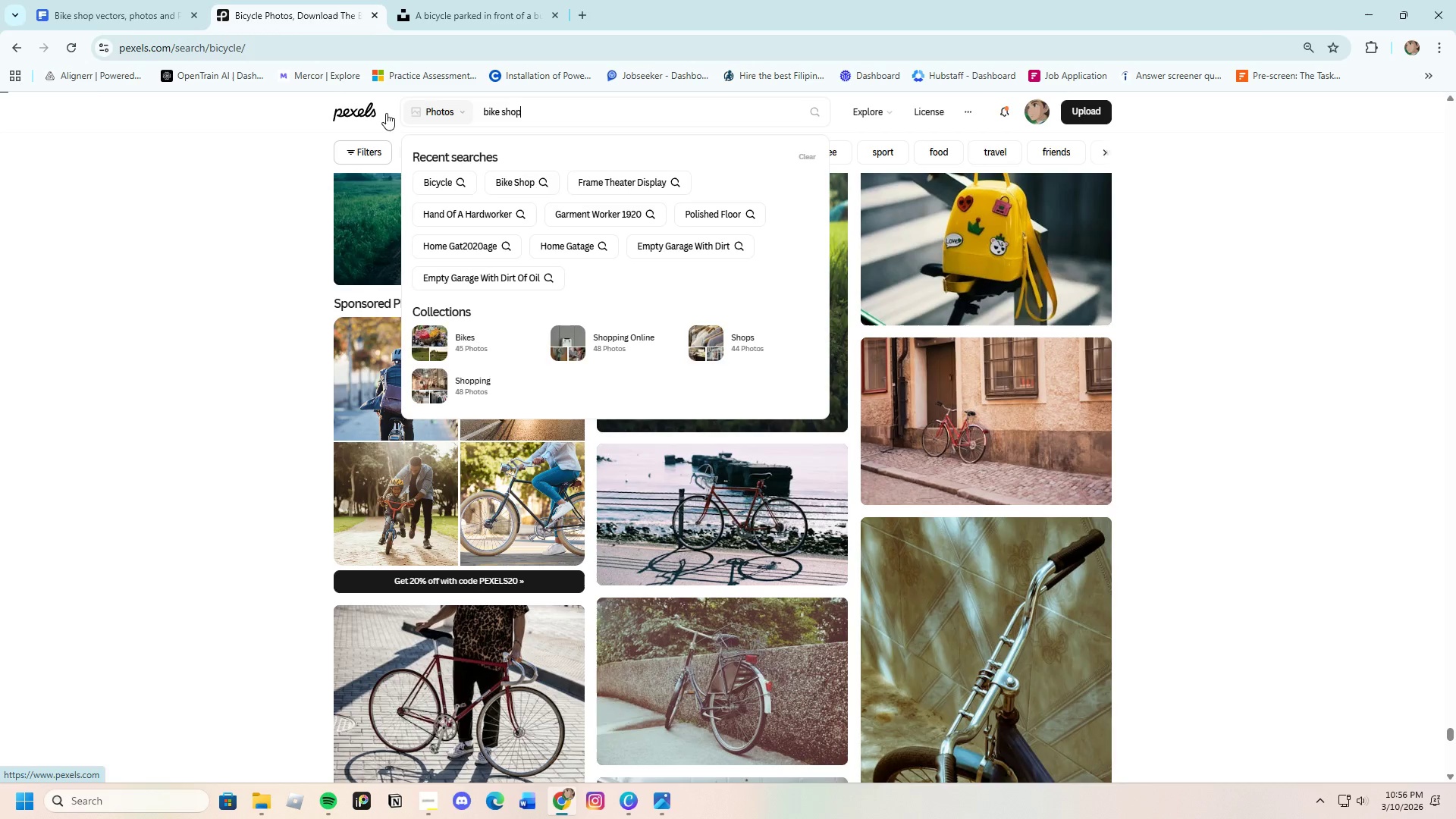 
key(Enter)
 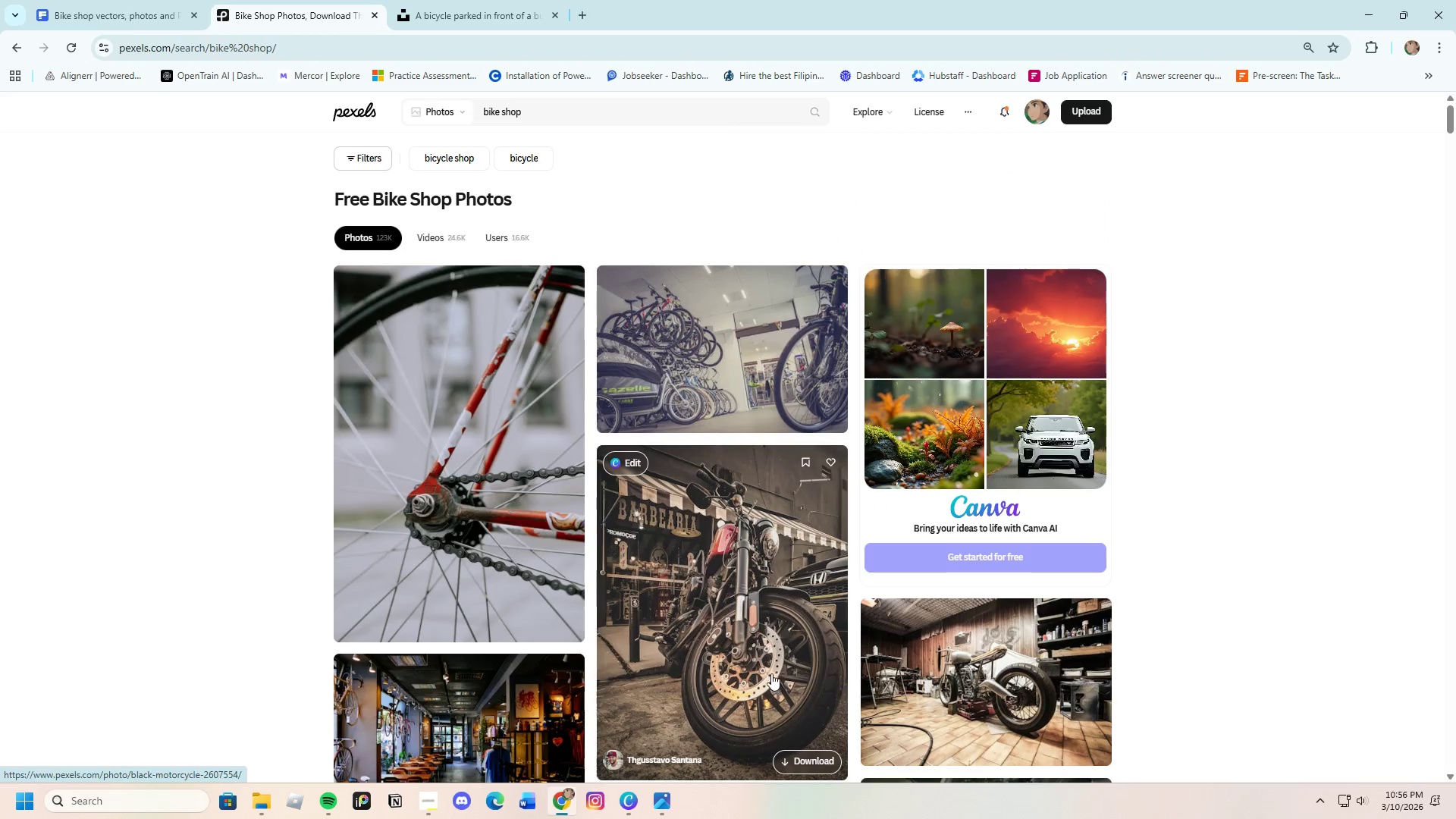 
scroll: coordinate [708, 642], scroll_direction: down, amount: 8.0
 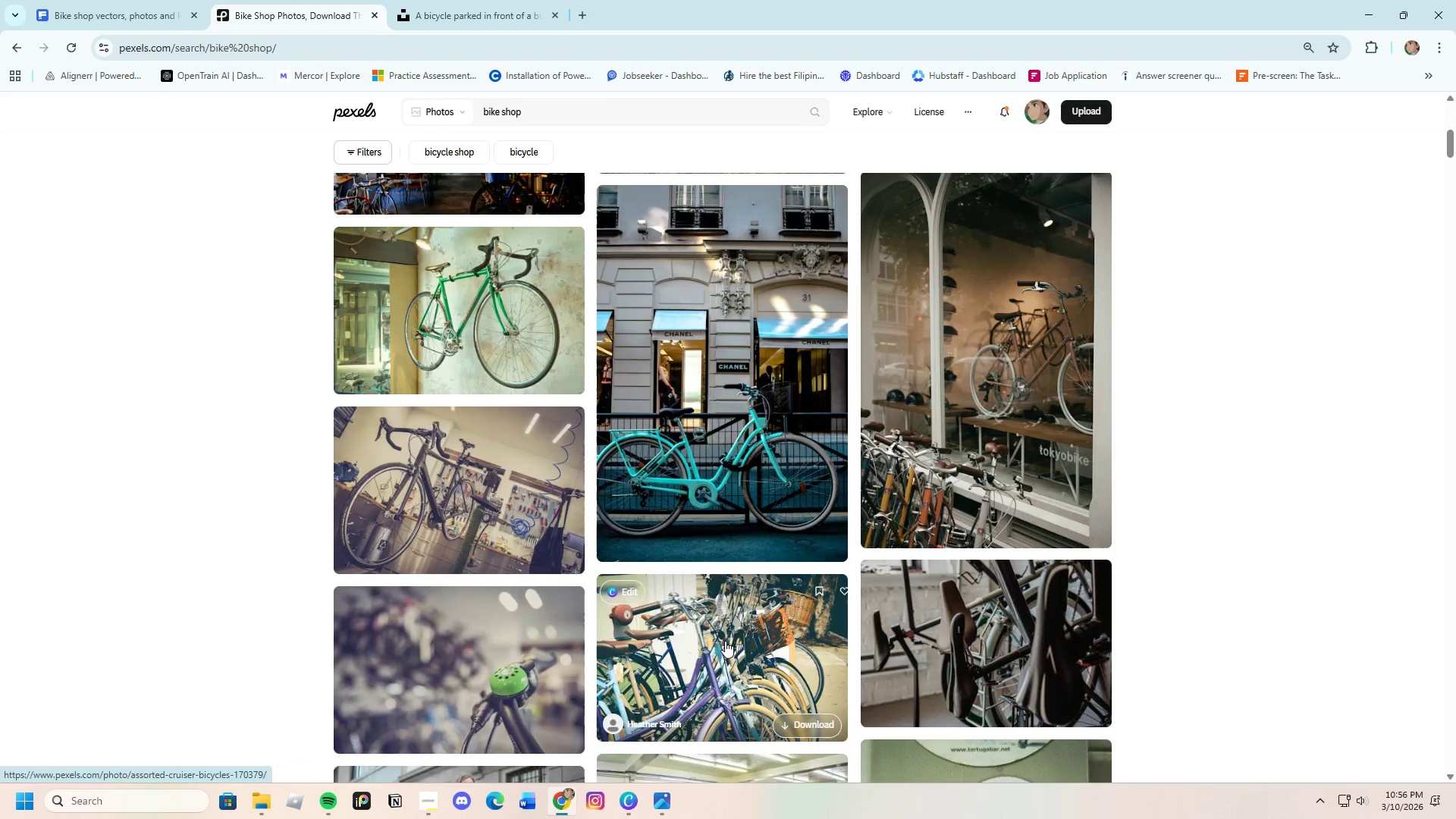 
scroll: coordinate [725, 641], scroll_direction: up, amount: 3.0
 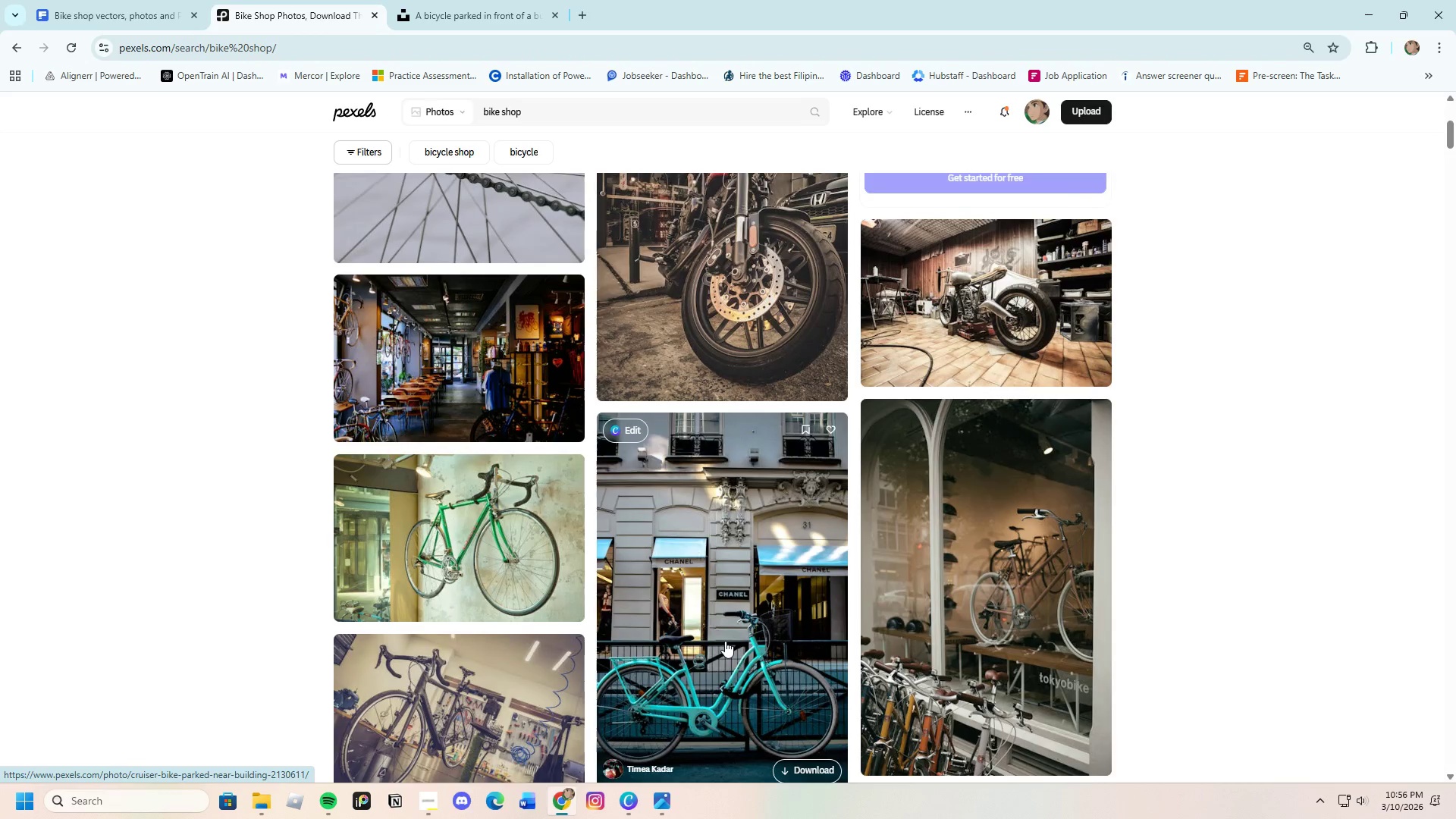 
scroll: coordinate [704, 630], scroll_direction: down, amount: 10.0
 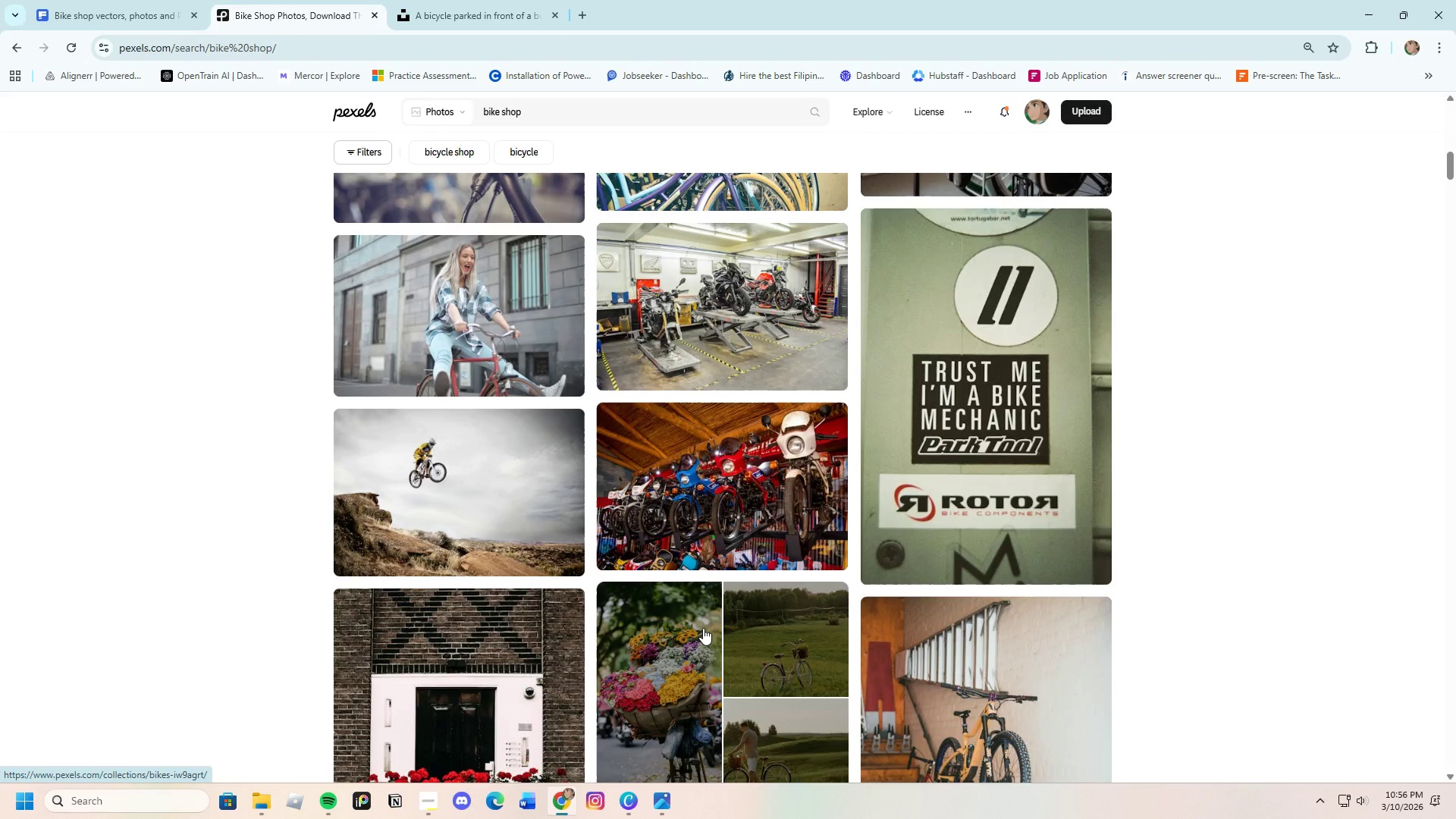 
wait(14.37)
 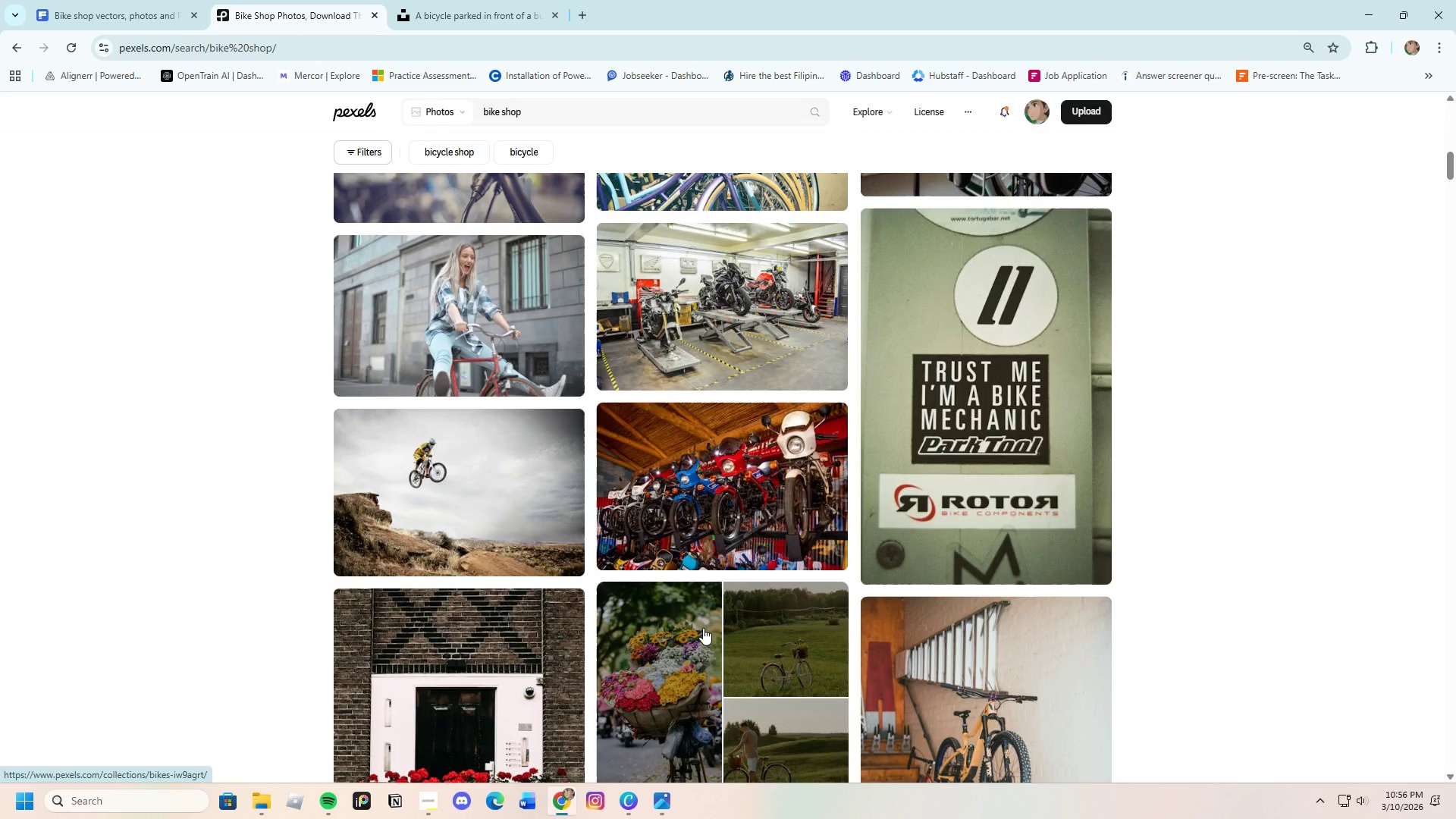 
scroll: coordinate [800, 549], scroll_direction: down, amount: 5.0
 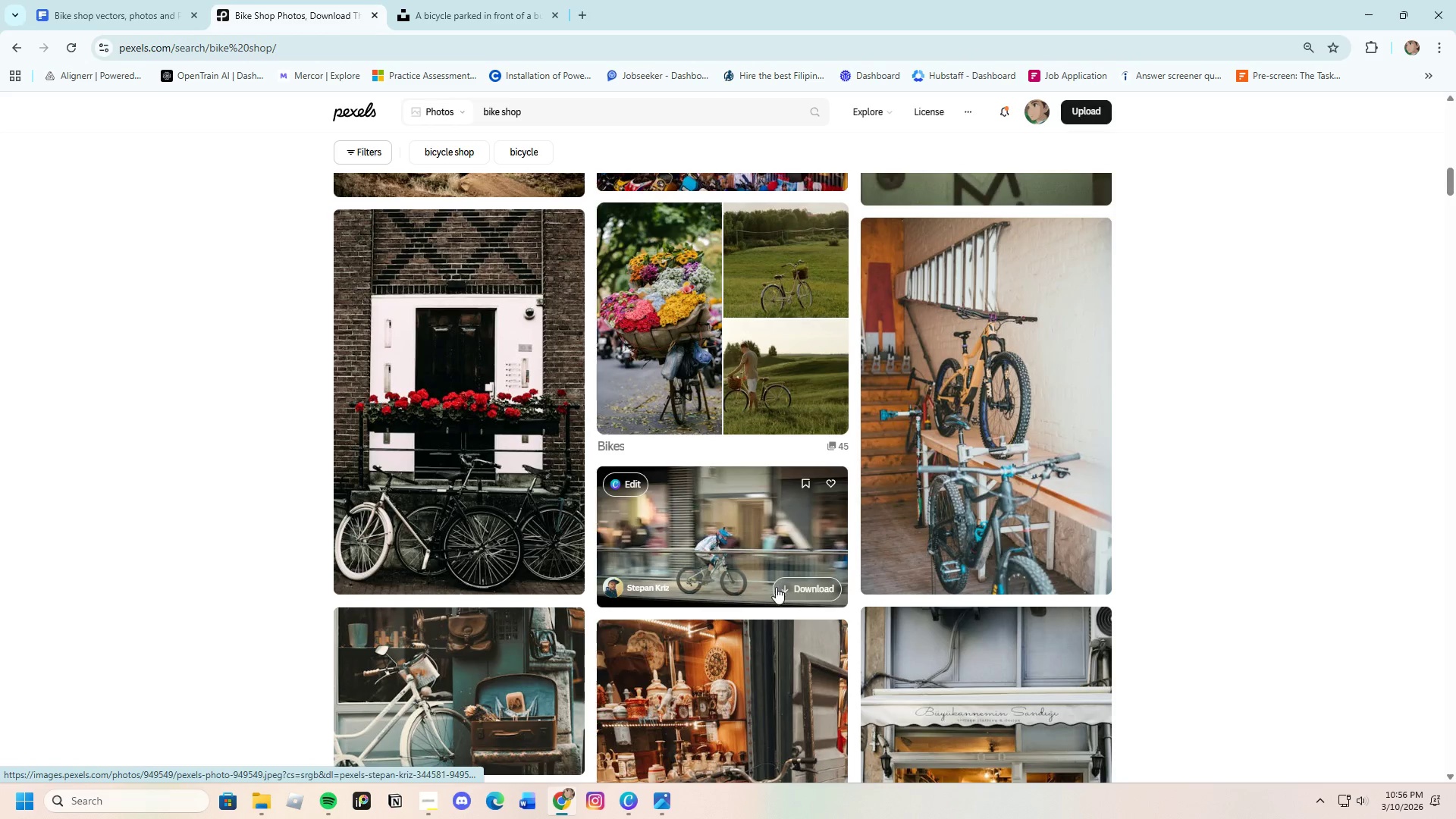 
scroll: coordinate [770, 597], scroll_direction: none, amount: 0.0
 